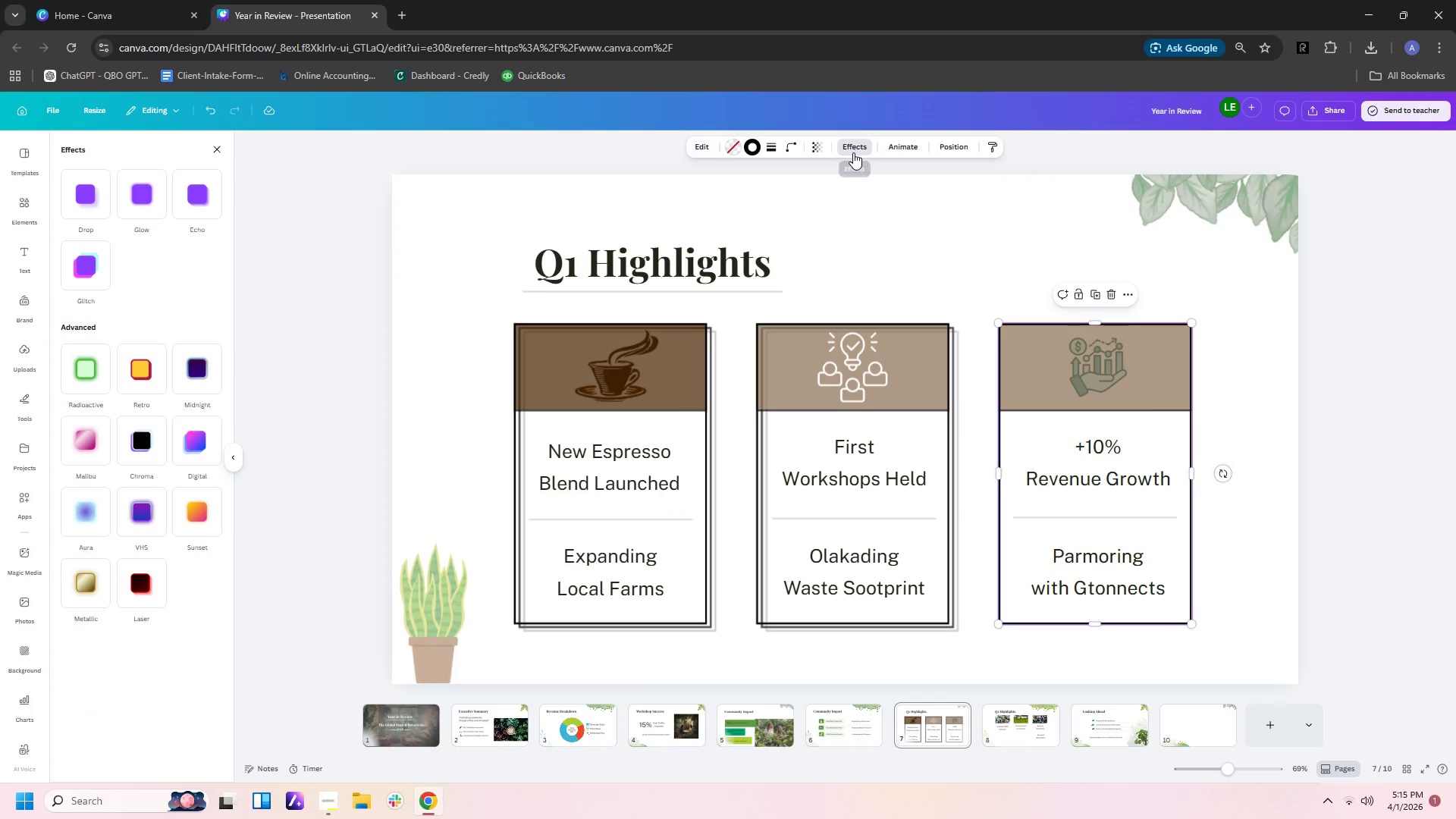 
left_click([853, 152])
 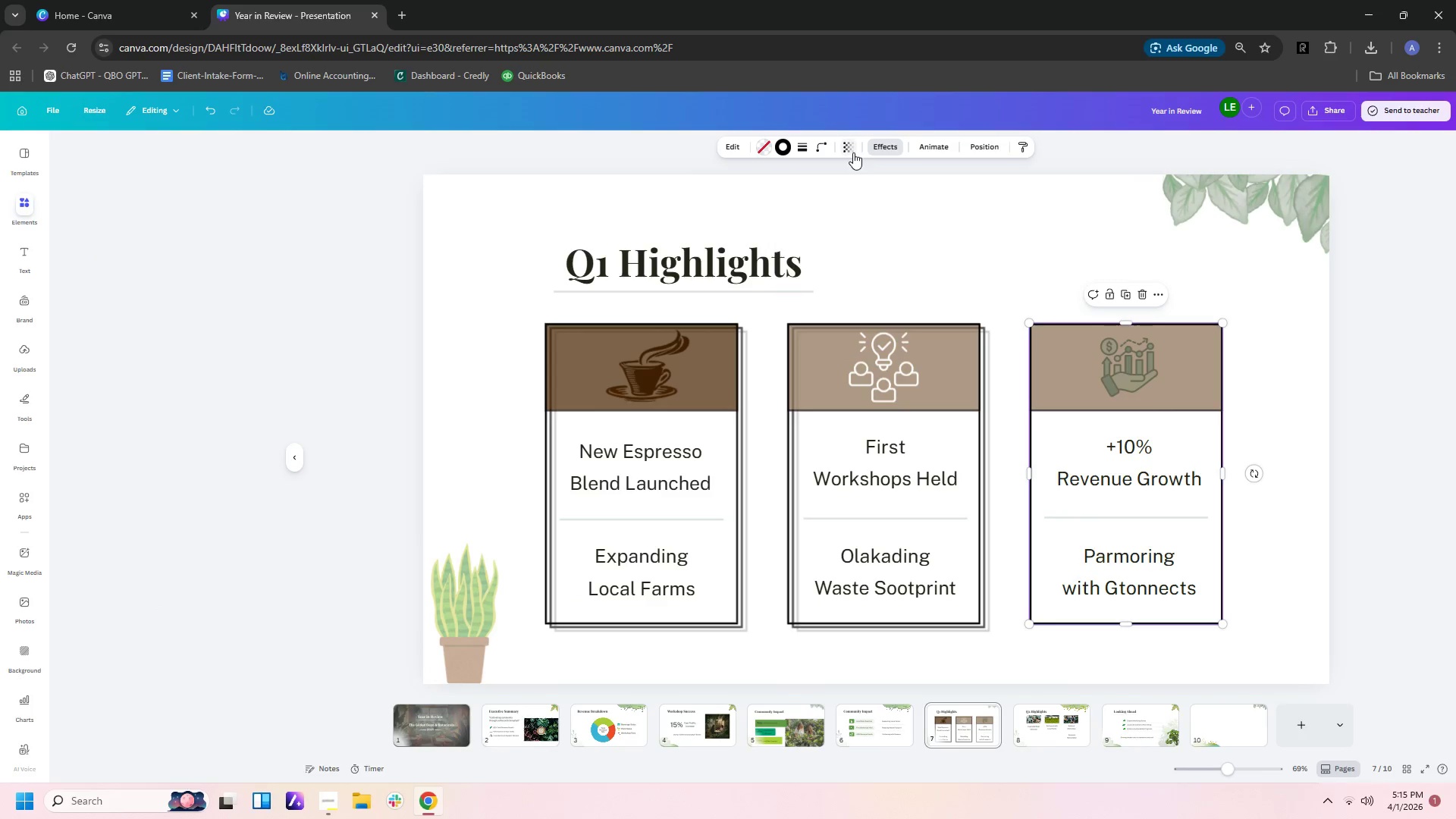 
left_click([853, 152])
 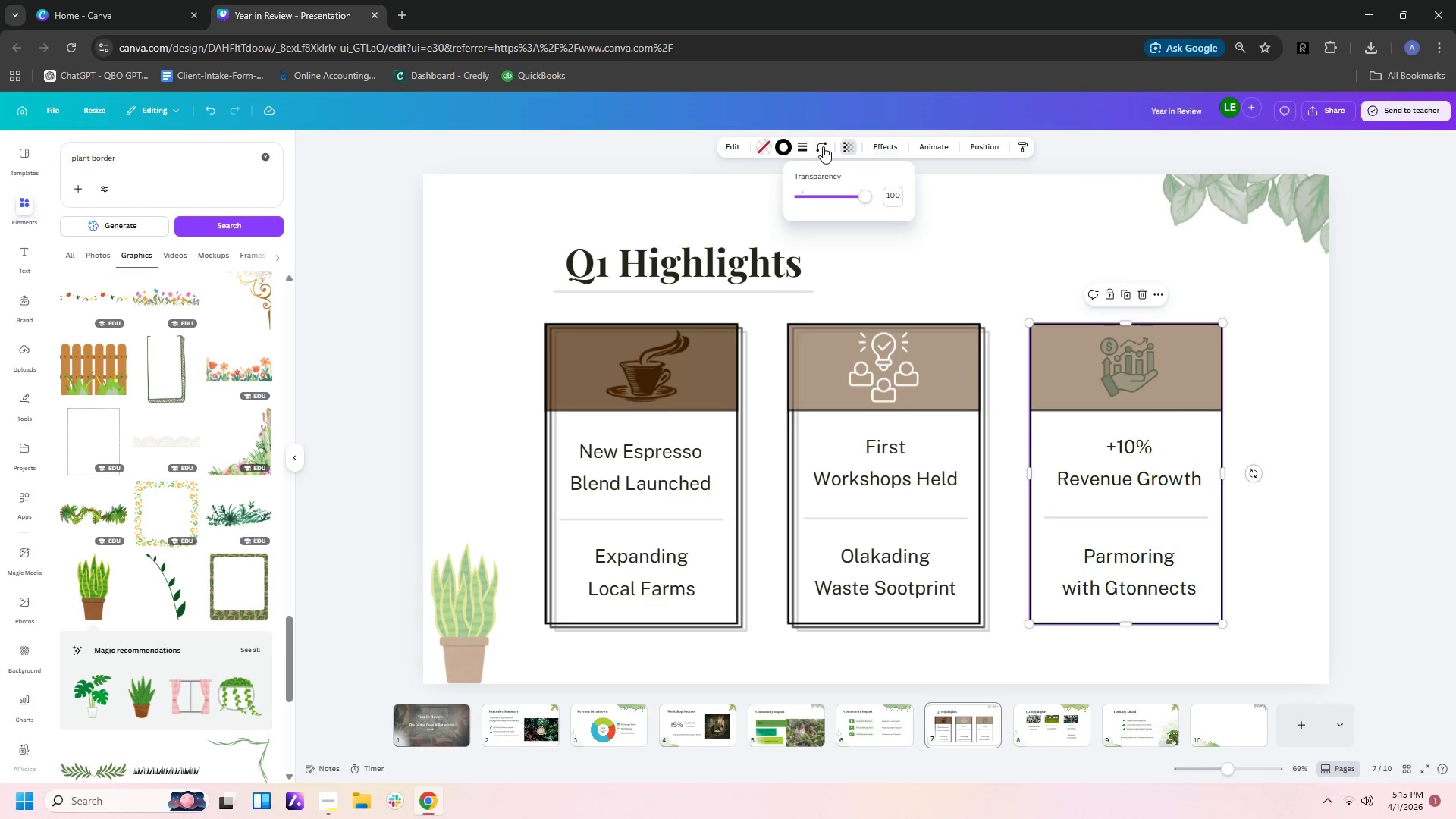 
left_click([890, 151])
 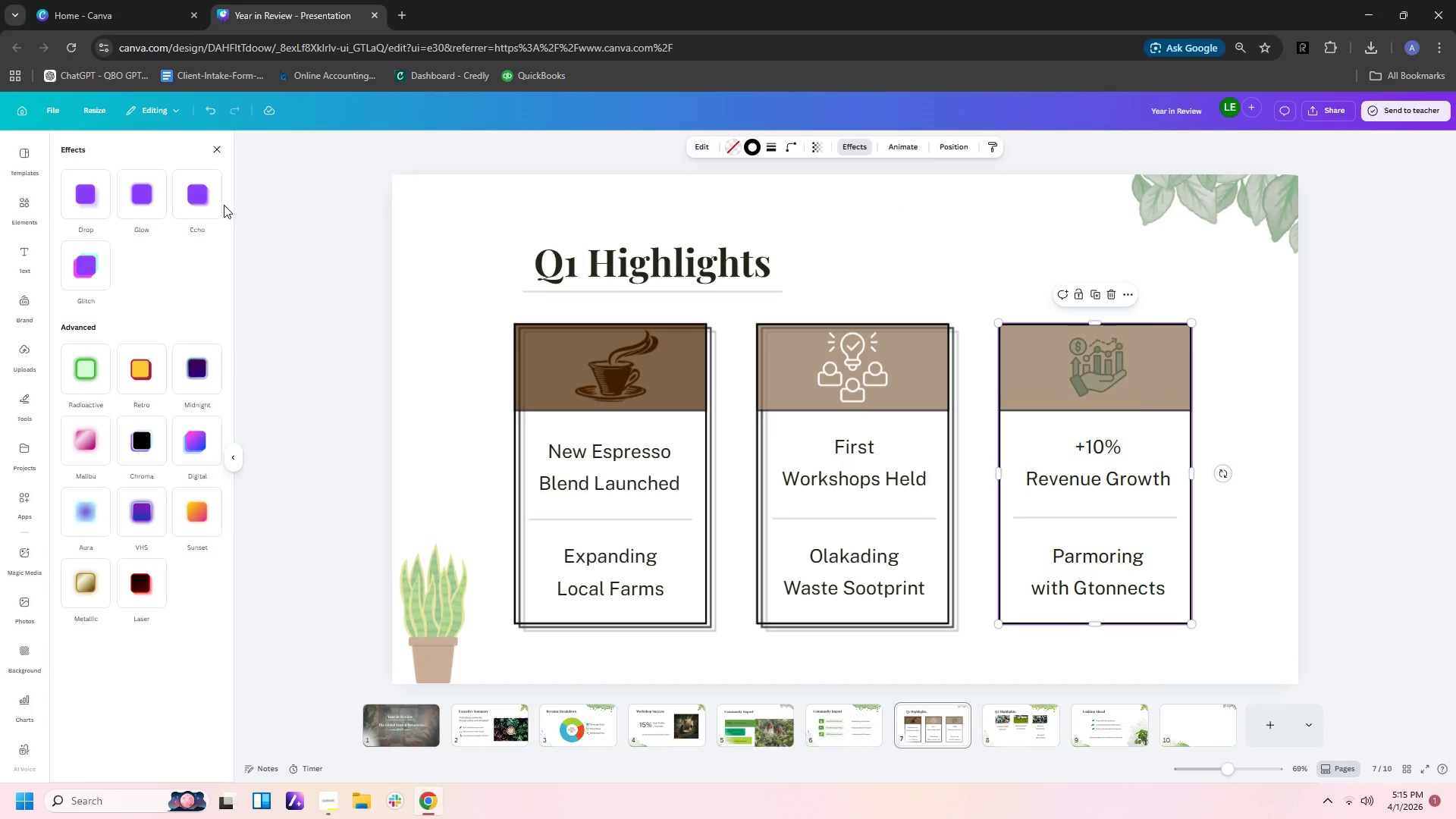 
left_click([197, 209])
 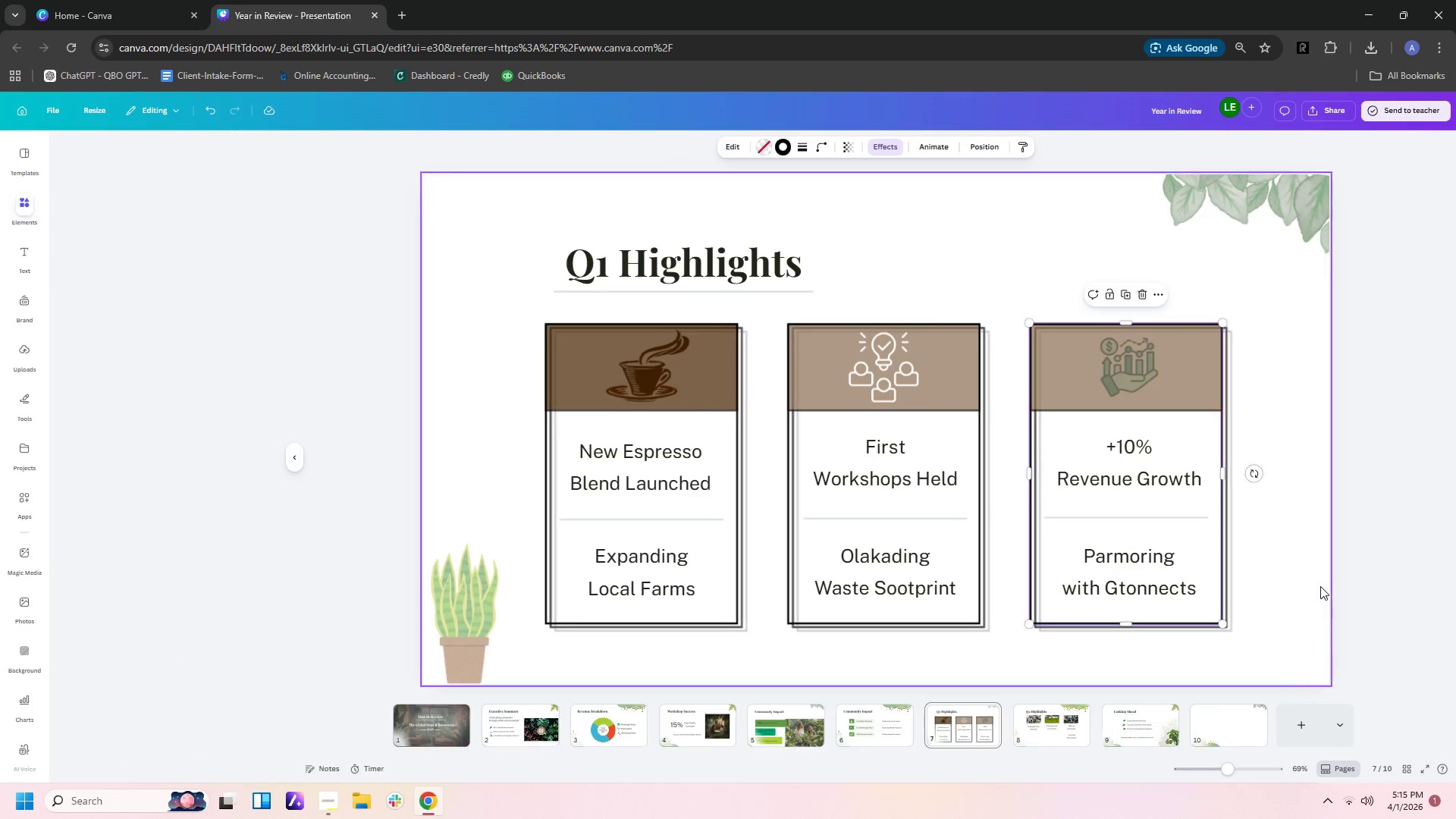 
double_click([1320, 586])
 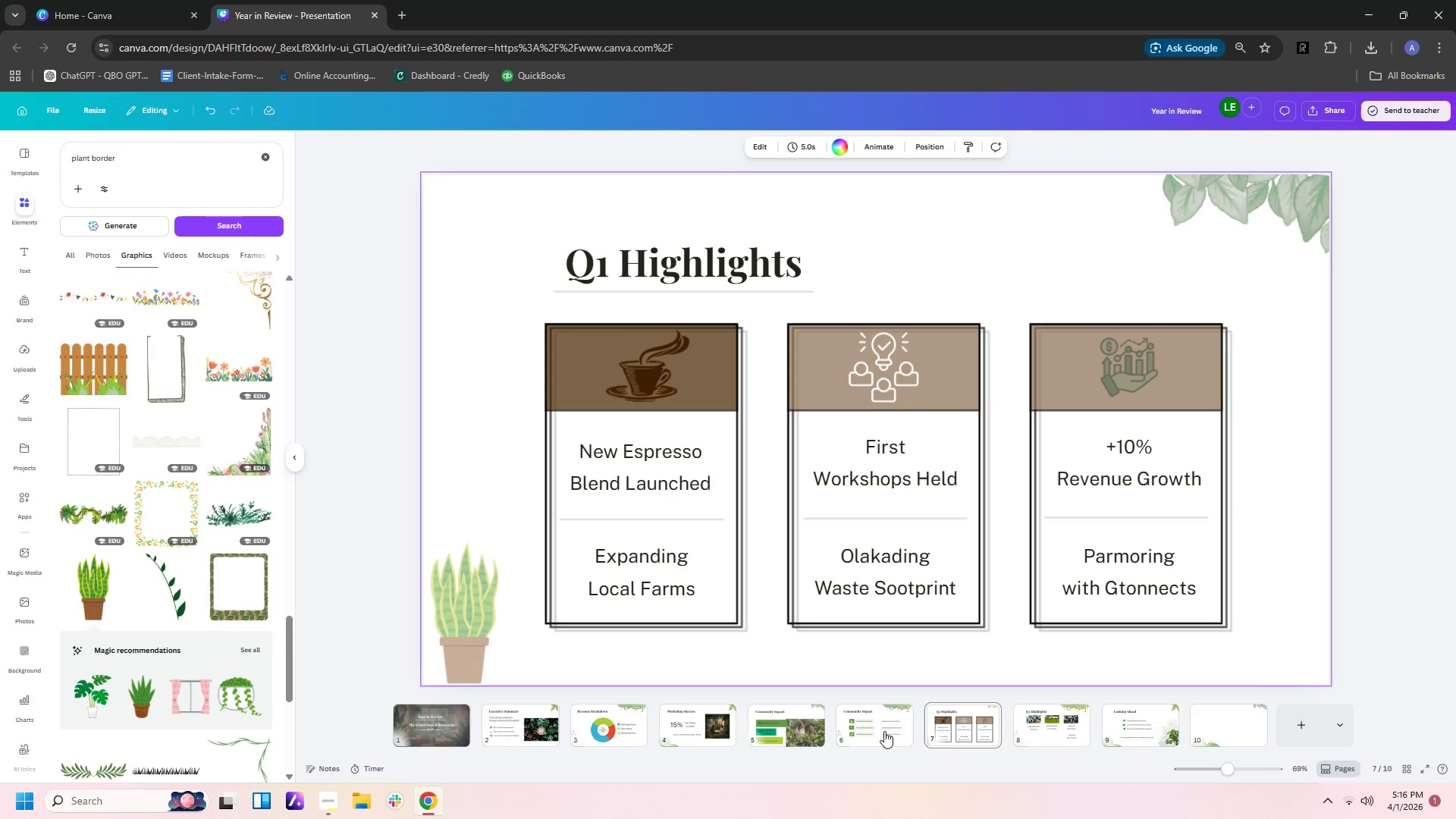 
left_click([976, 736])
 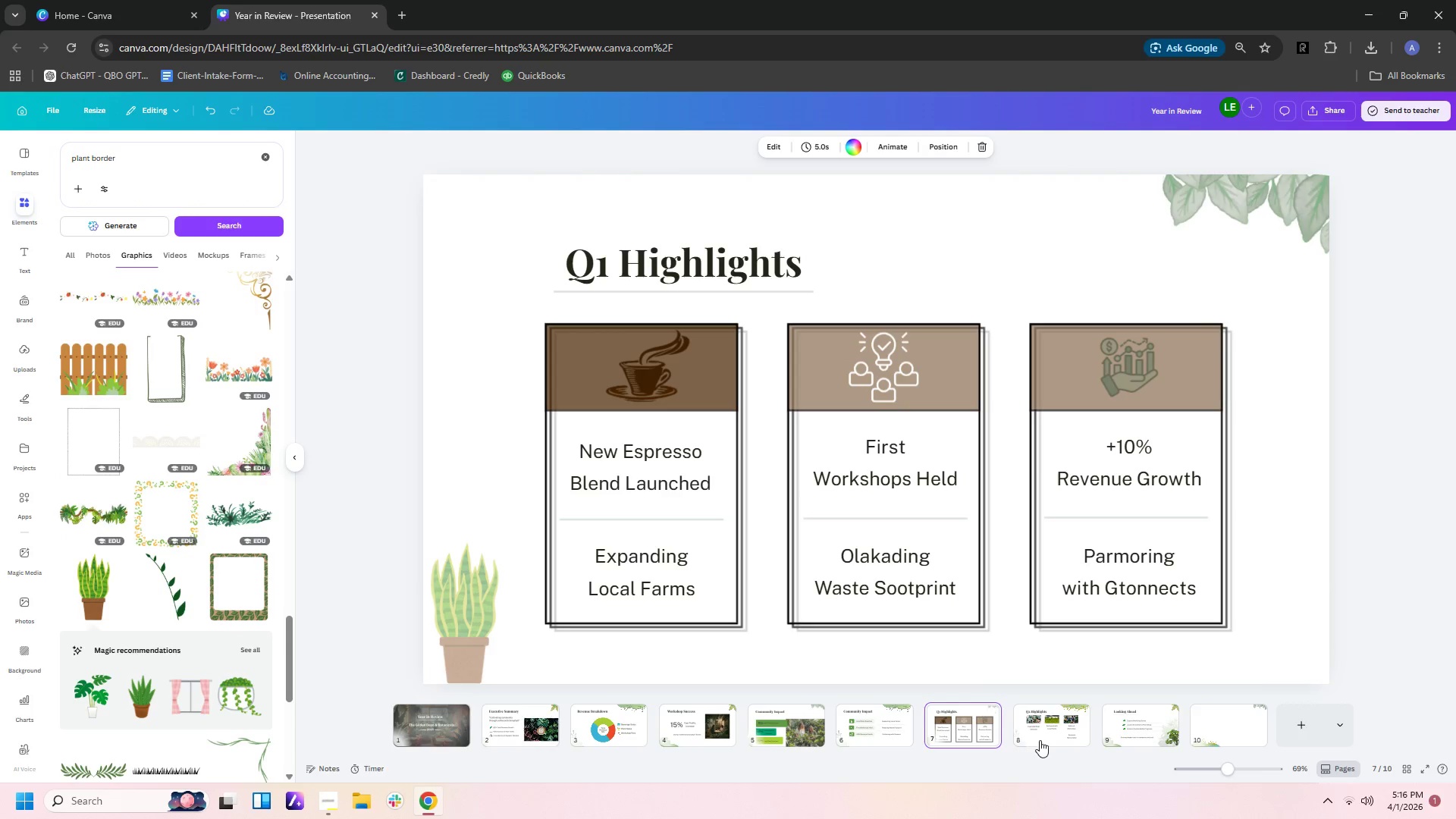 
left_click([1043, 740])
 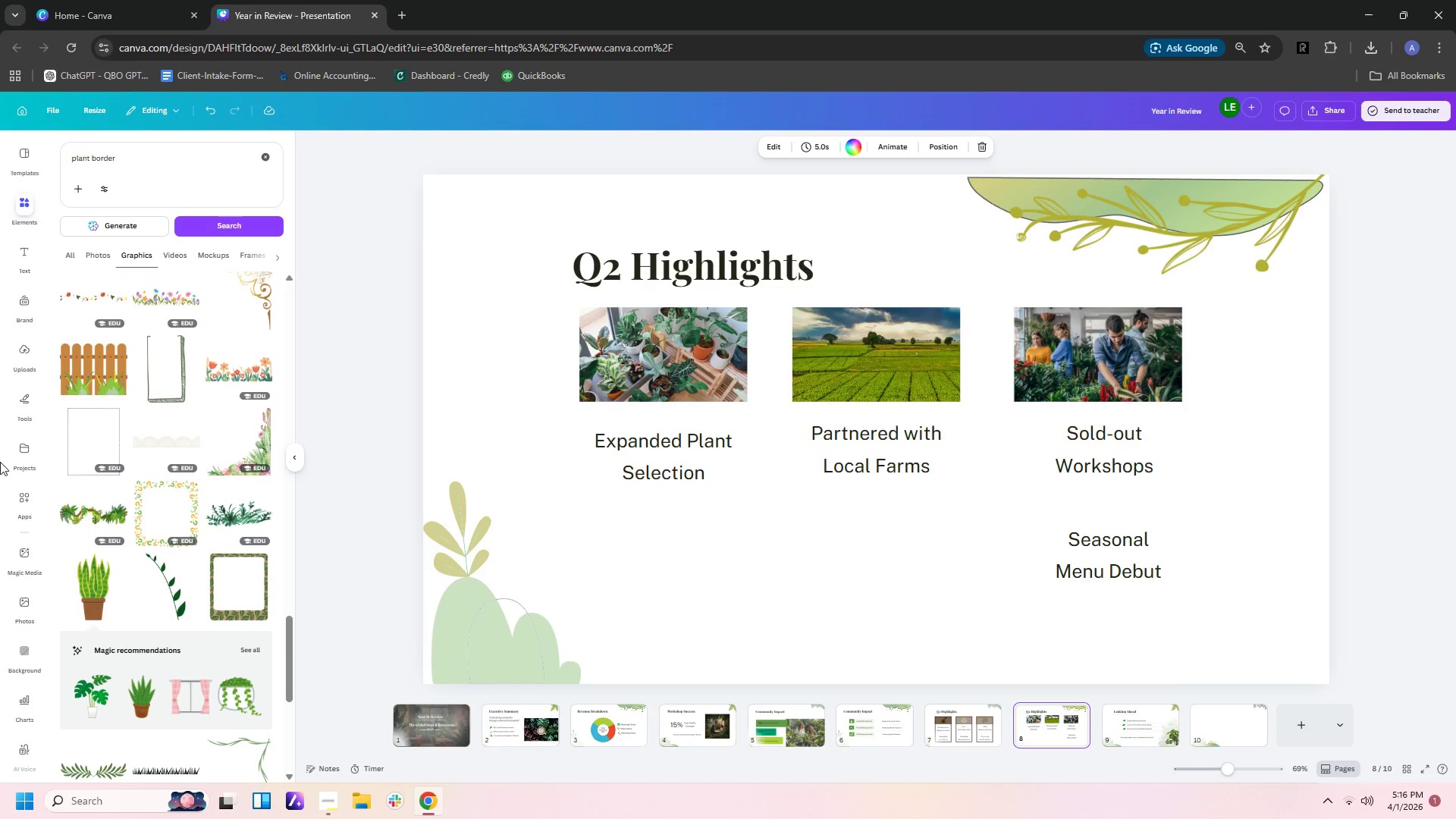 
left_click([29, 400])
 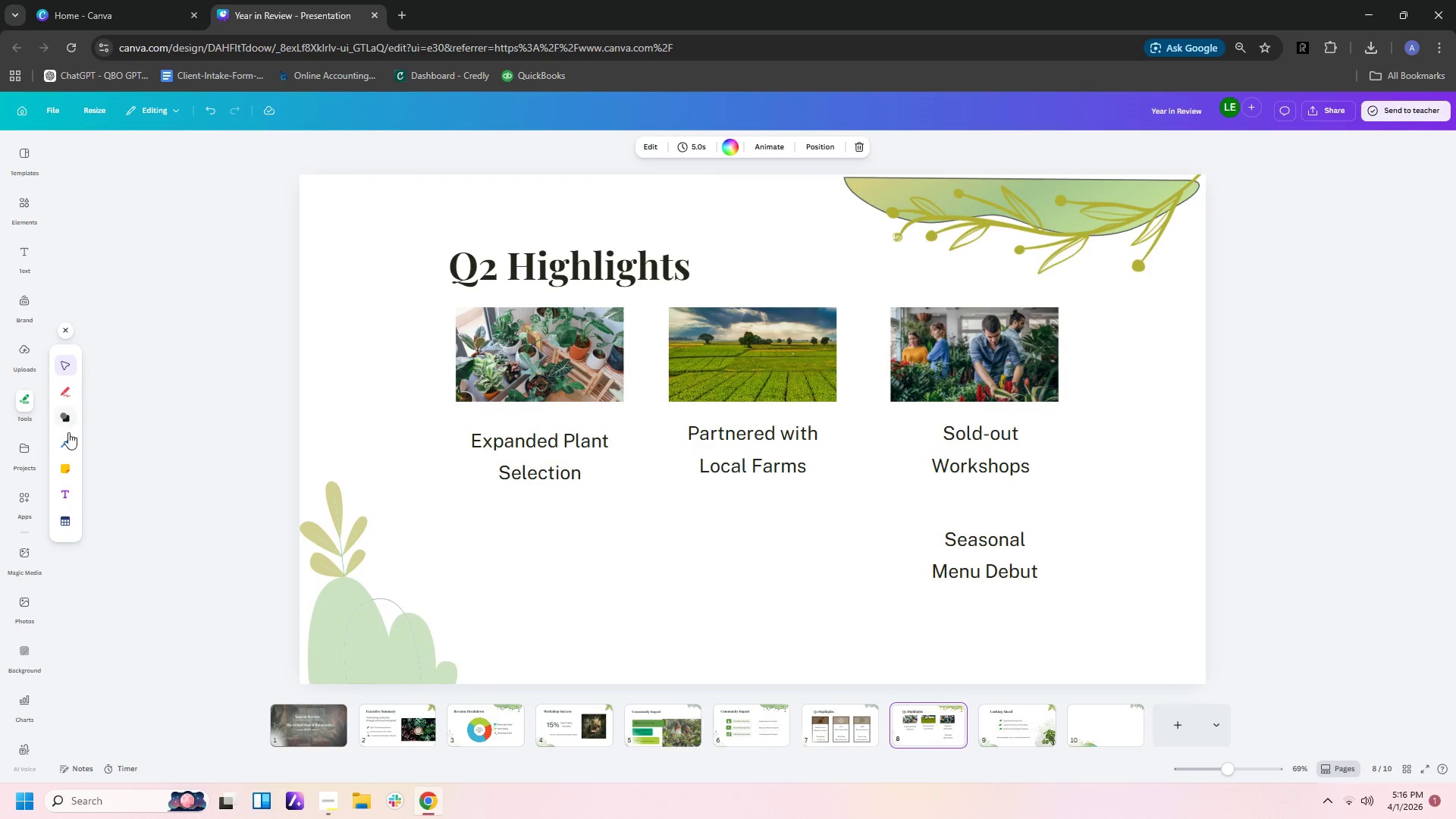 
left_click([68, 425])
 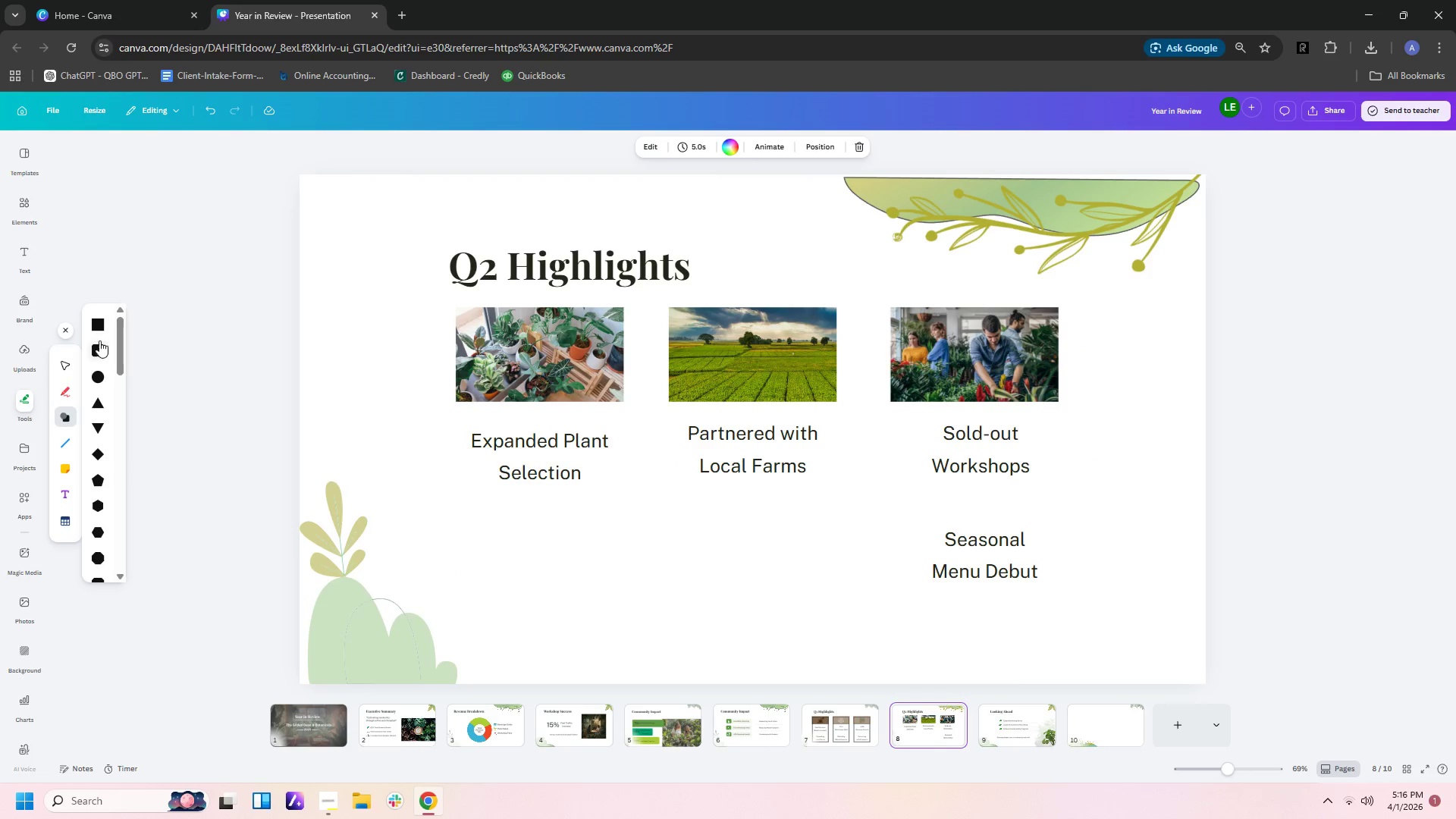 
left_click([99, 324])
 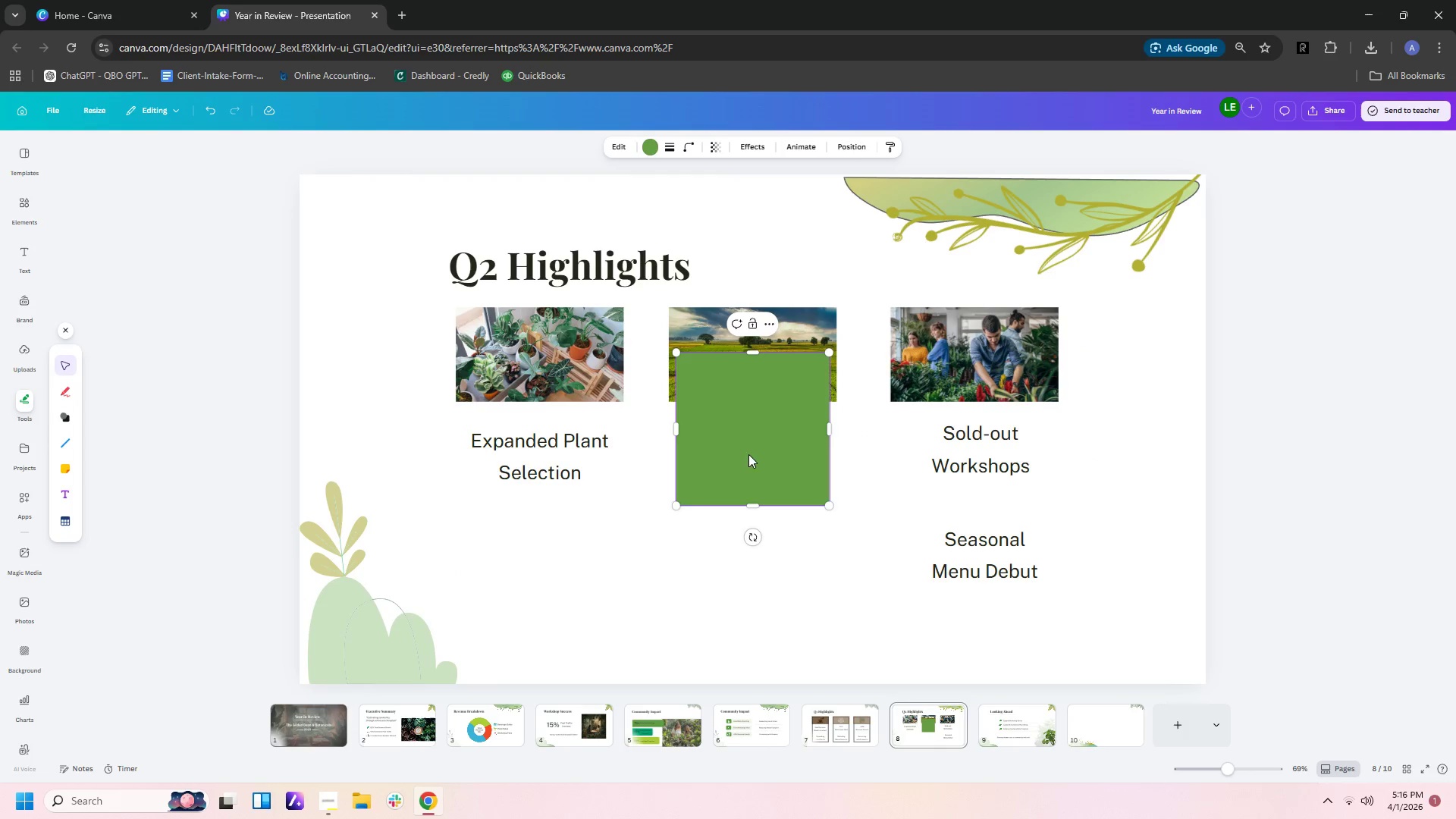 
left_click([748, 466])
 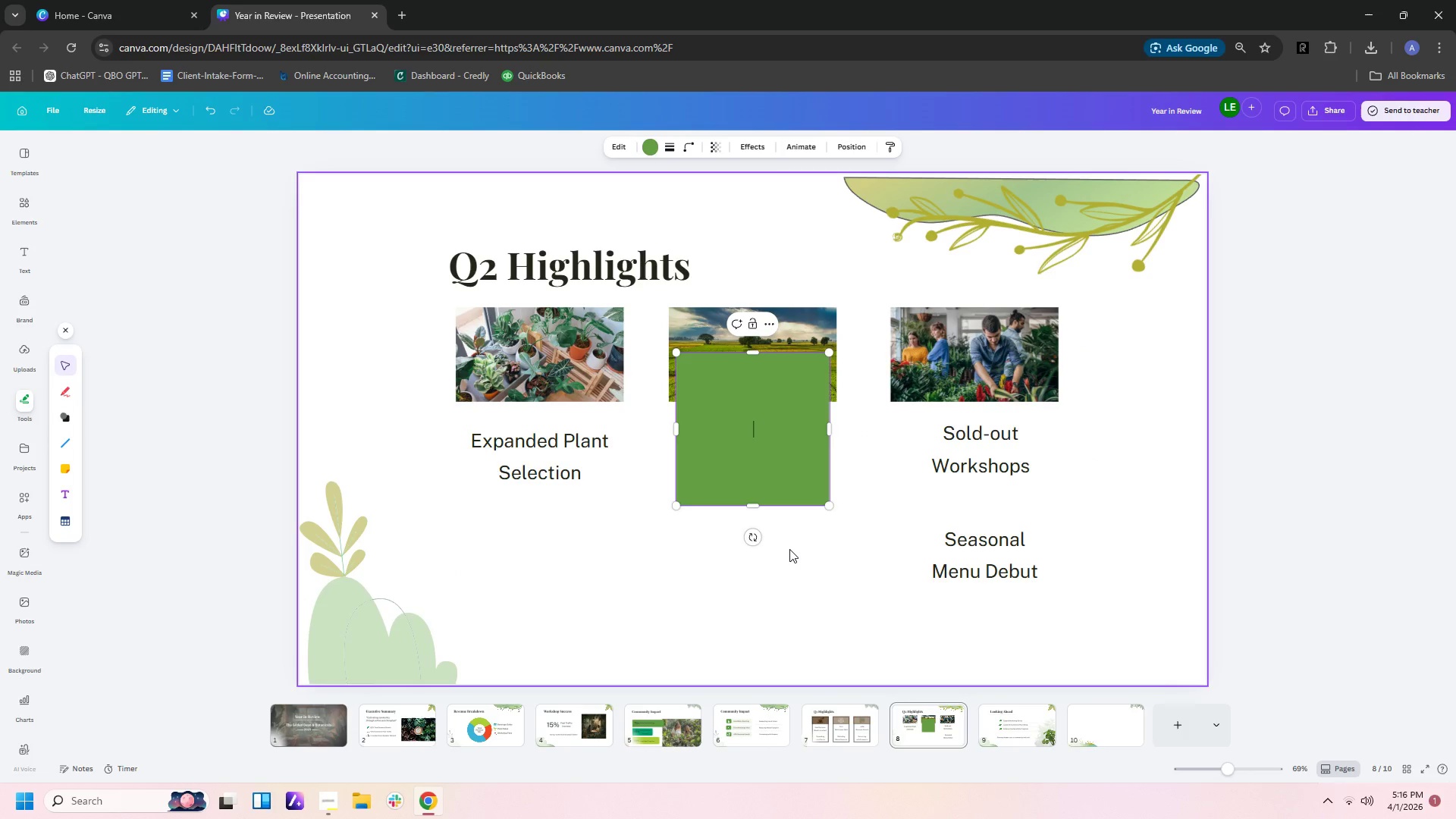 
left_click([790, 554])
 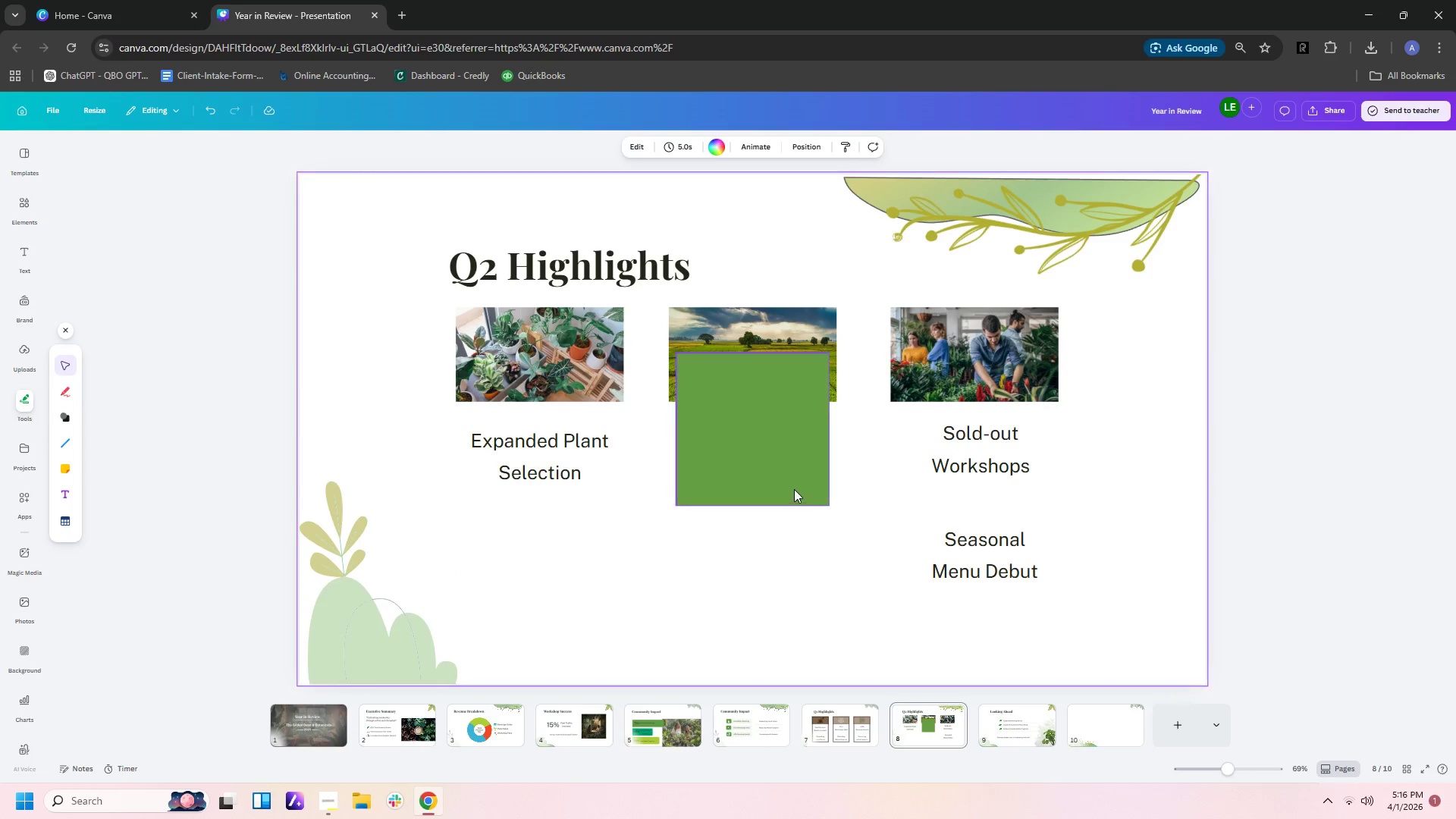 
left_click_drag(start_coordinate=[794, 488], to_coordinate=[572, 443])
 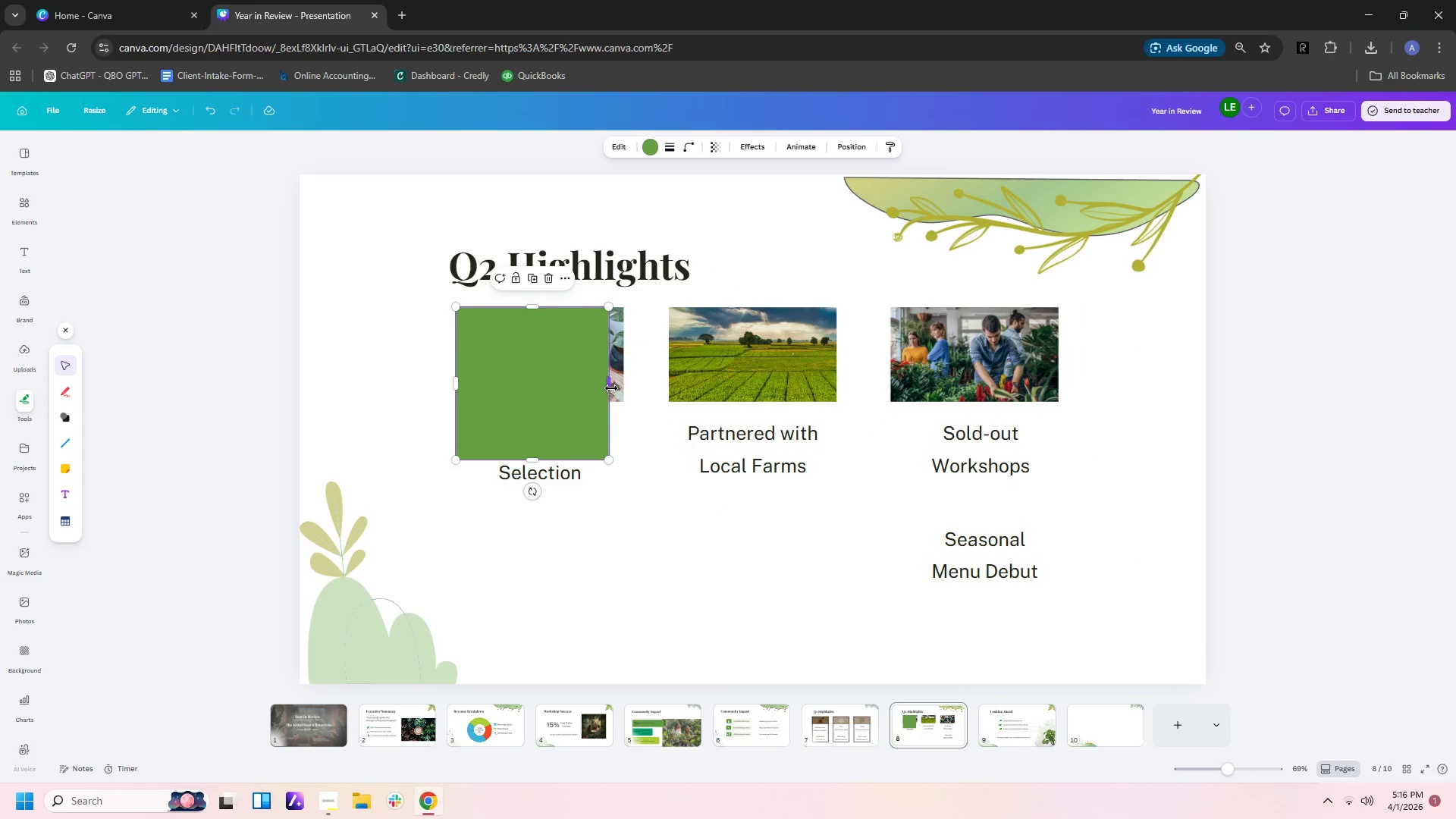 
left_click_drag(start_coordinate=[611, 387], to_coordinate=[623, 382])
 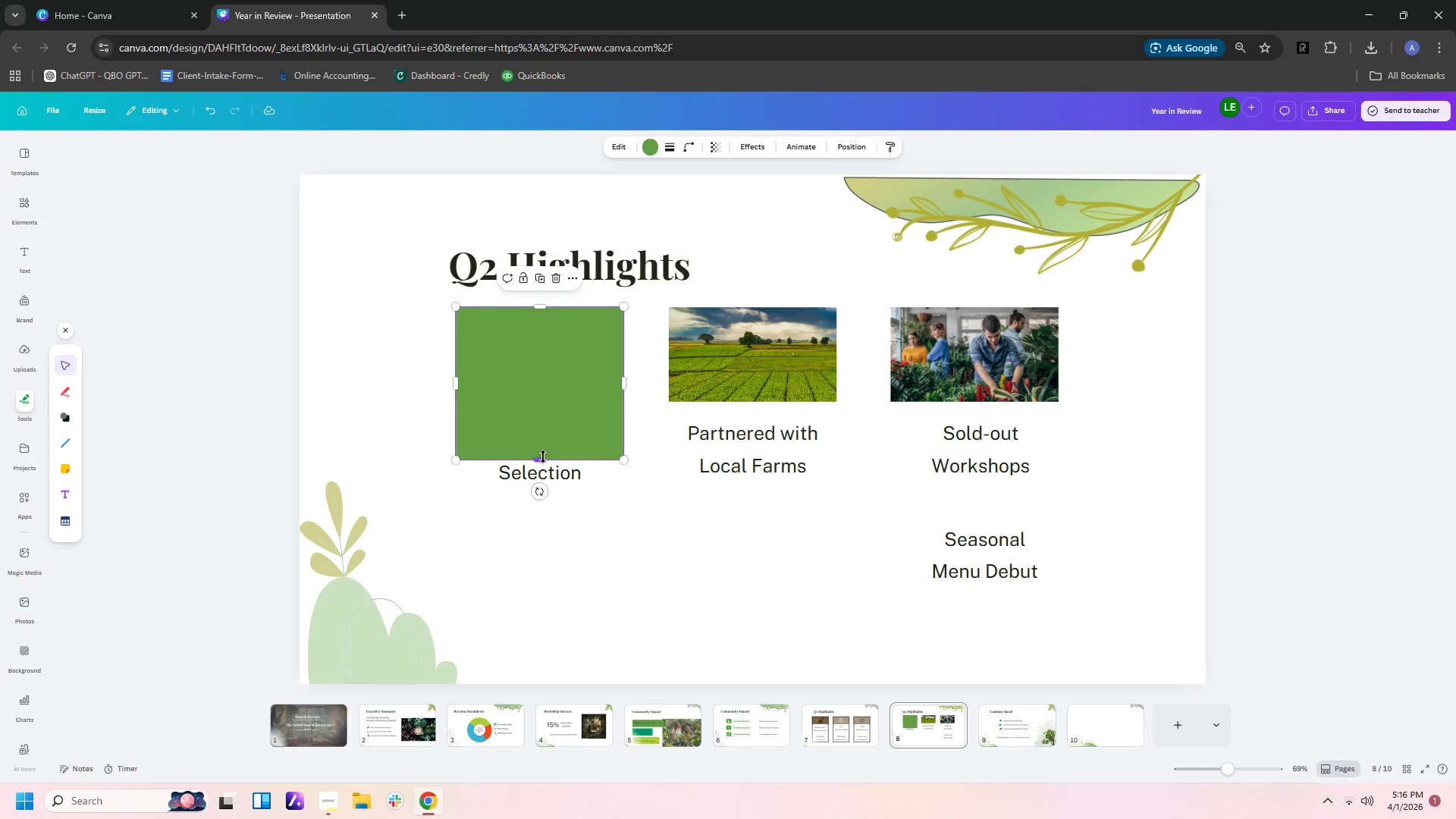 
left_click_drag(start_coordinate=[543, 457], to_coordinate=[513, 603])
 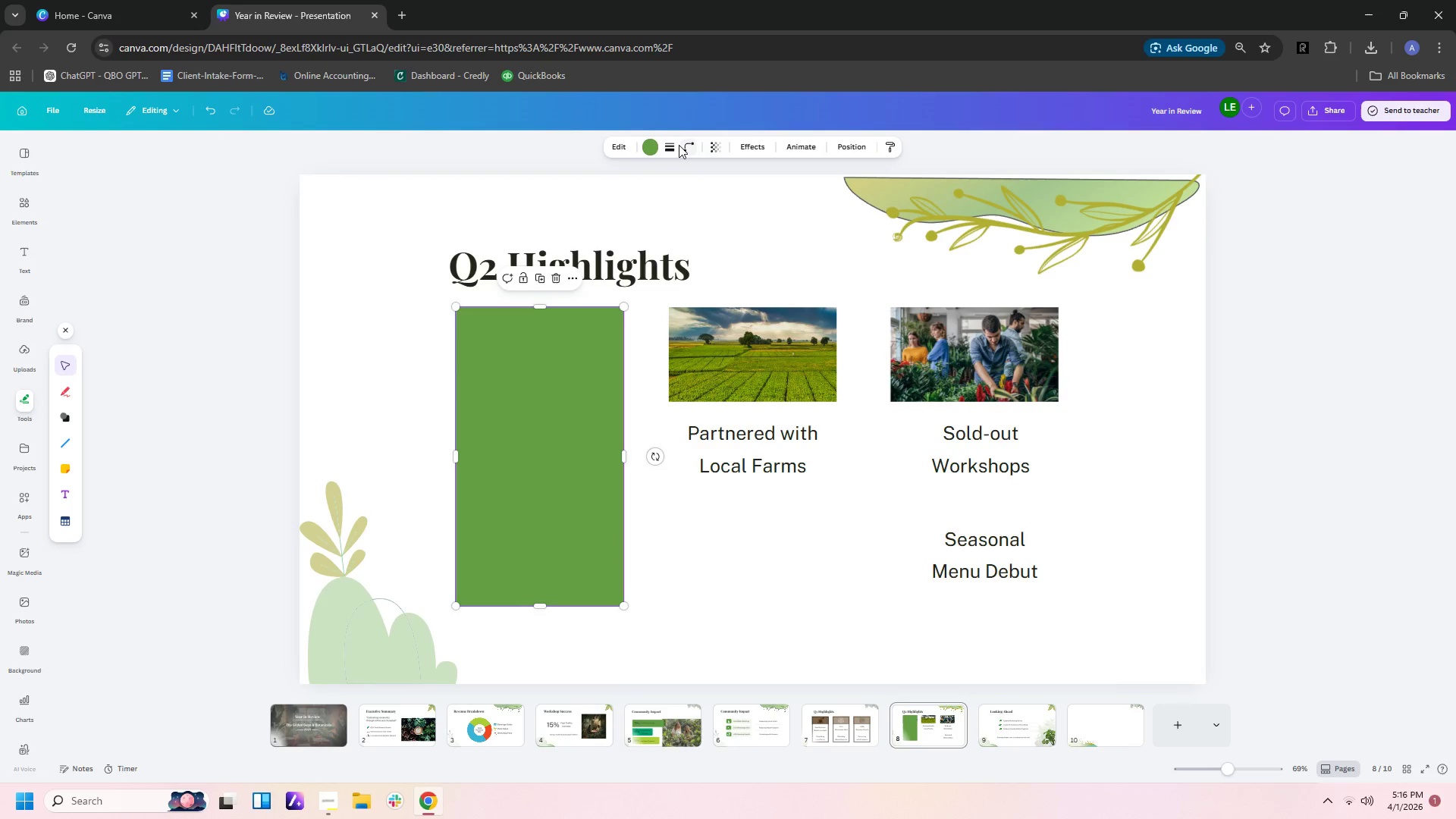 
left_click([651, 150])
 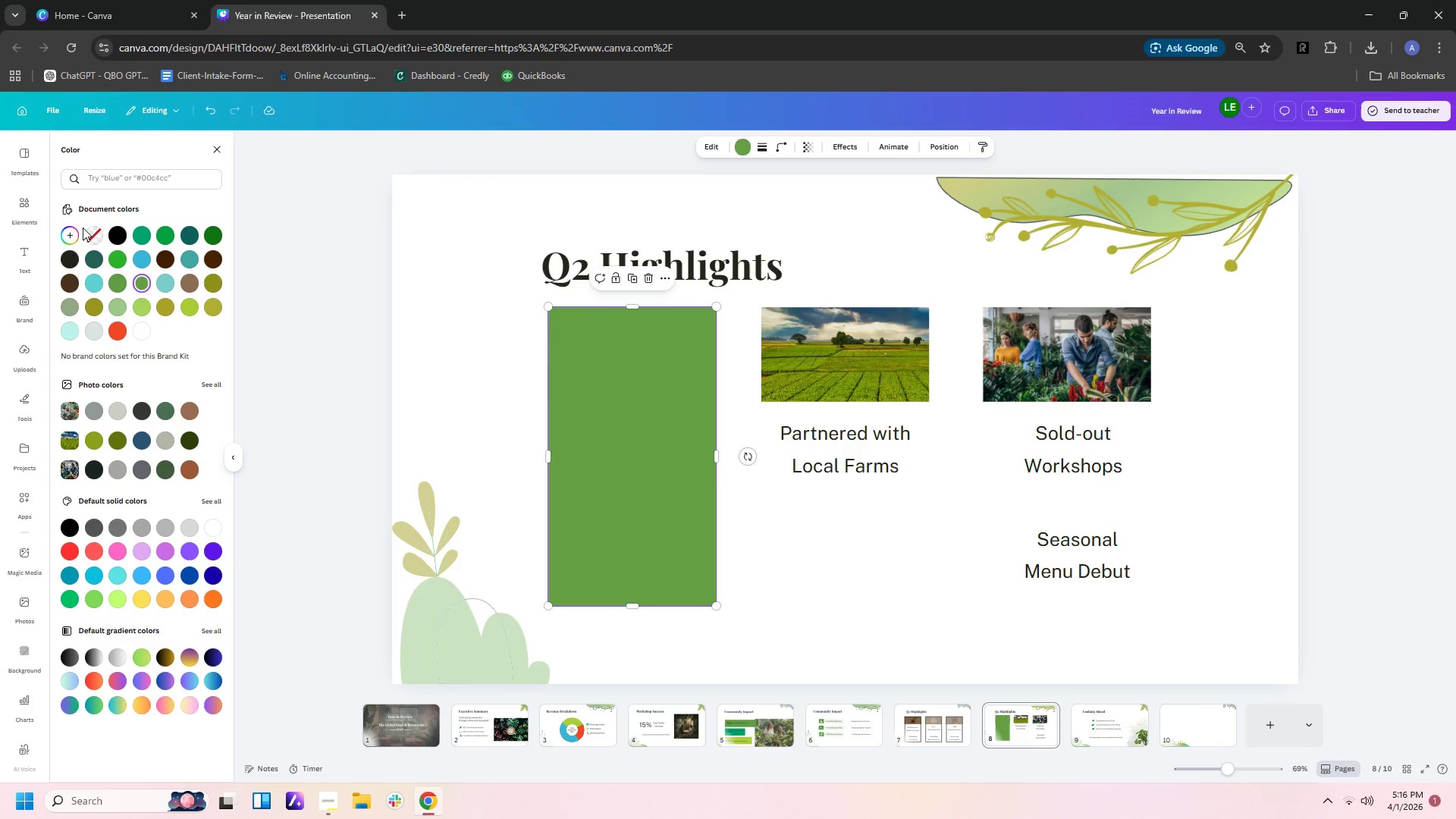 
left_click([87, 229])
 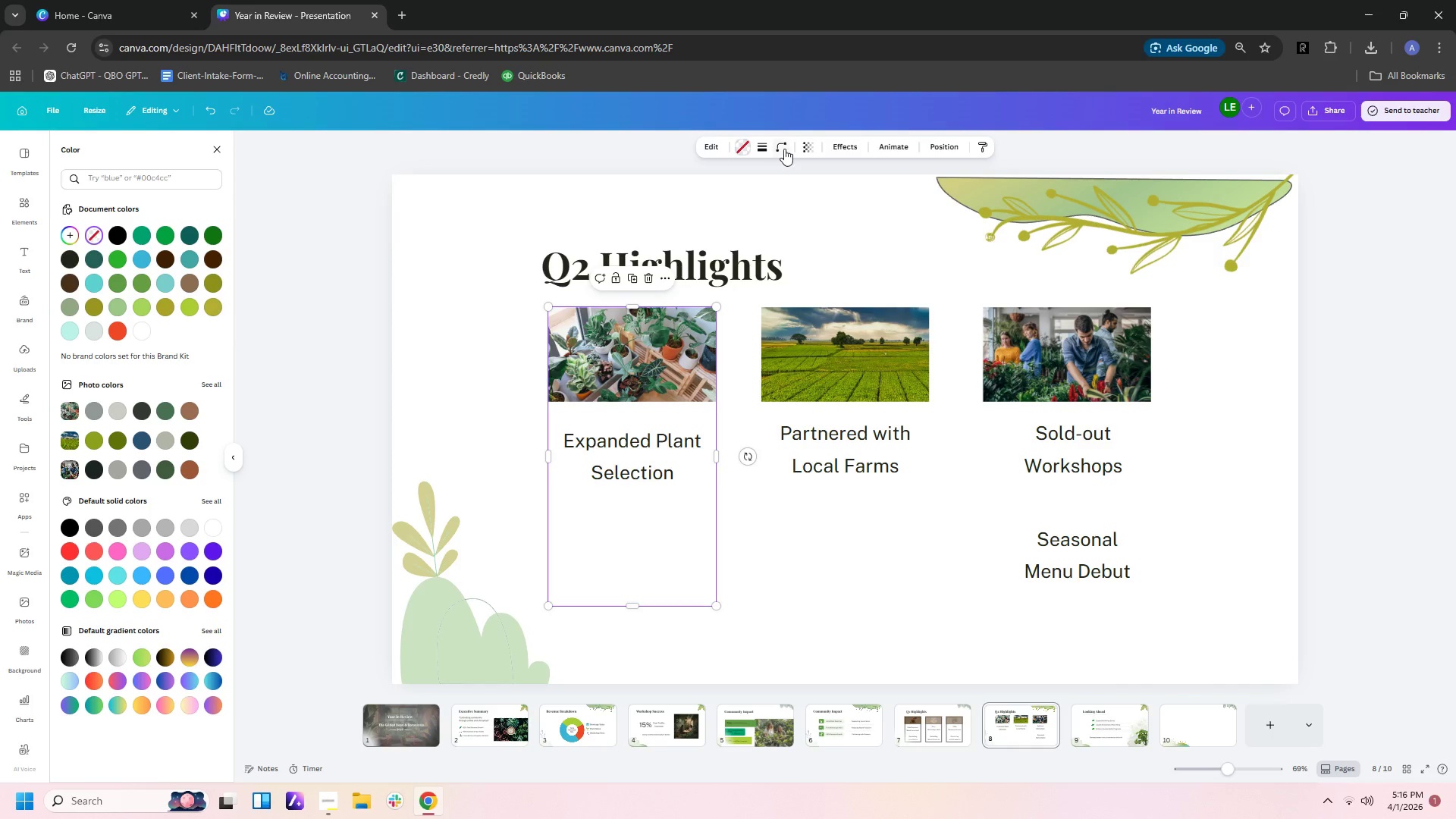 
left_click([763, 148])
 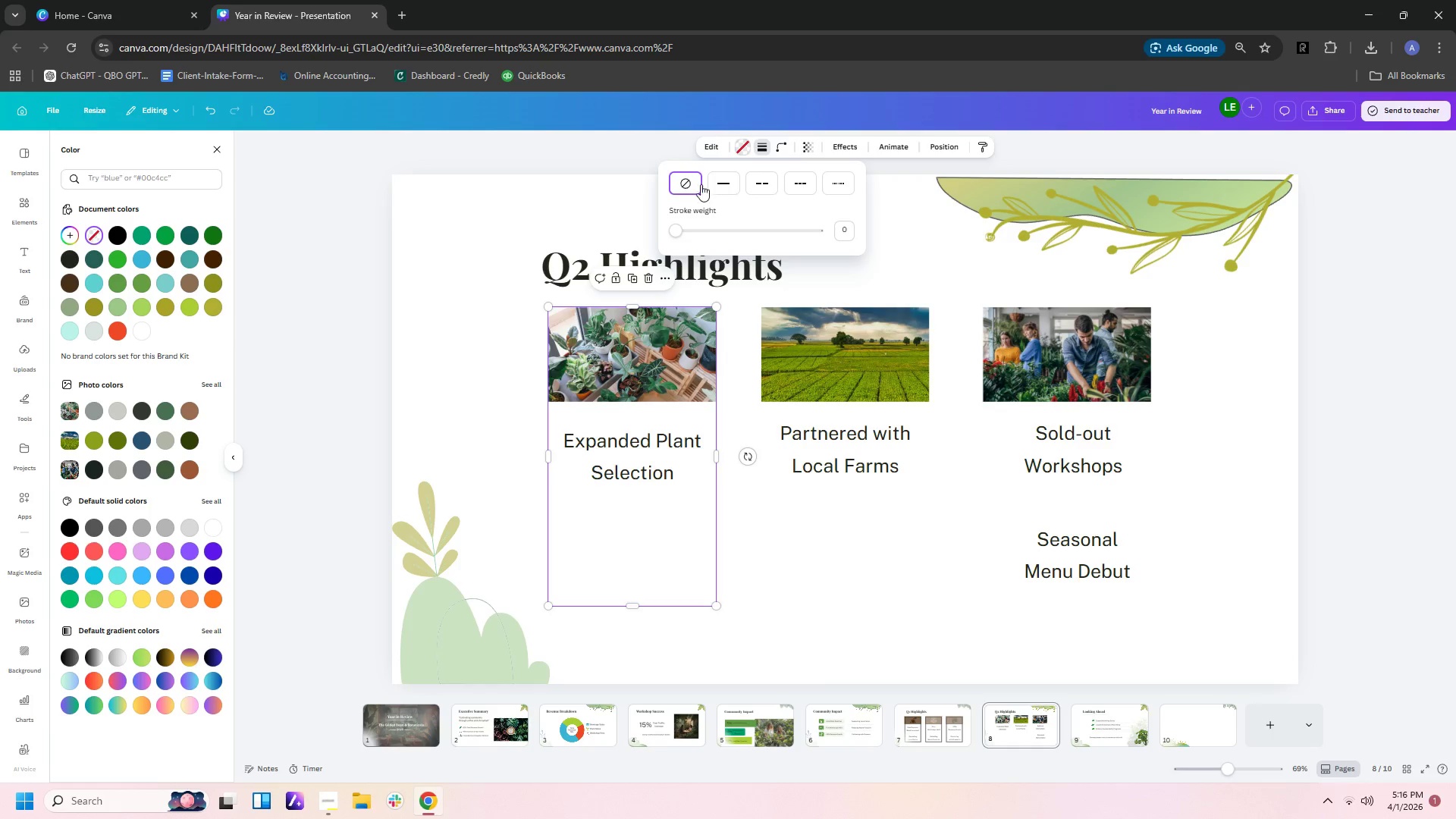 
left_click([730, 185])
 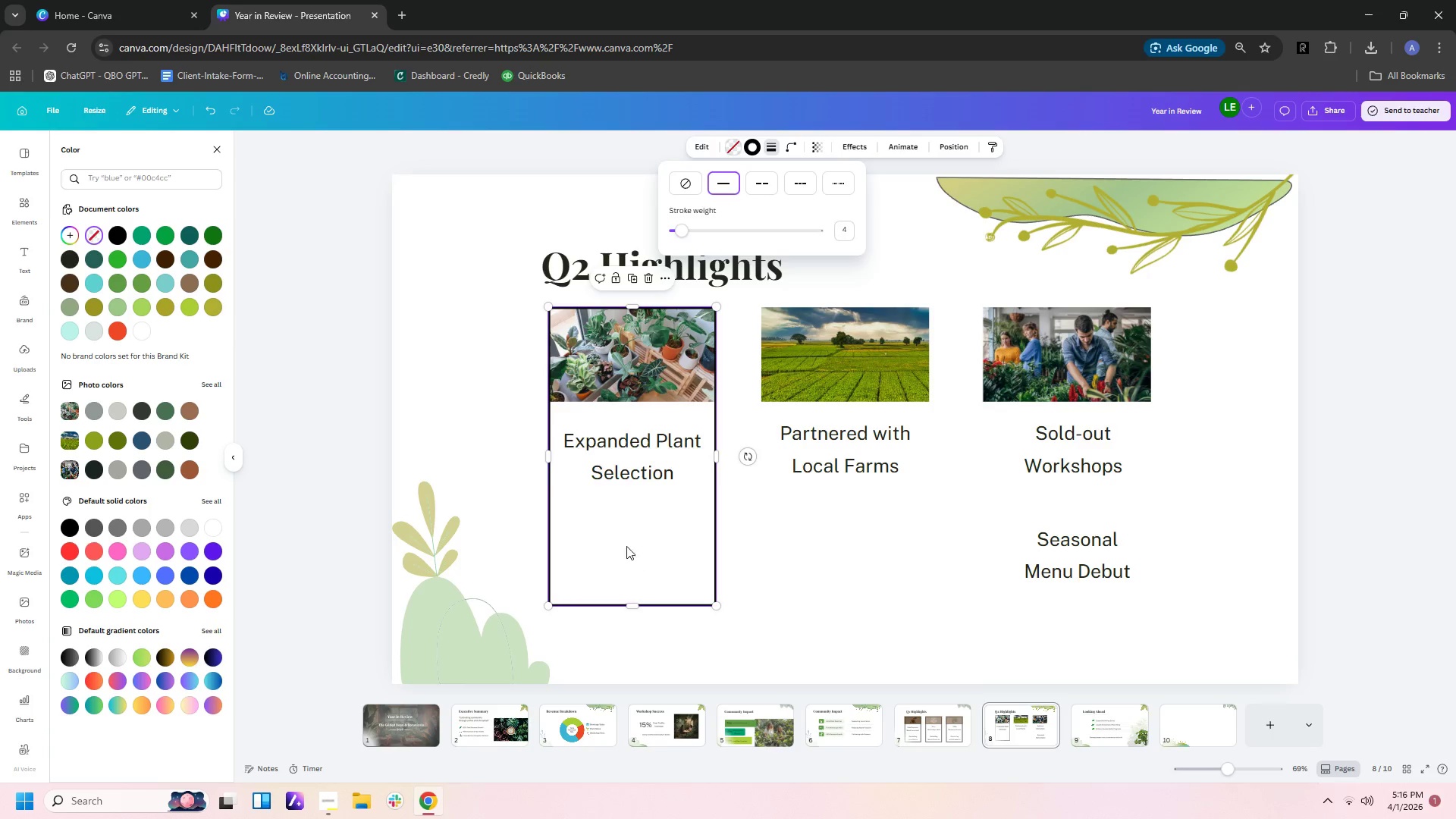 
left_click([633, 453])
 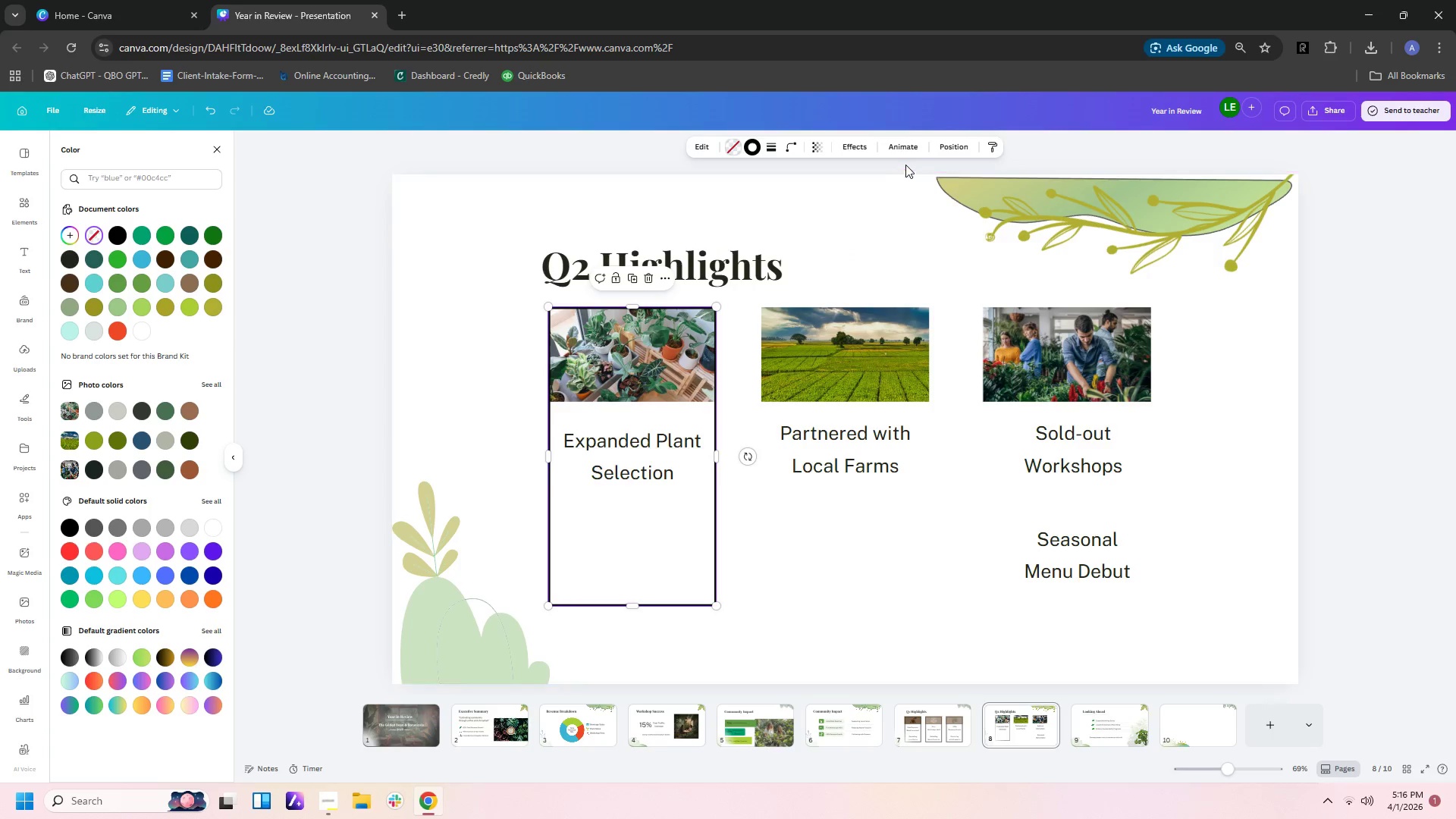 
left_click([948, 146])
 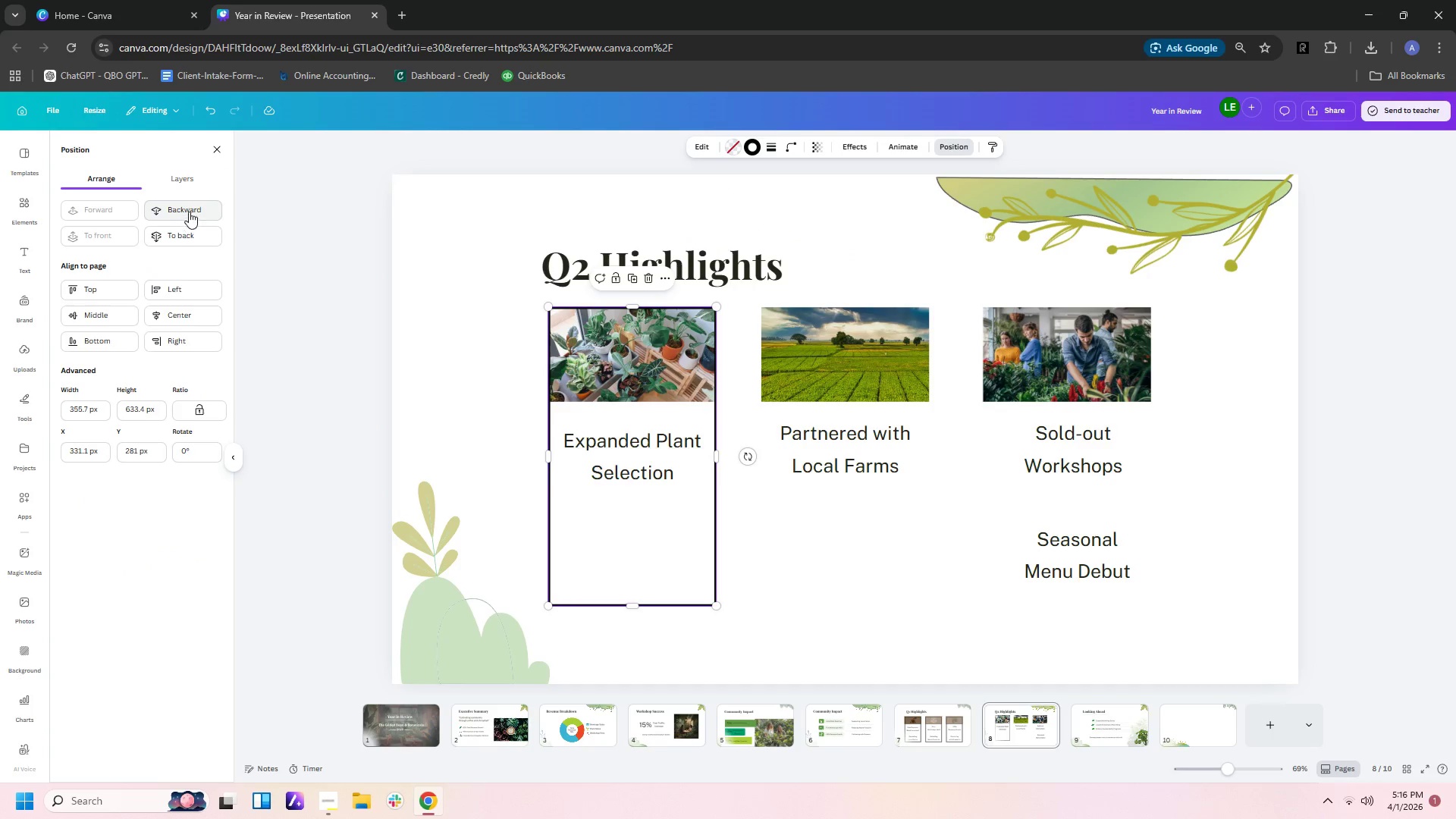 
left_click([185, 230])
 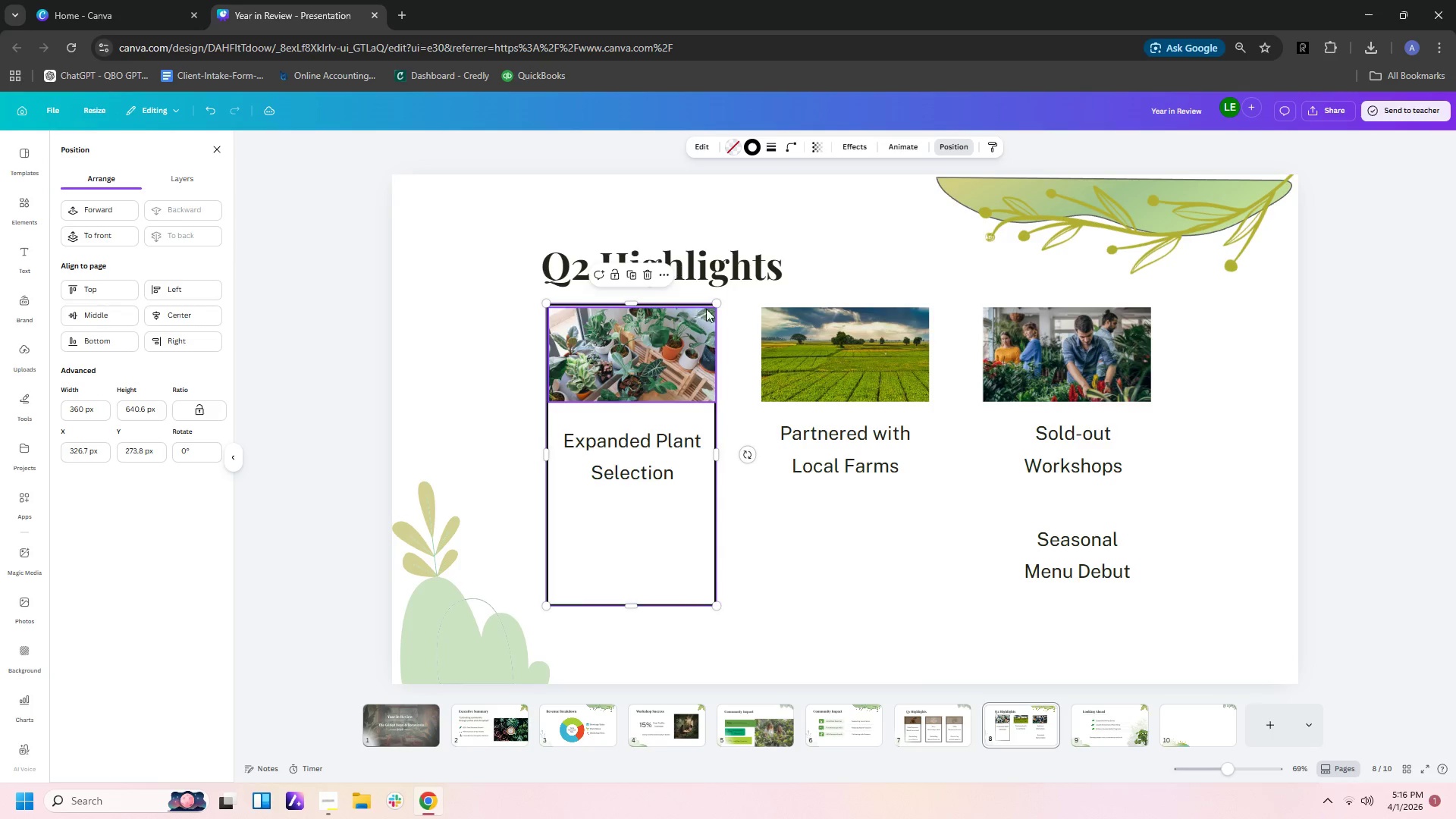 
wait(10.12)
 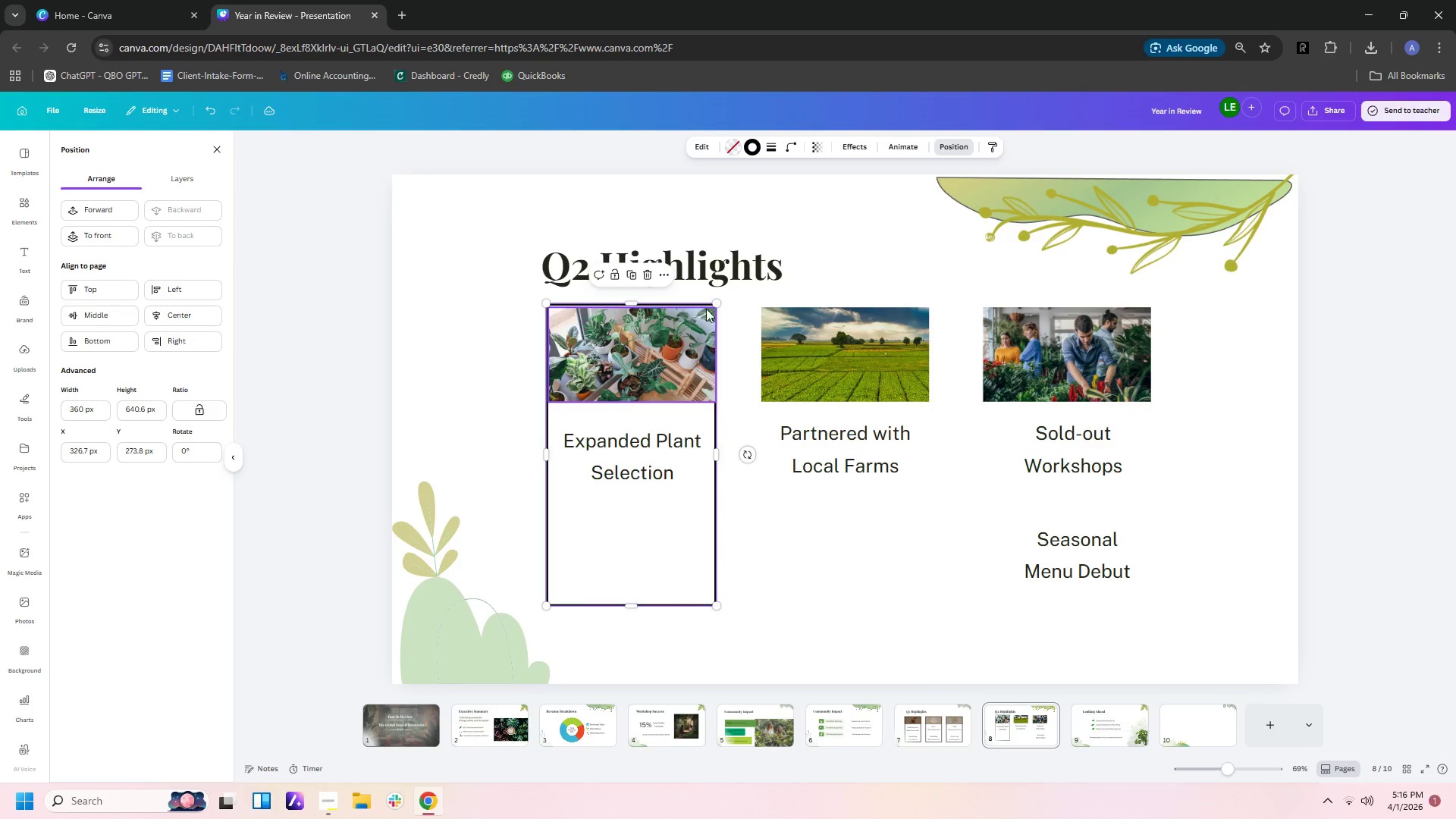 
double_click([681, 356])
 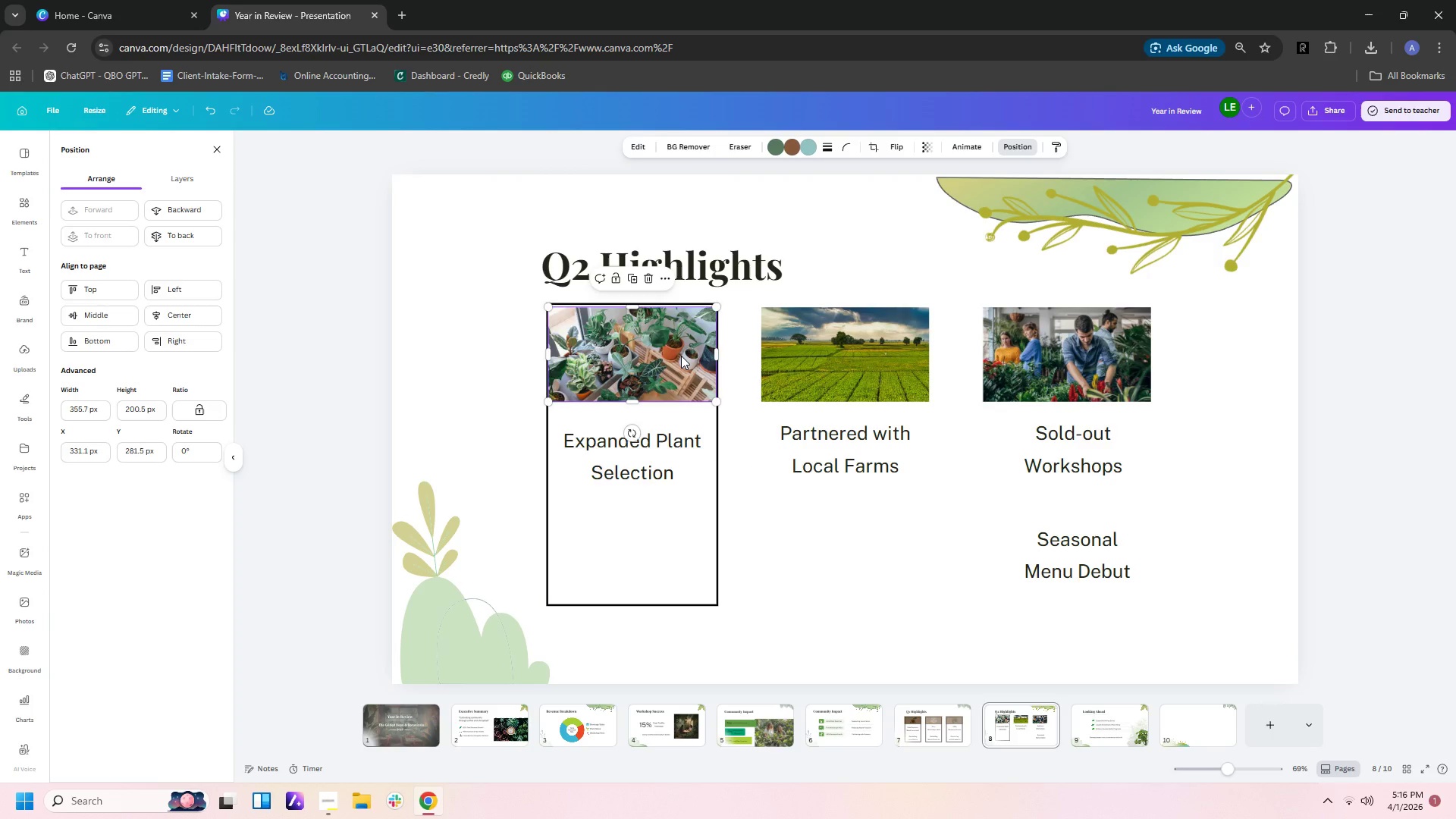 
key(ArrowUp)
 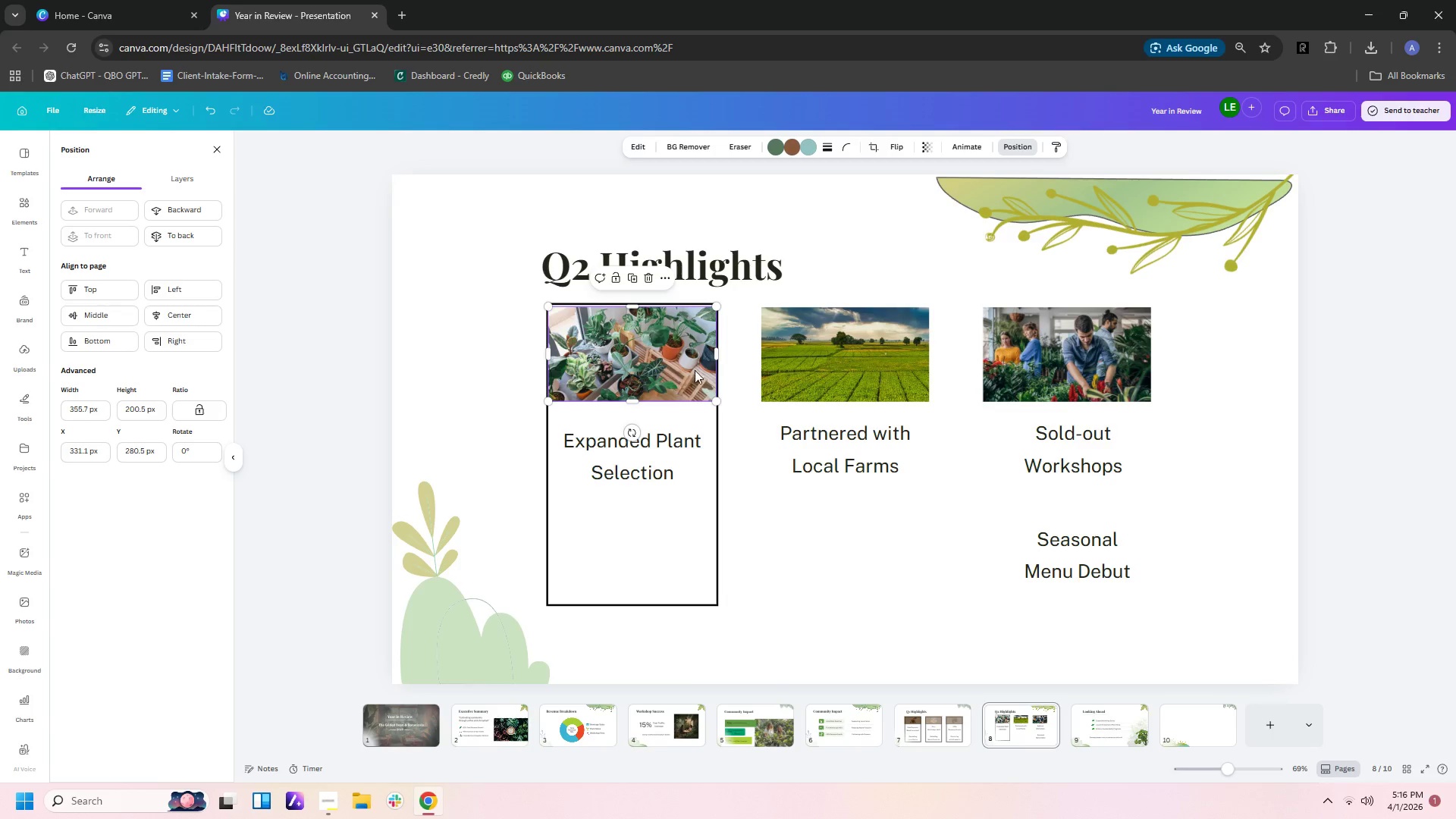 
left_click([705, 365])
 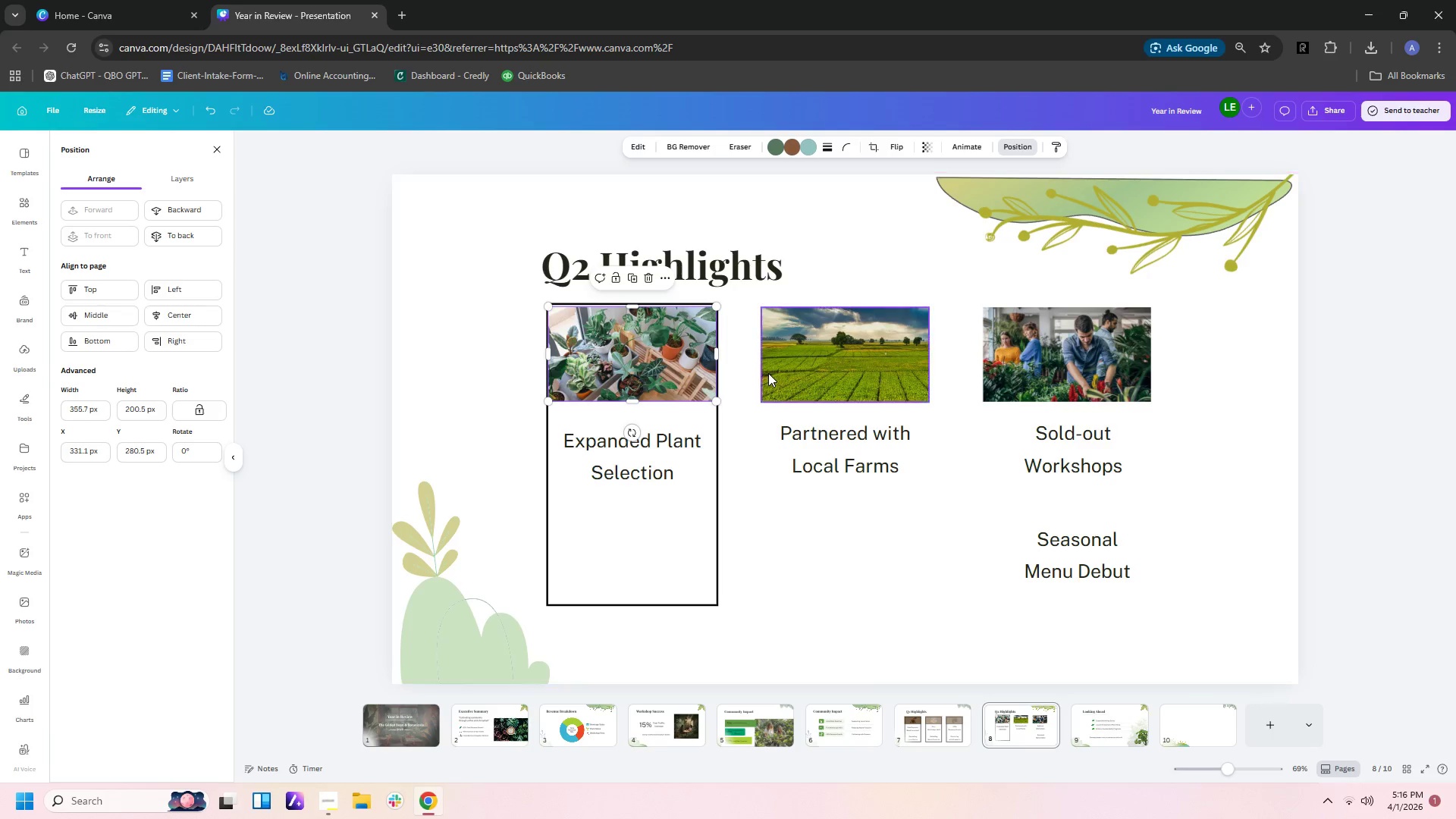 
key(ArrowUp)
 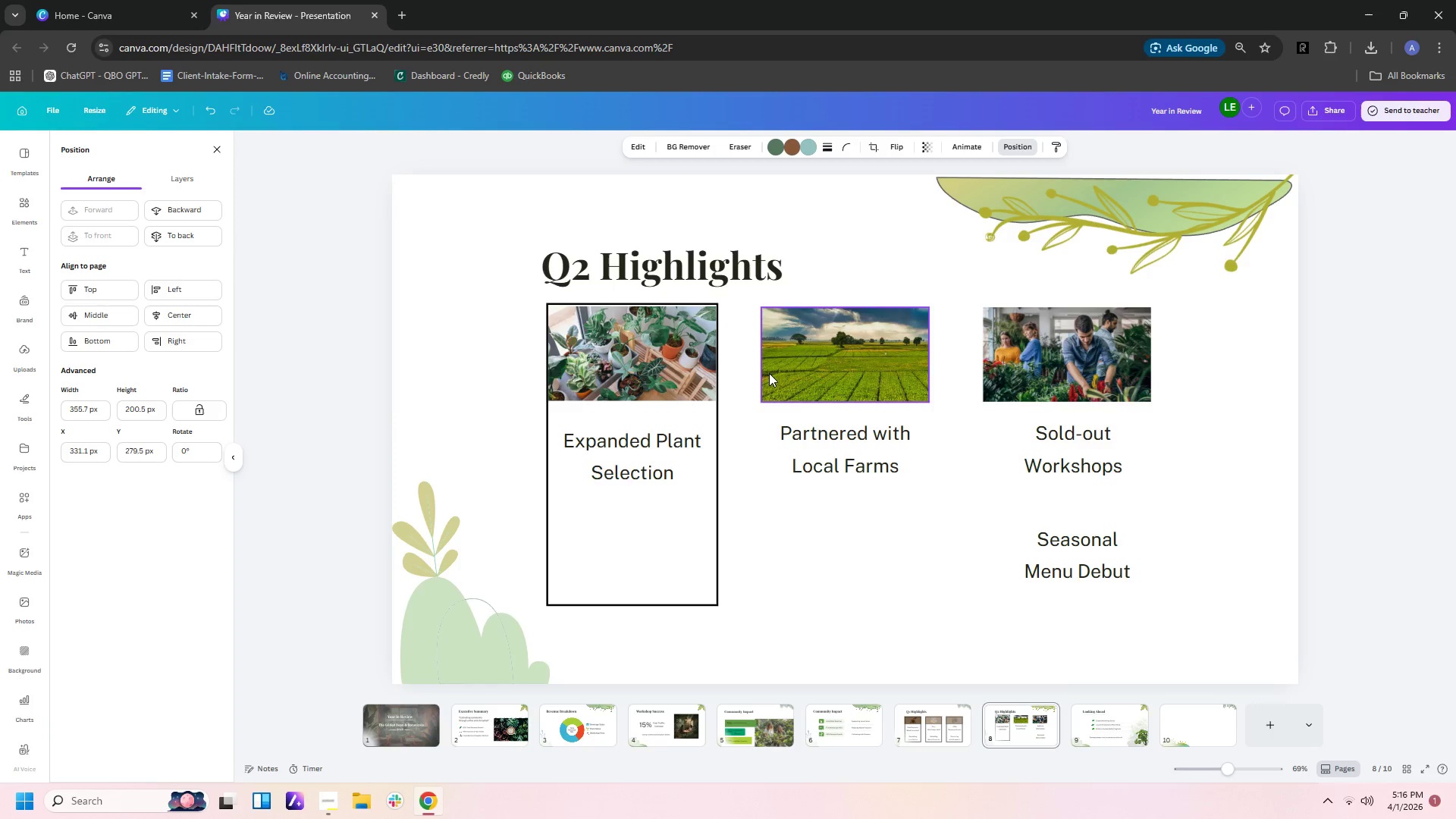 
key(ArrowUp)
 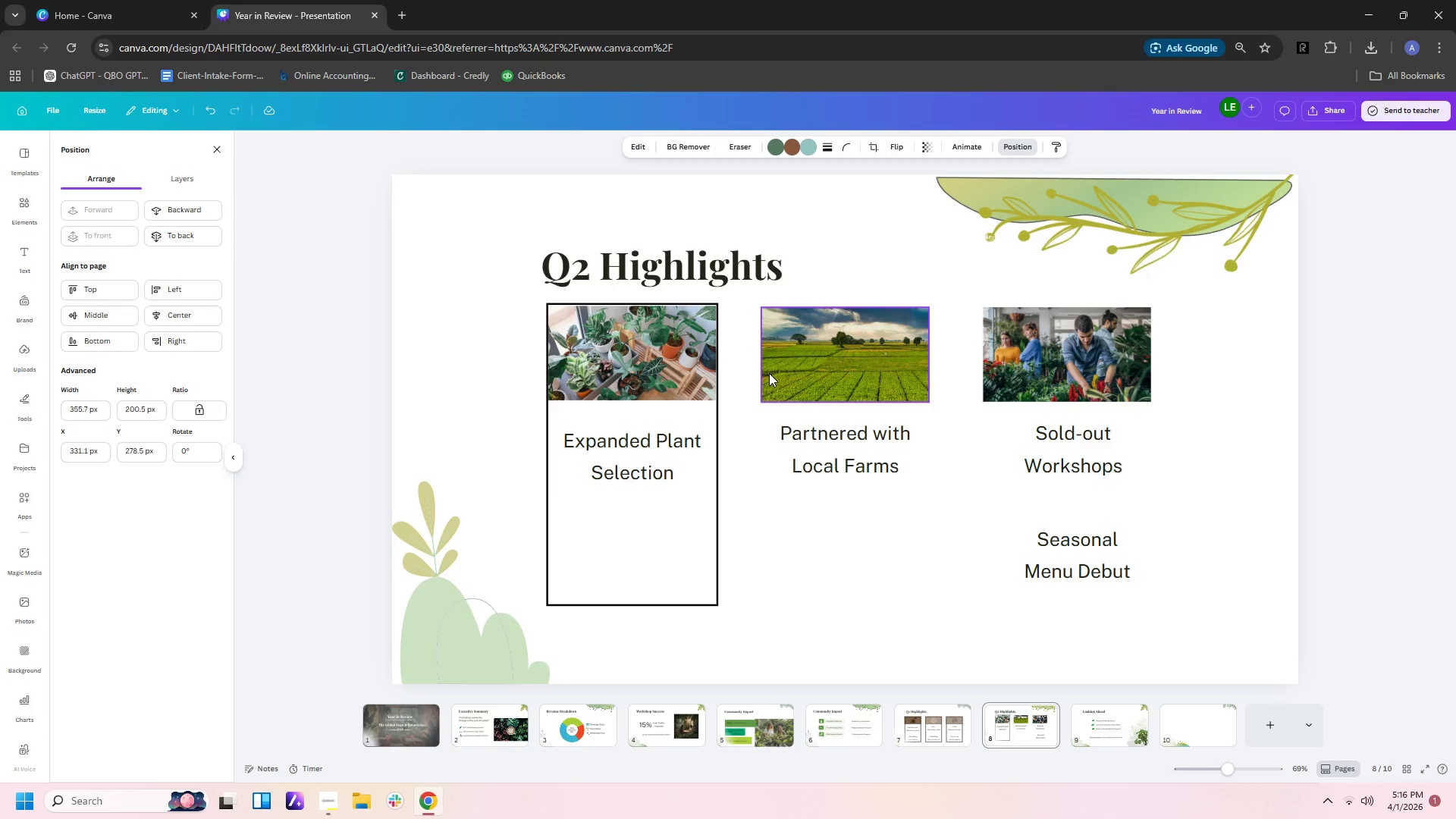 
key(ArrowUp)
 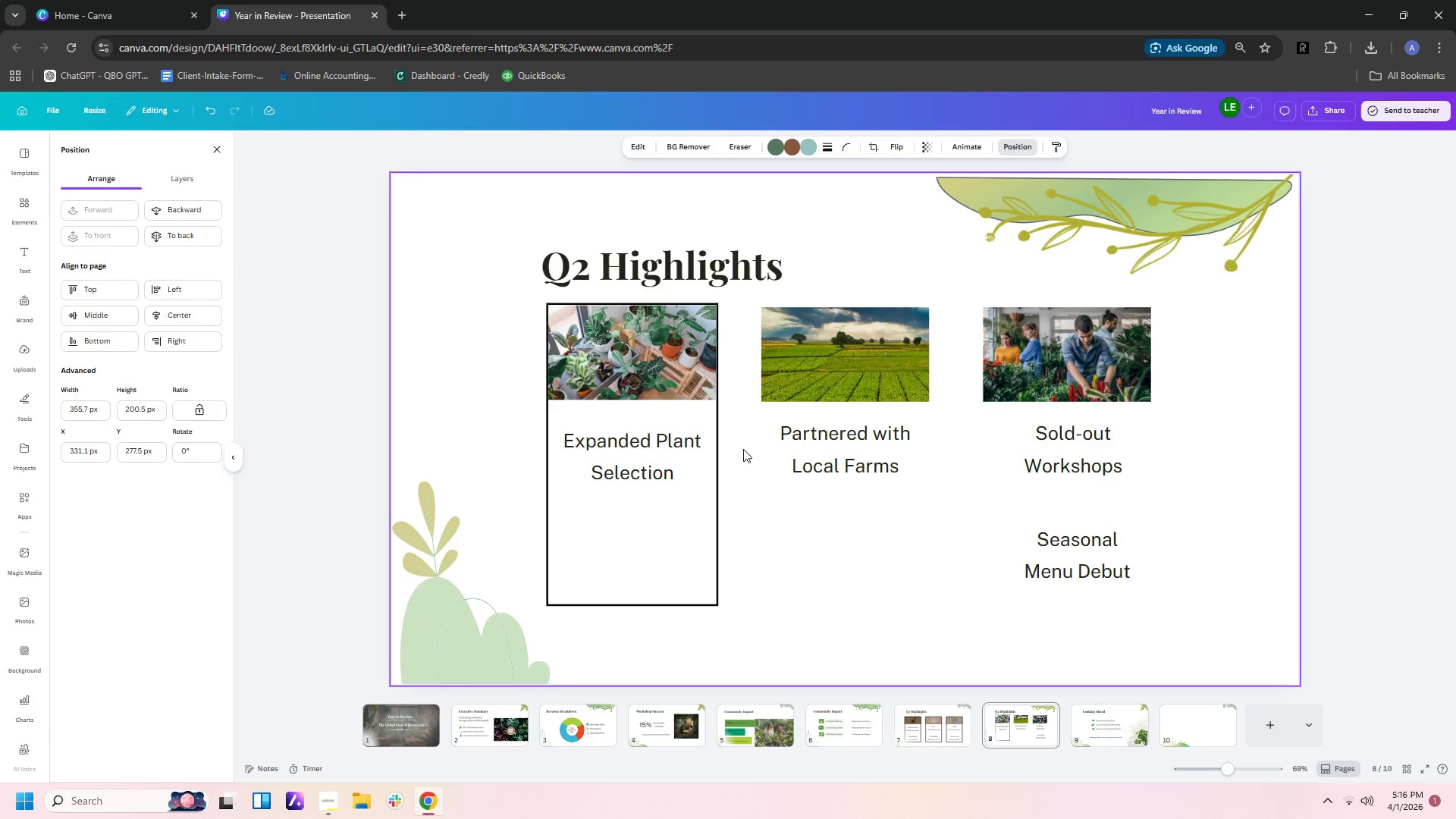 
left_click([743, 449])
 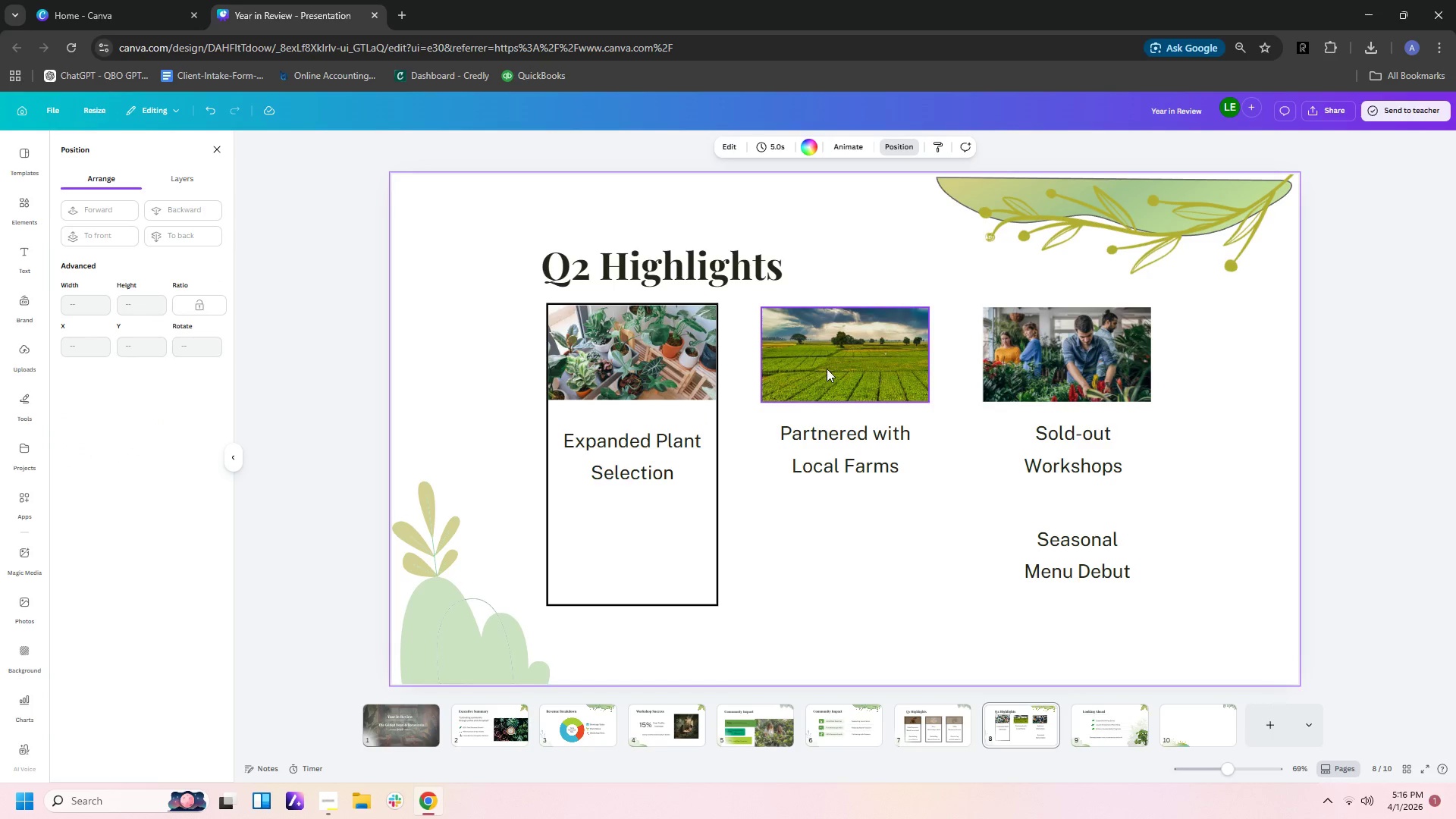 
left_click([827, 369])
 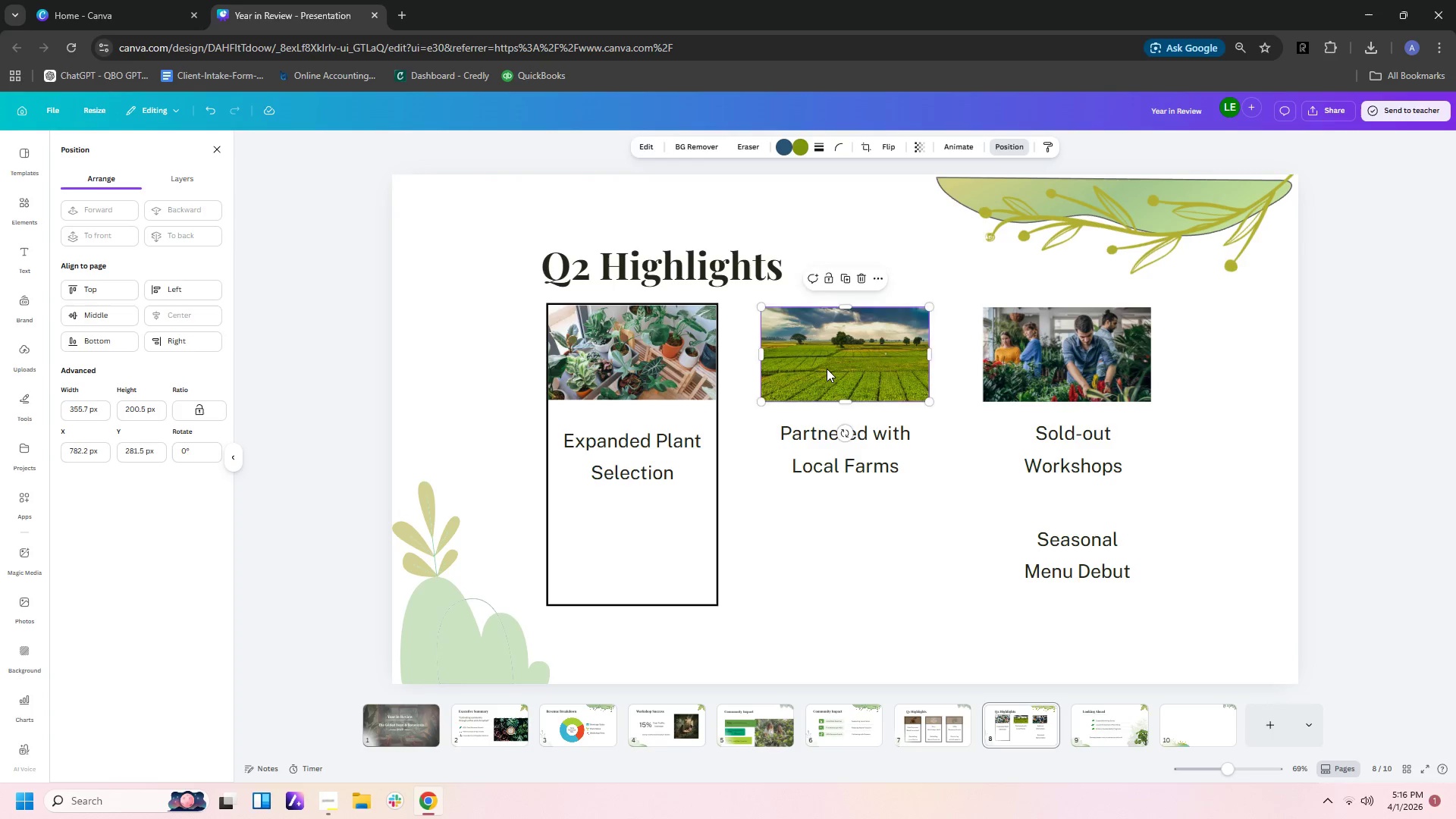 
key(ArrowUp)
 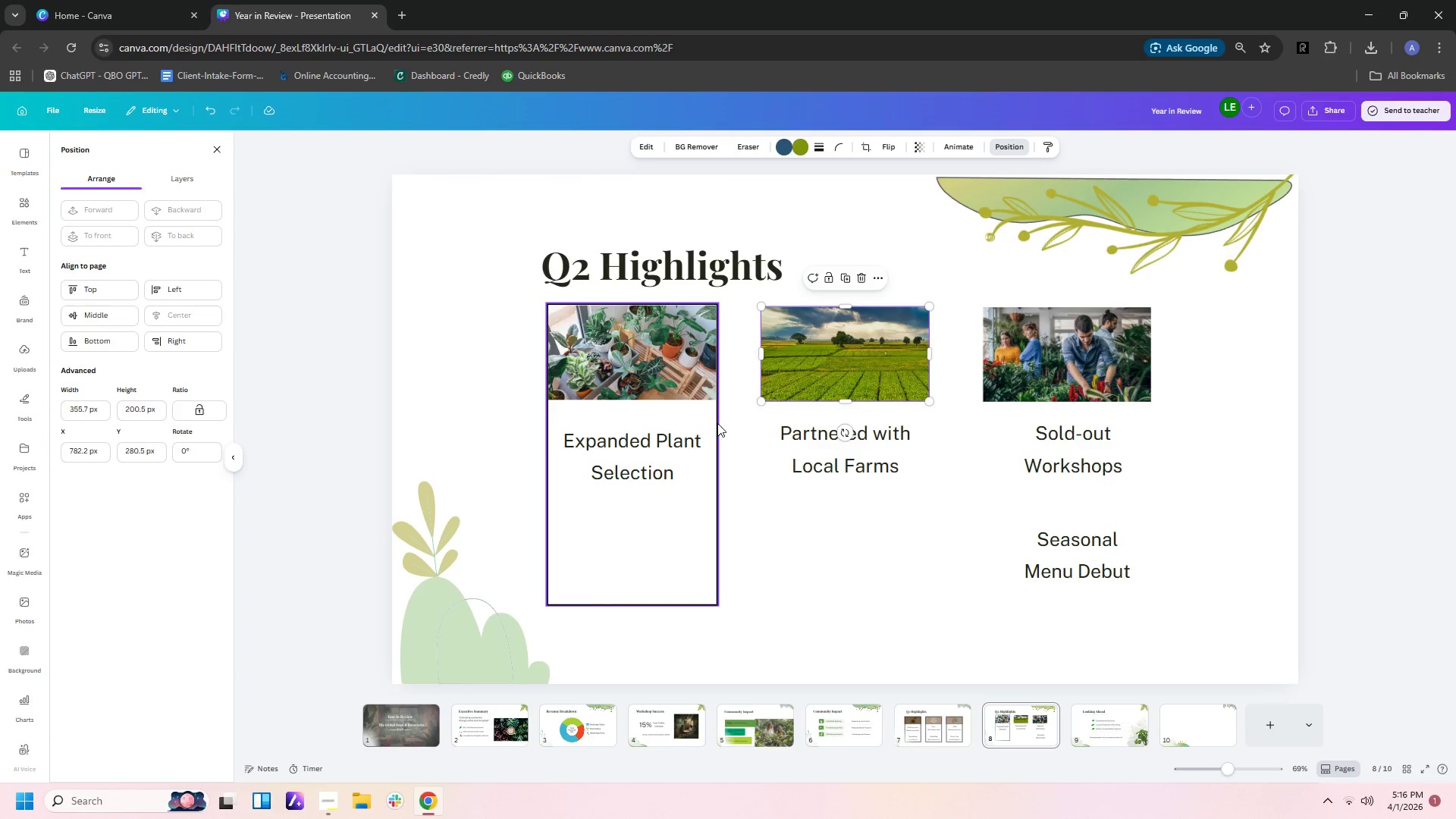 
left_click([715, 425])
 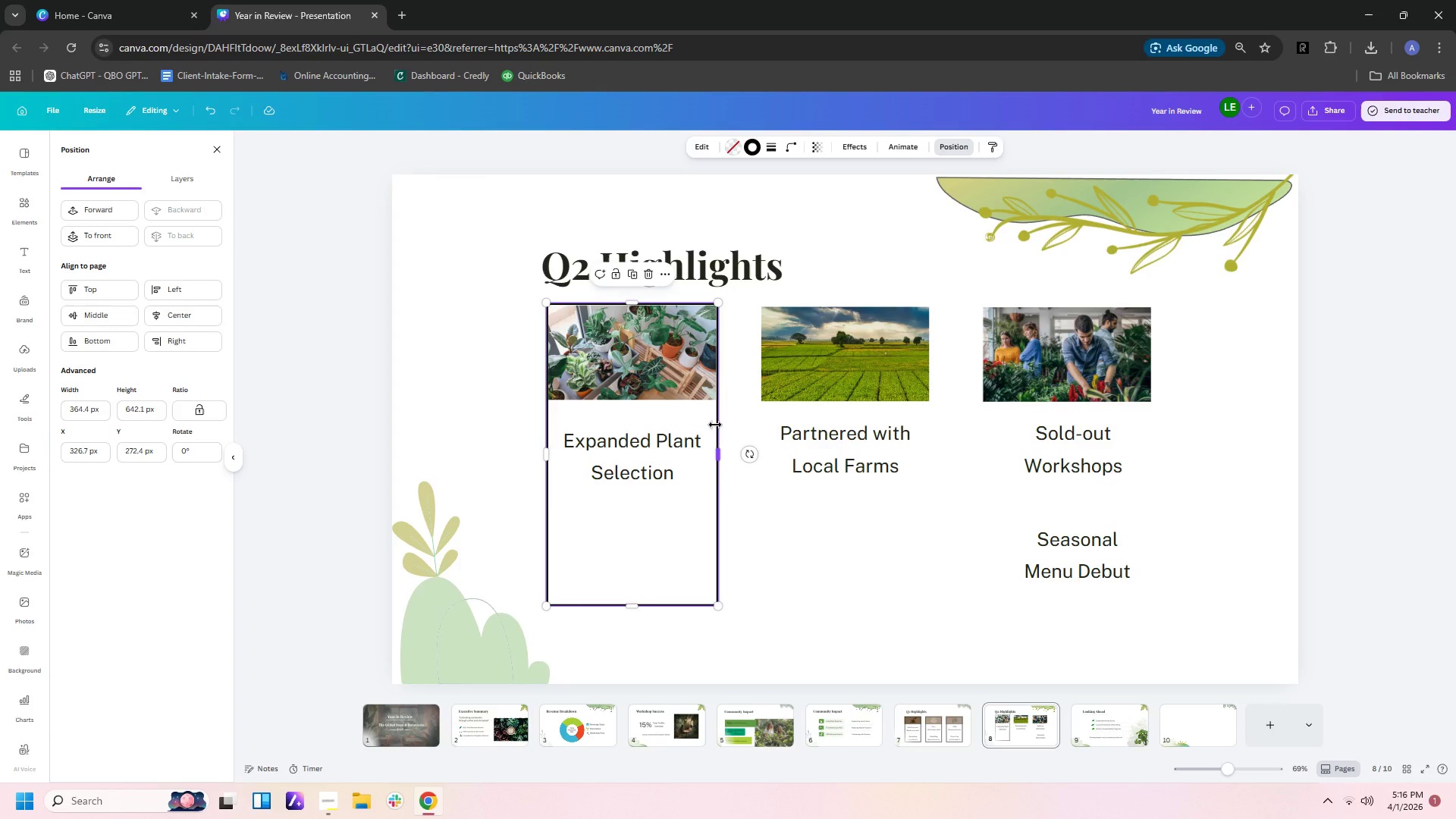 
key(Control+C)
 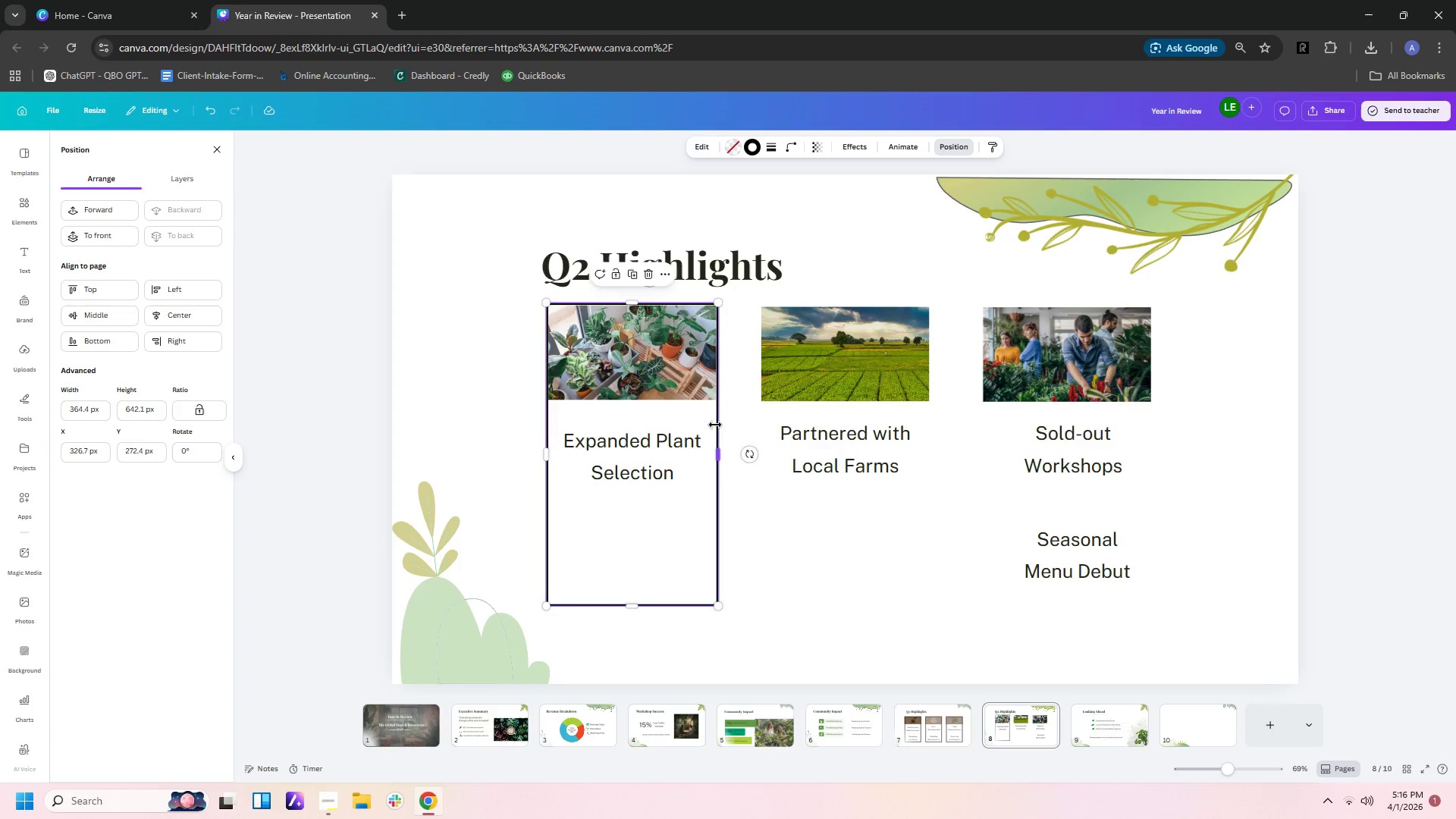 
key(Control+V)
 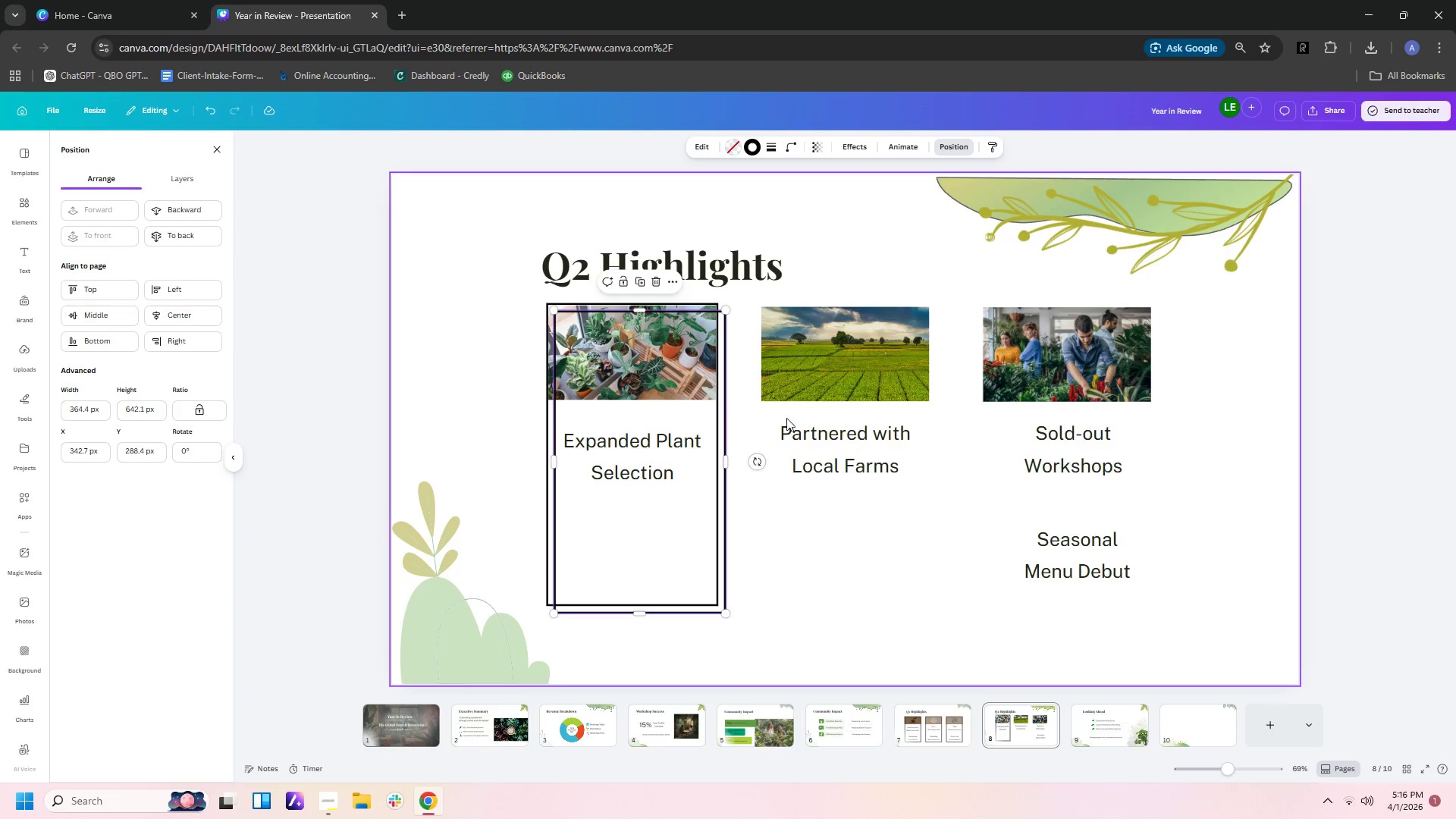 
left_click([745, 428])
 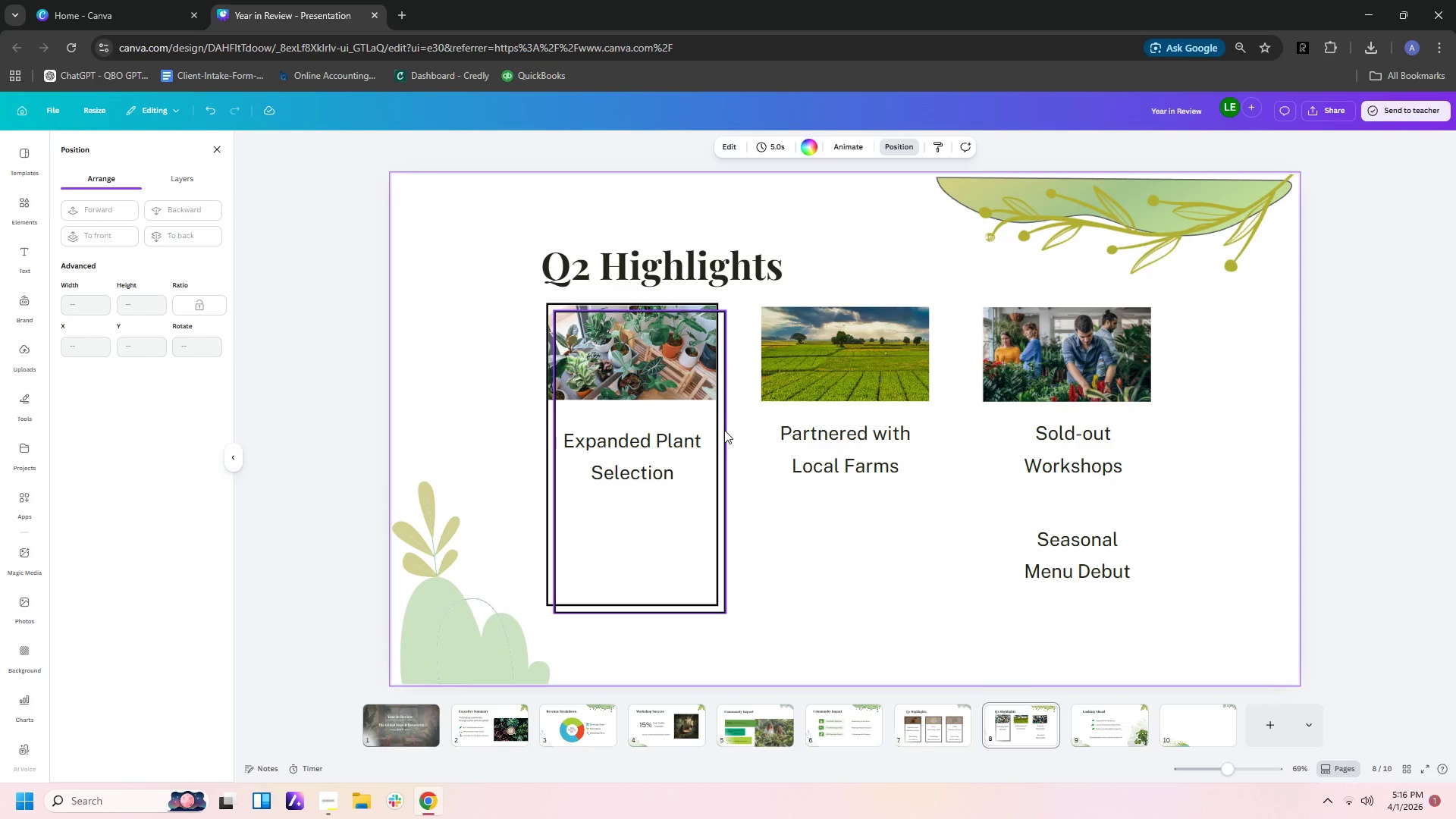 
left_click_drag(start_coordinate=[722, 430], to_coordinate=[927, 424])
 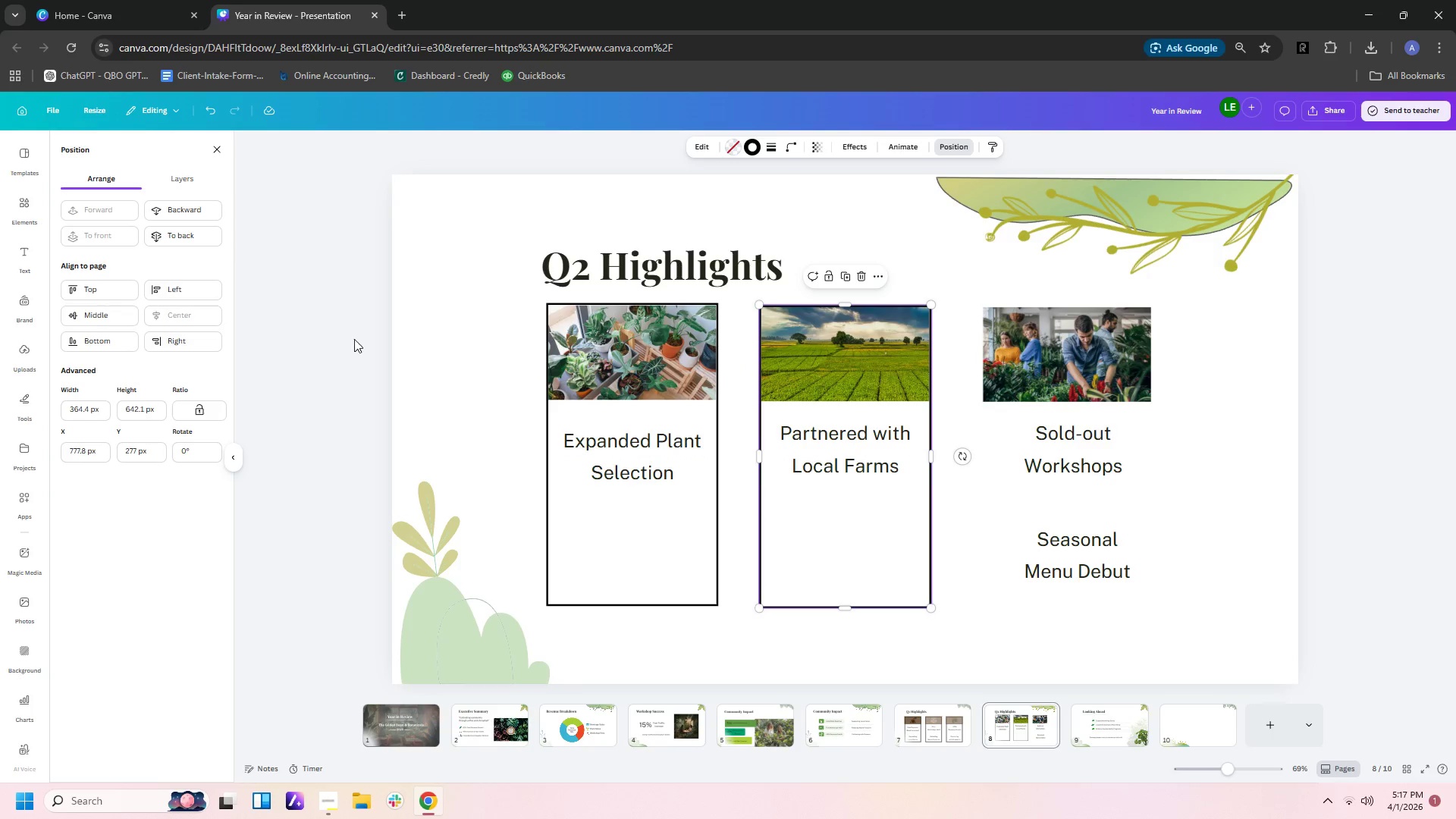 
left_click([268, 337])
 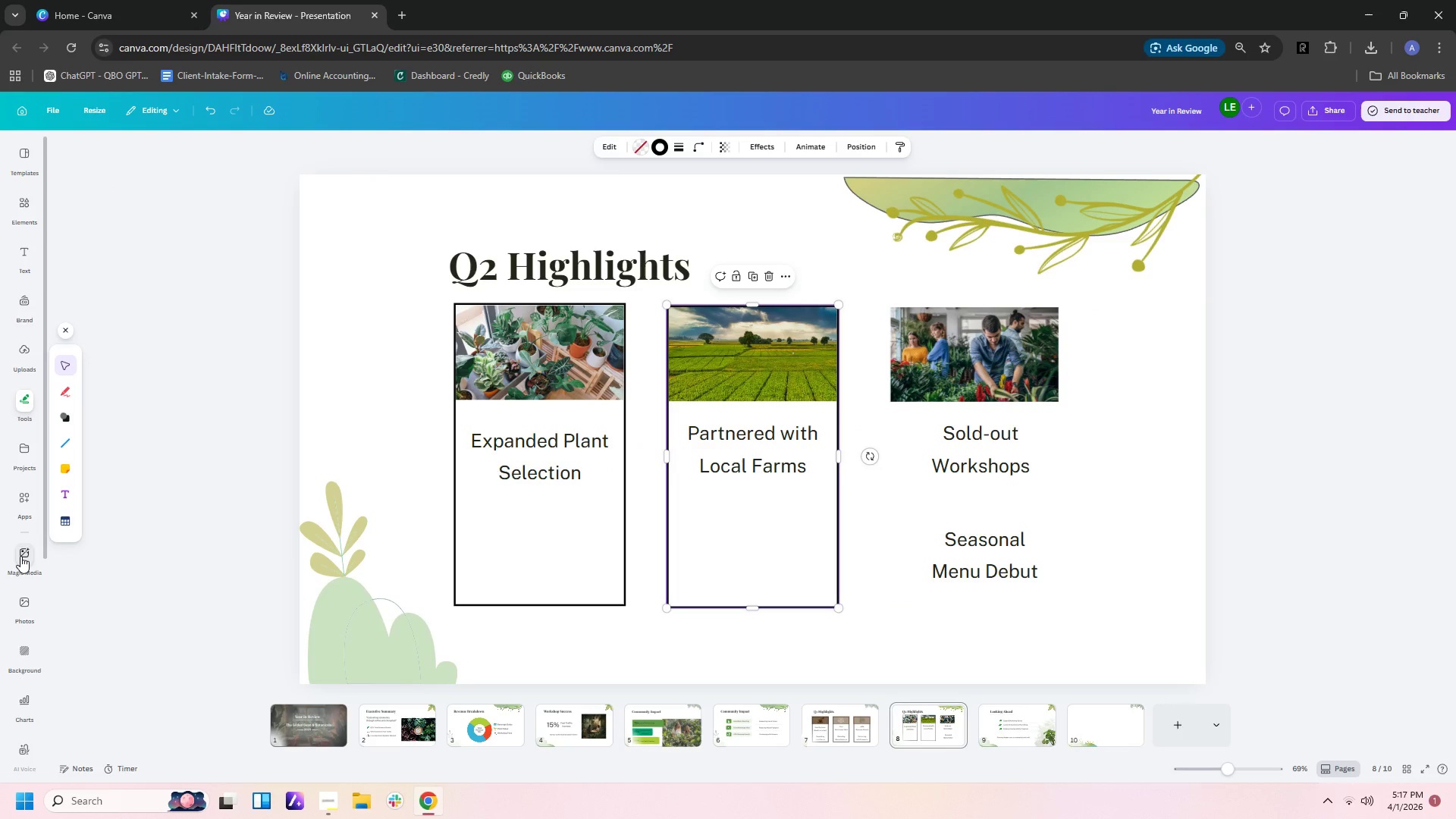 
left_click([25, 400])
 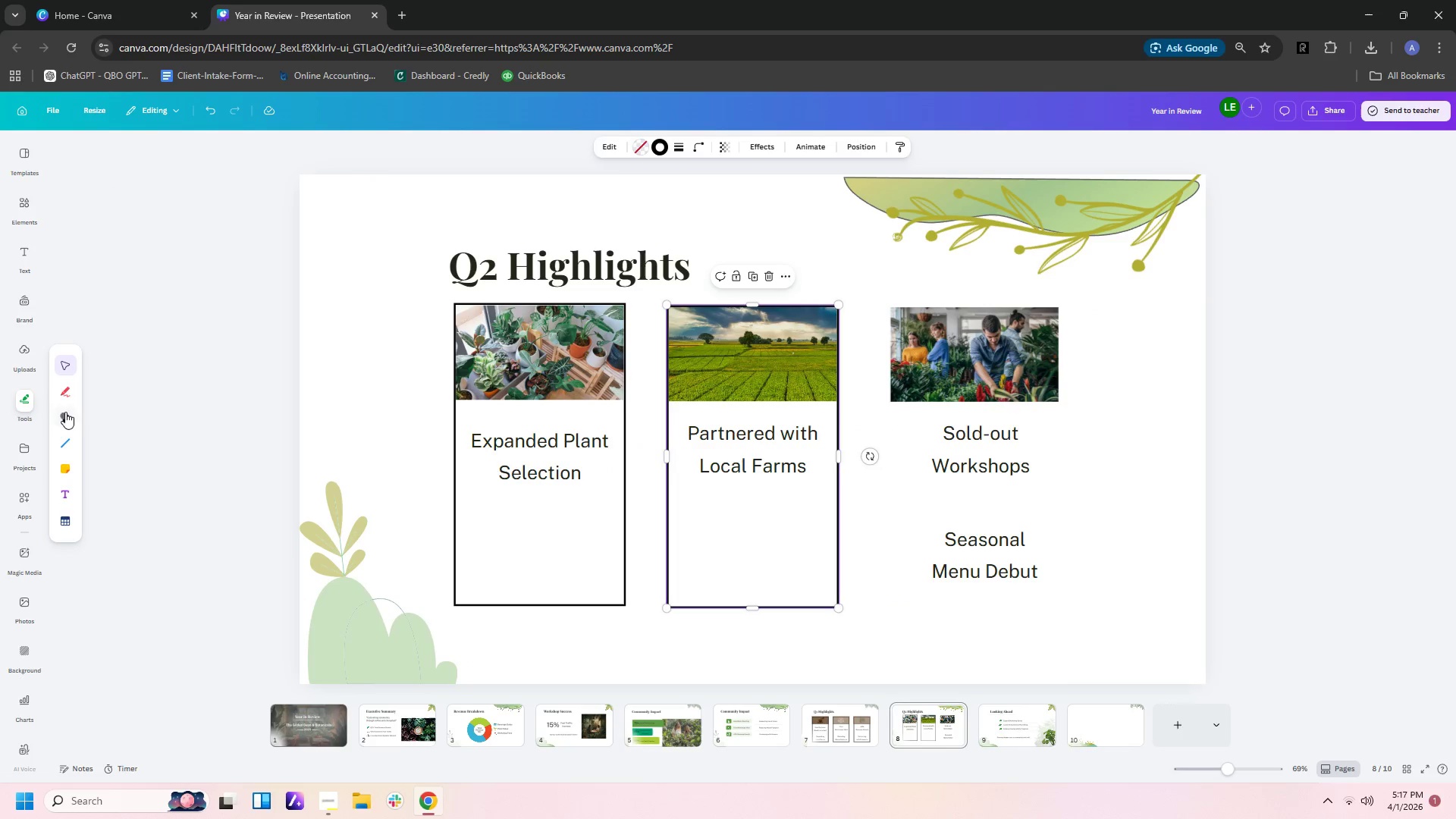 
left_click([65, 424])
 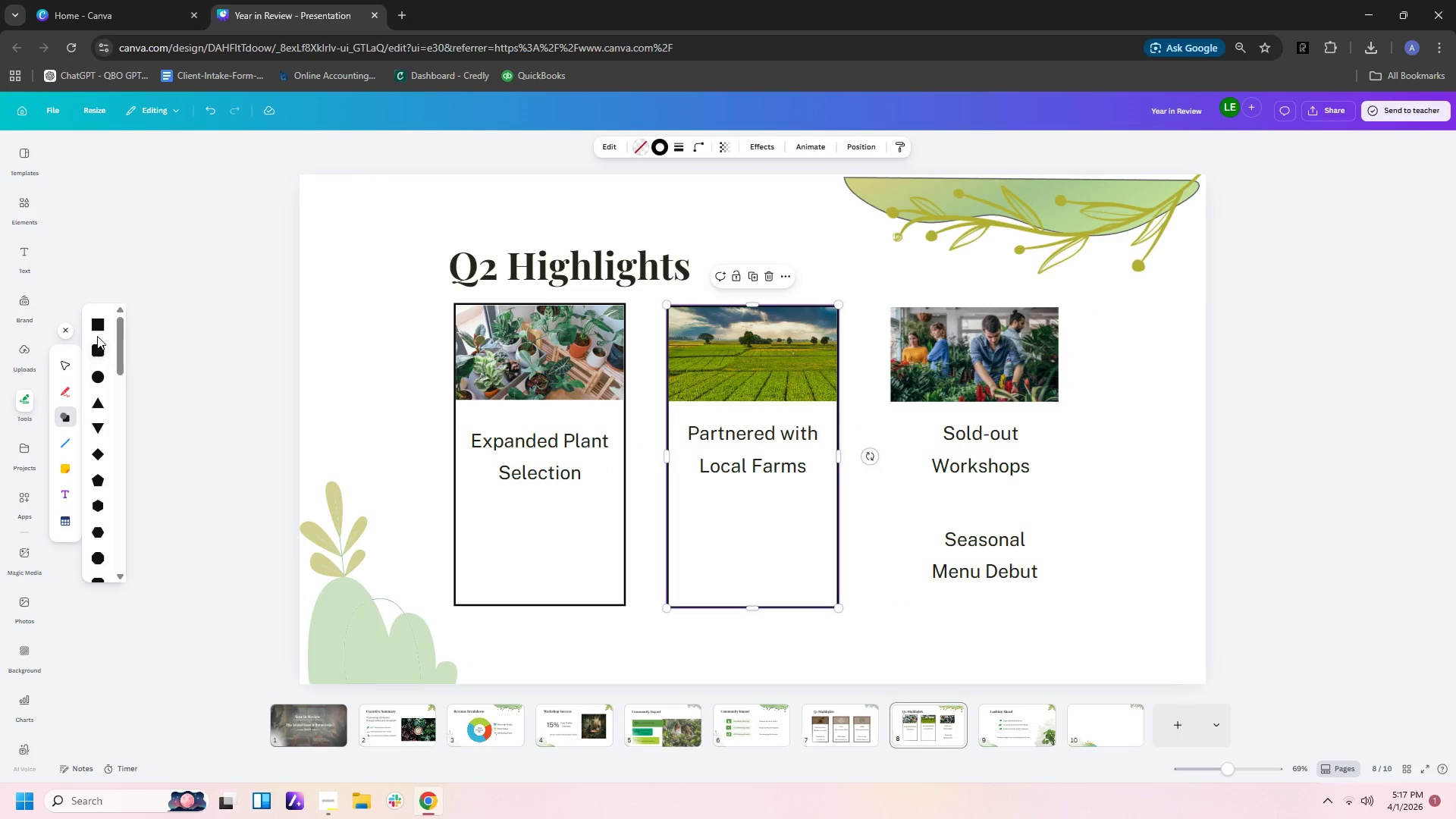 
left_click([100, 330])
 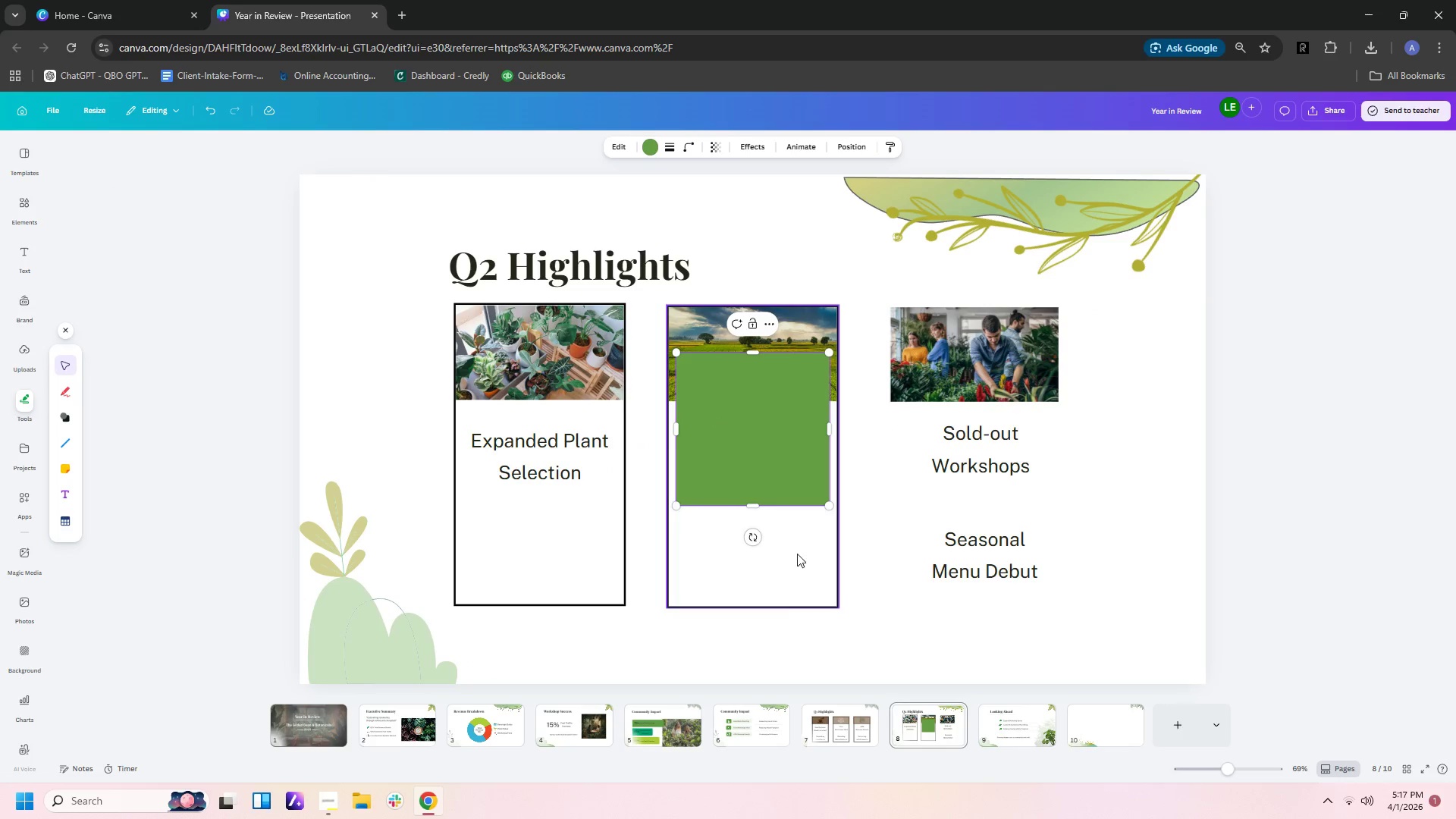 
left_click([769, 654])
 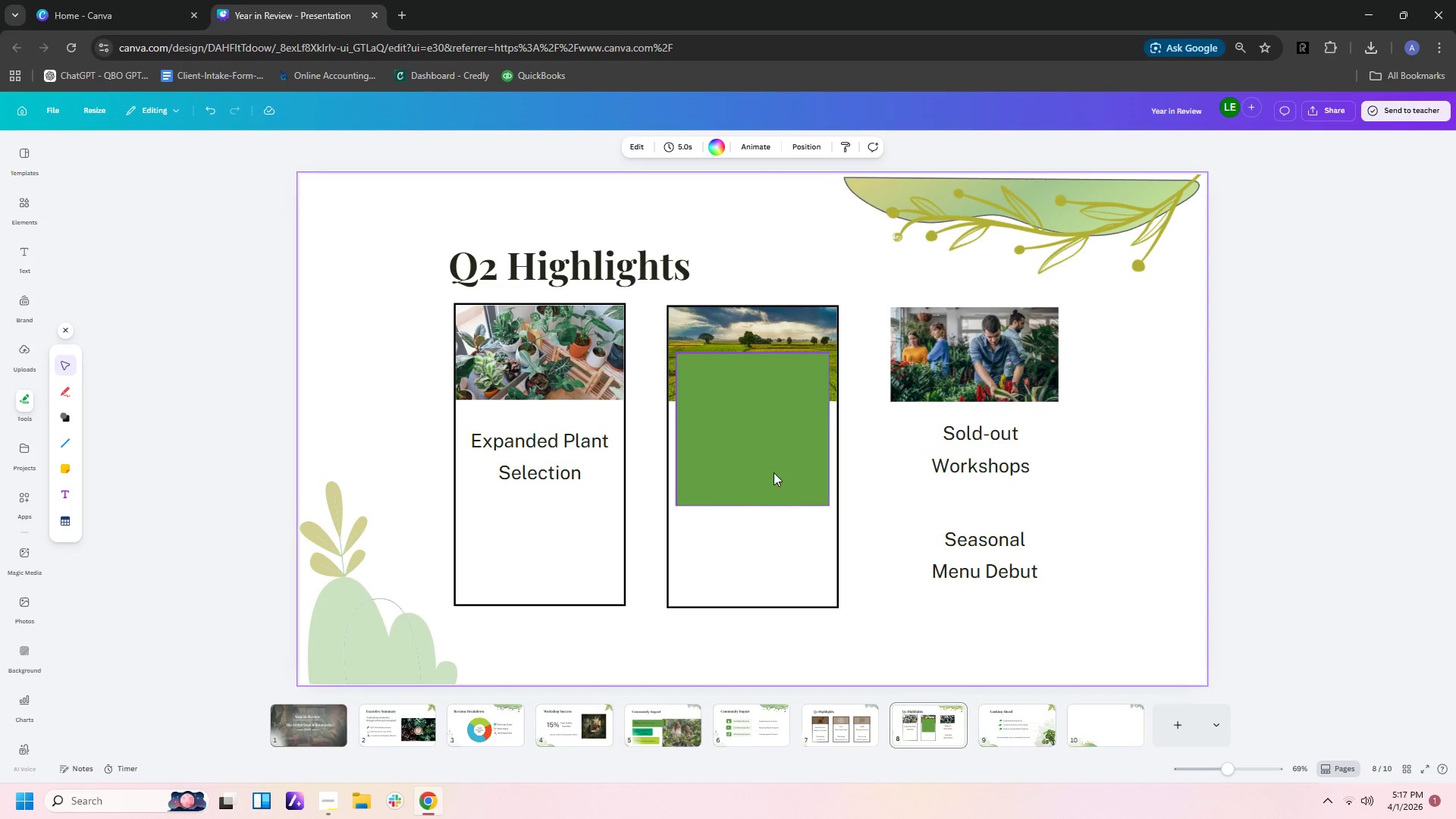 
left_click_drag(start_coordinate=[774, 472], to_coordinate=[551, 518])
 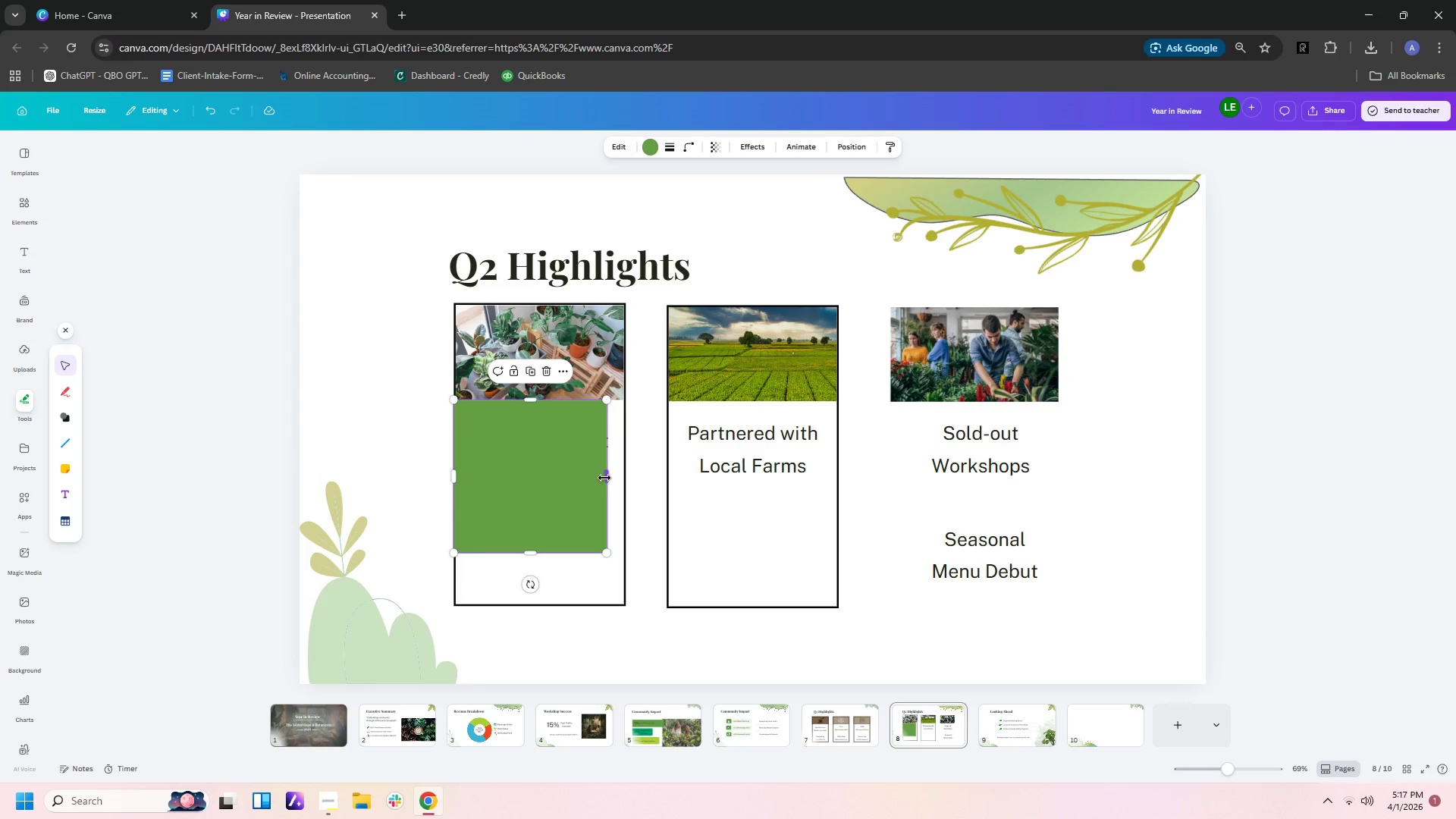 
left_click_drag(start_coordinate=[604, 478], to_coordinate=[618, 472])
 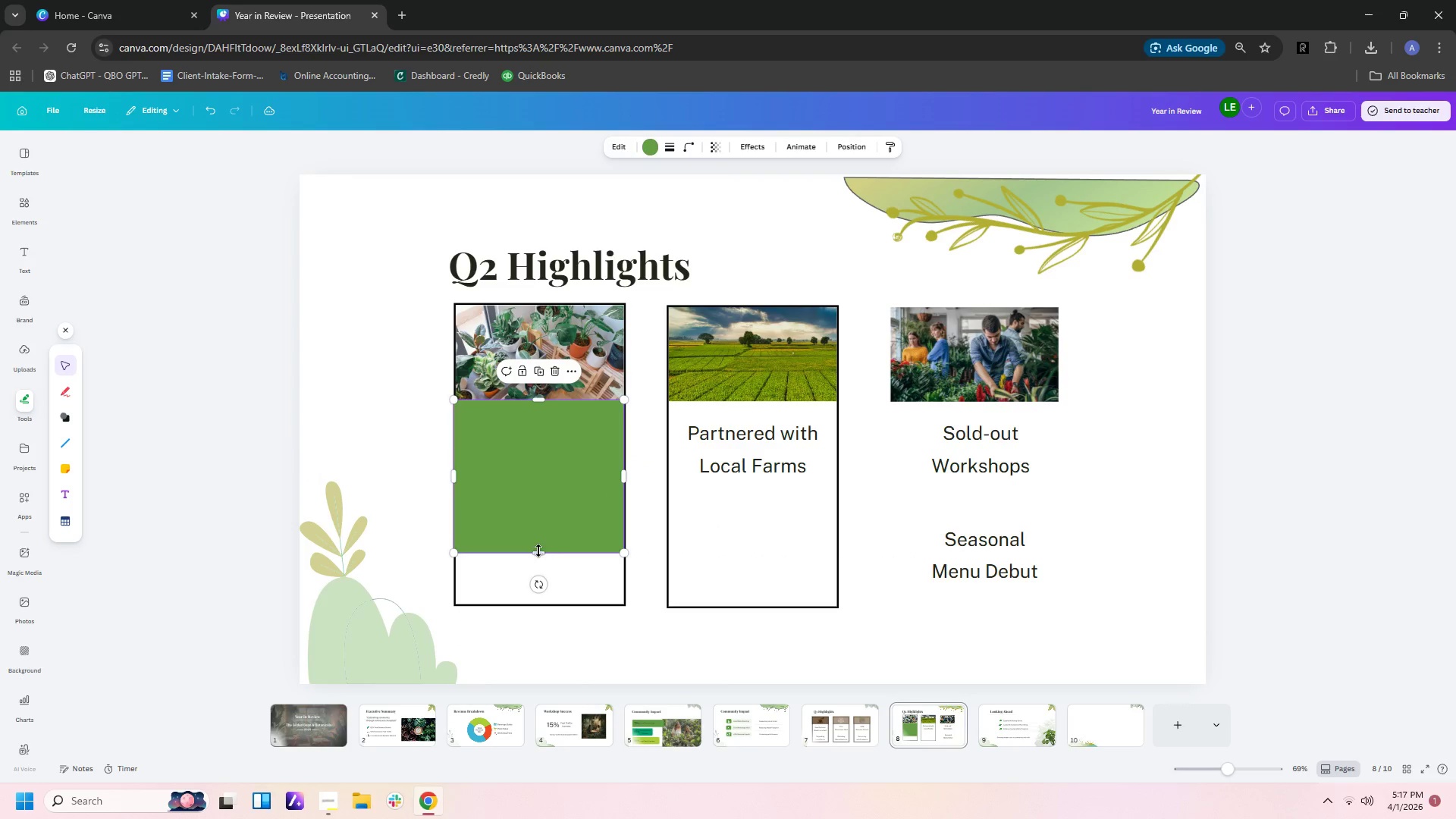 
left_click_drag(start_coordinate=[538, 551], to_coordinate=[558, 505])
 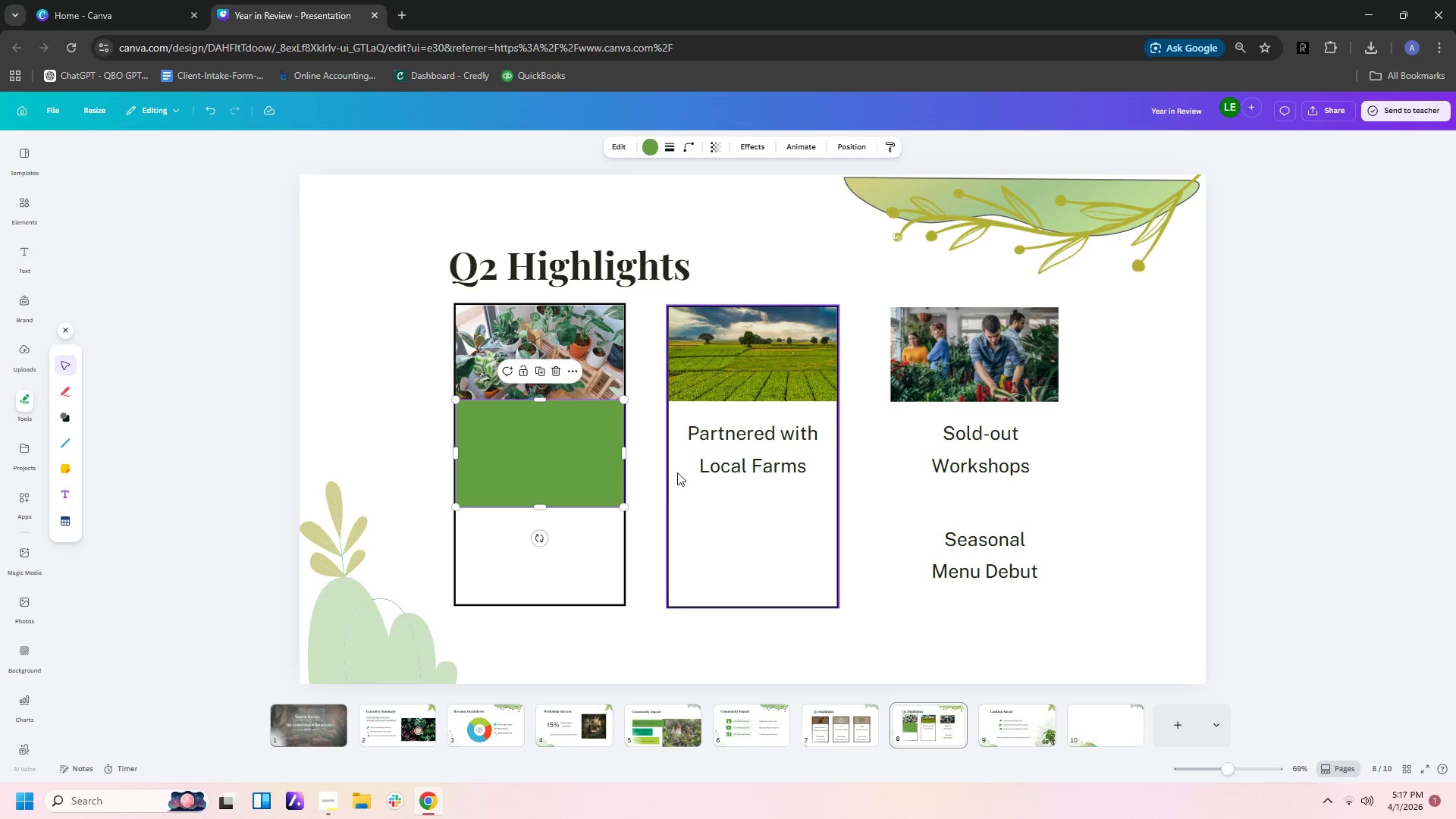 
wait(9.22)
 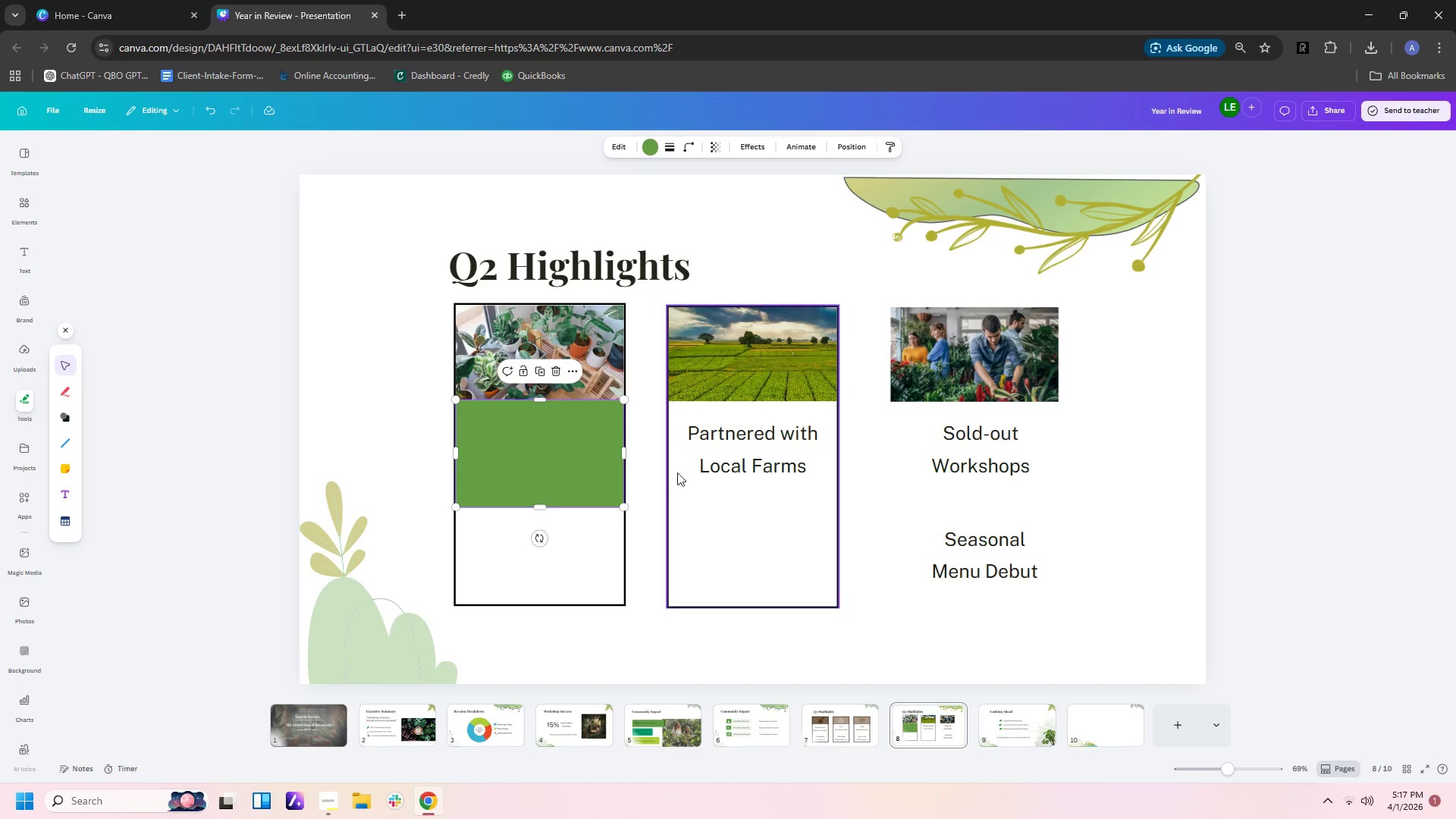 
left_click([651, 146])
 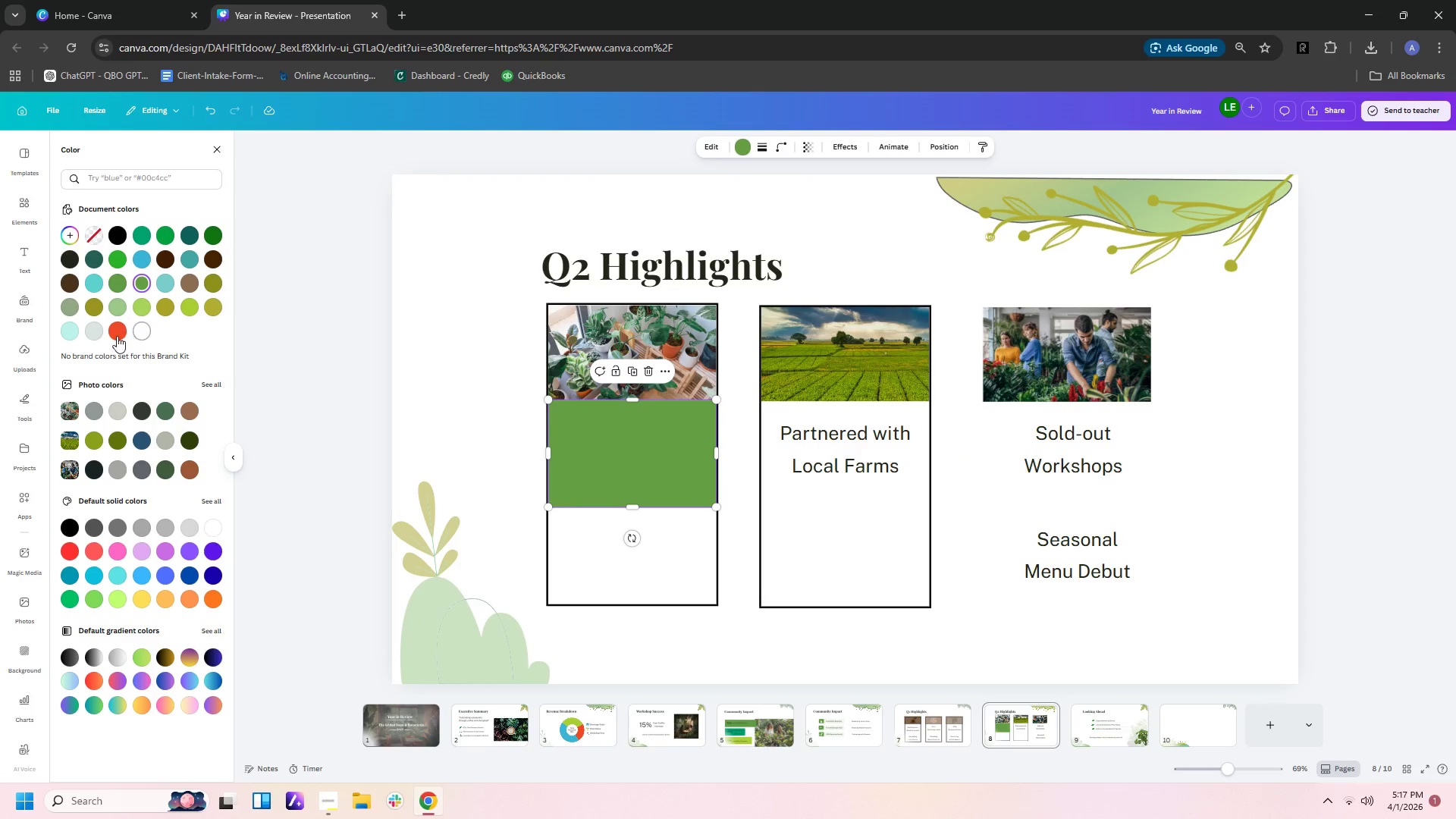 
left_click([96, 329])
 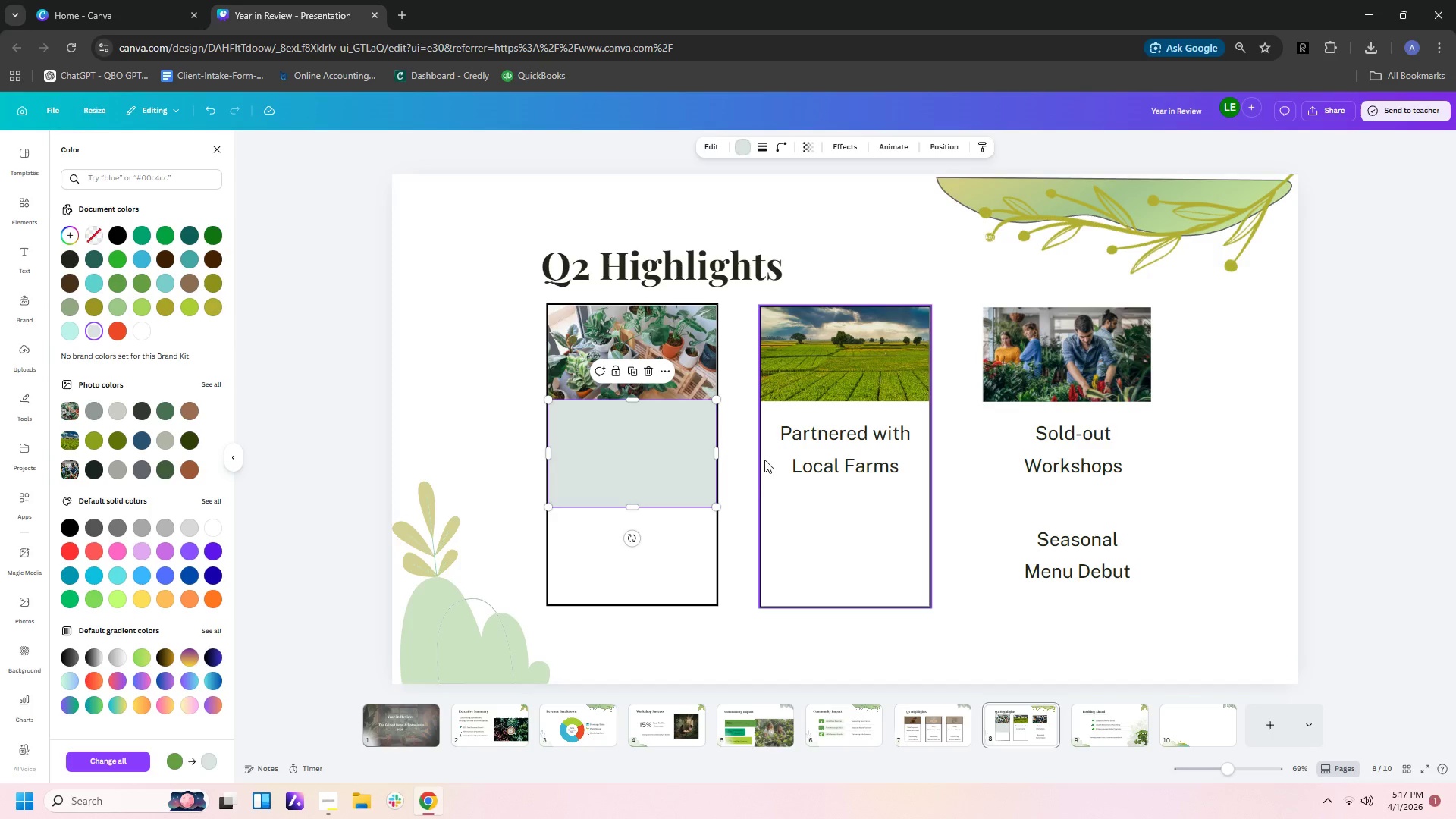 
left_click([737, 531])
 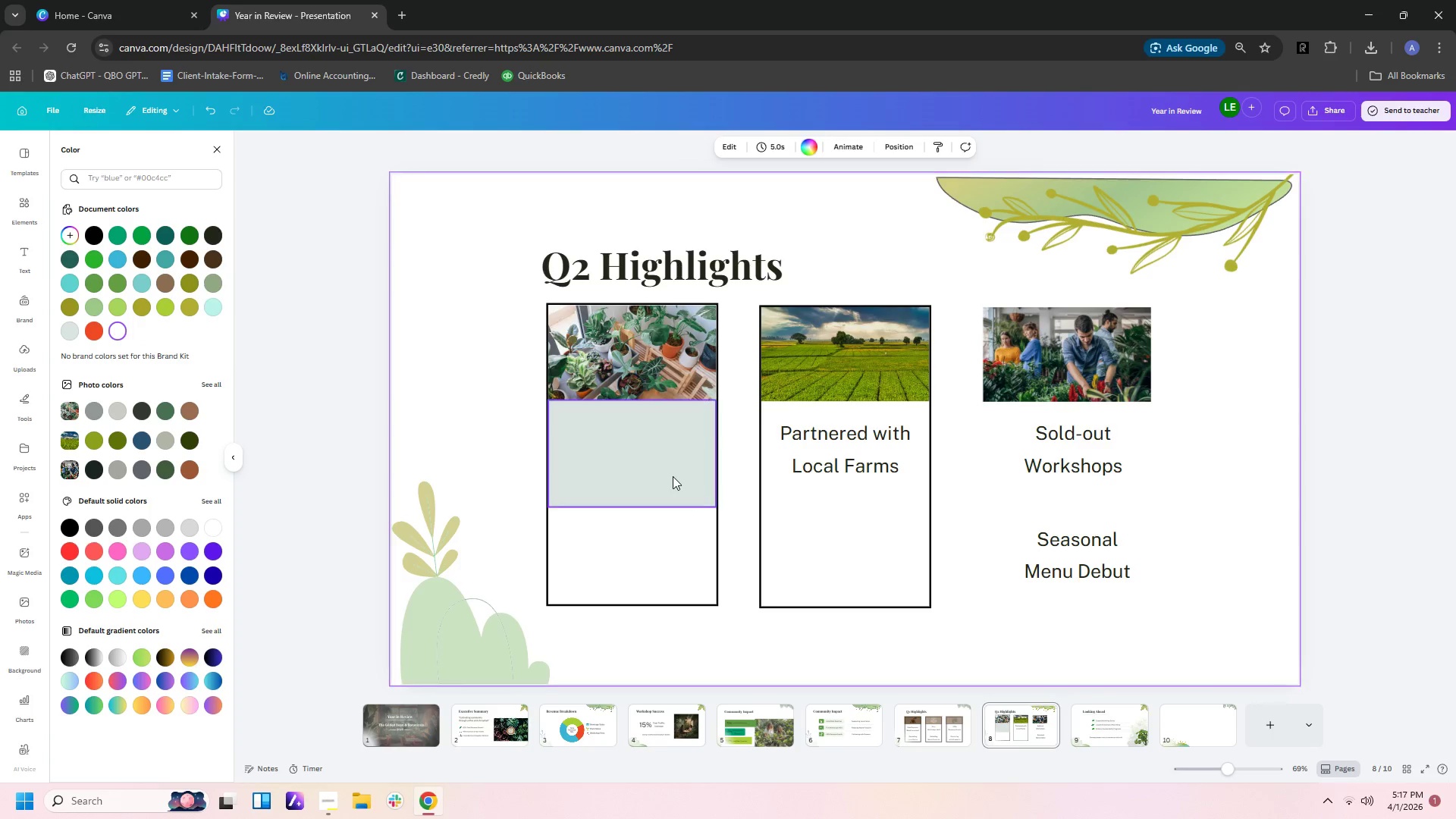 
left_click([673, 476])
 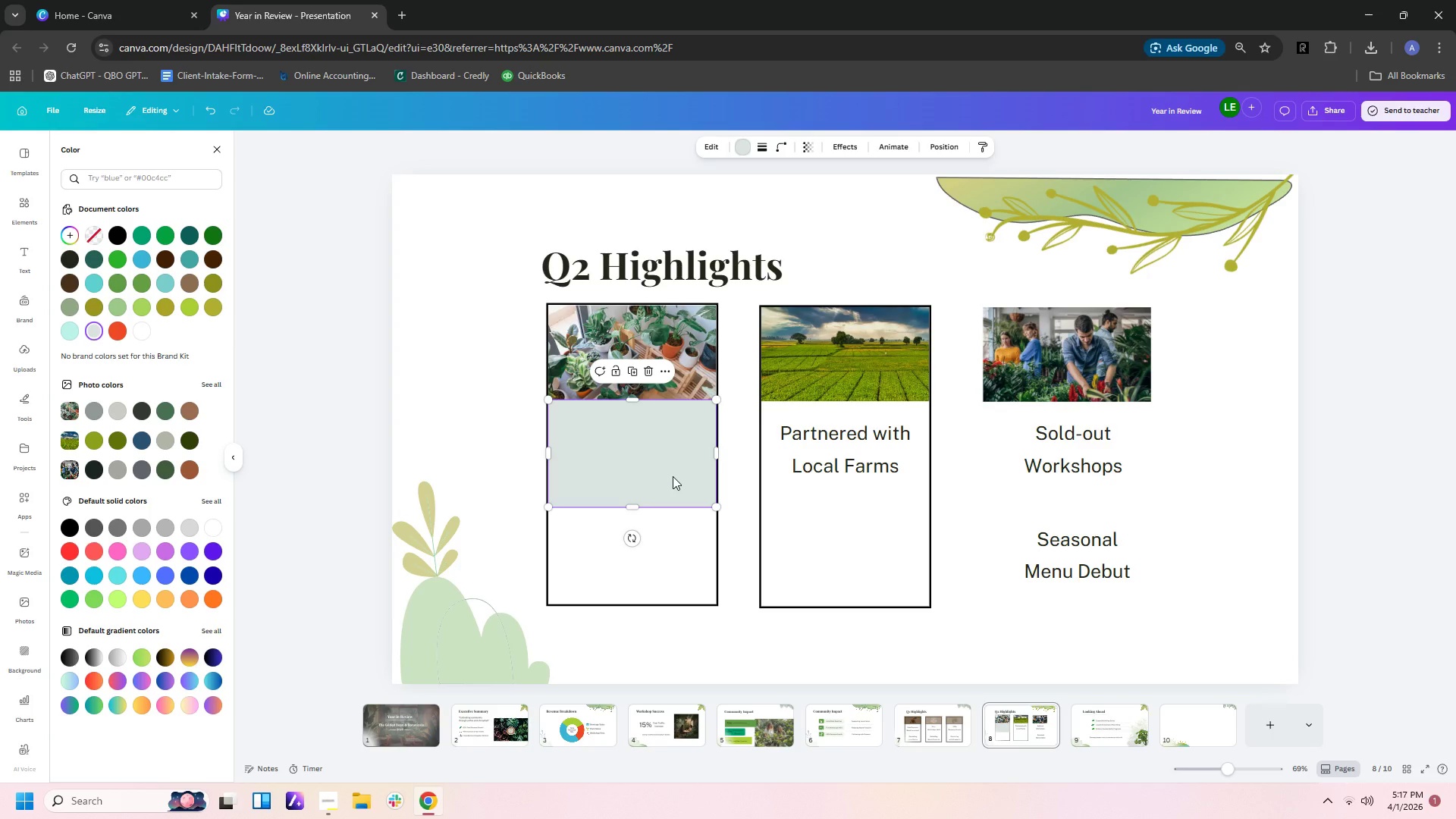 
key(Control+C)
 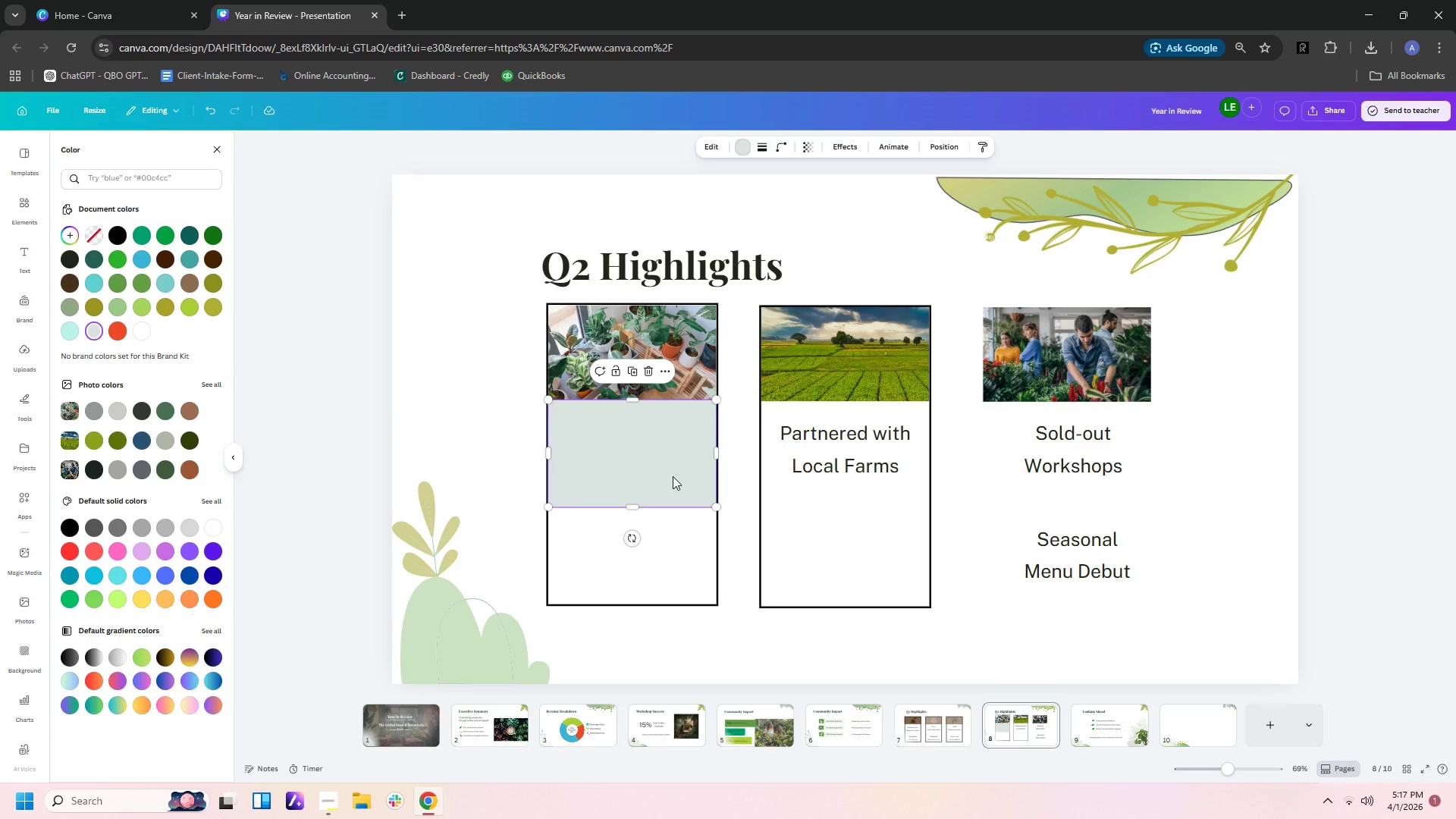 
key(Control+V)
 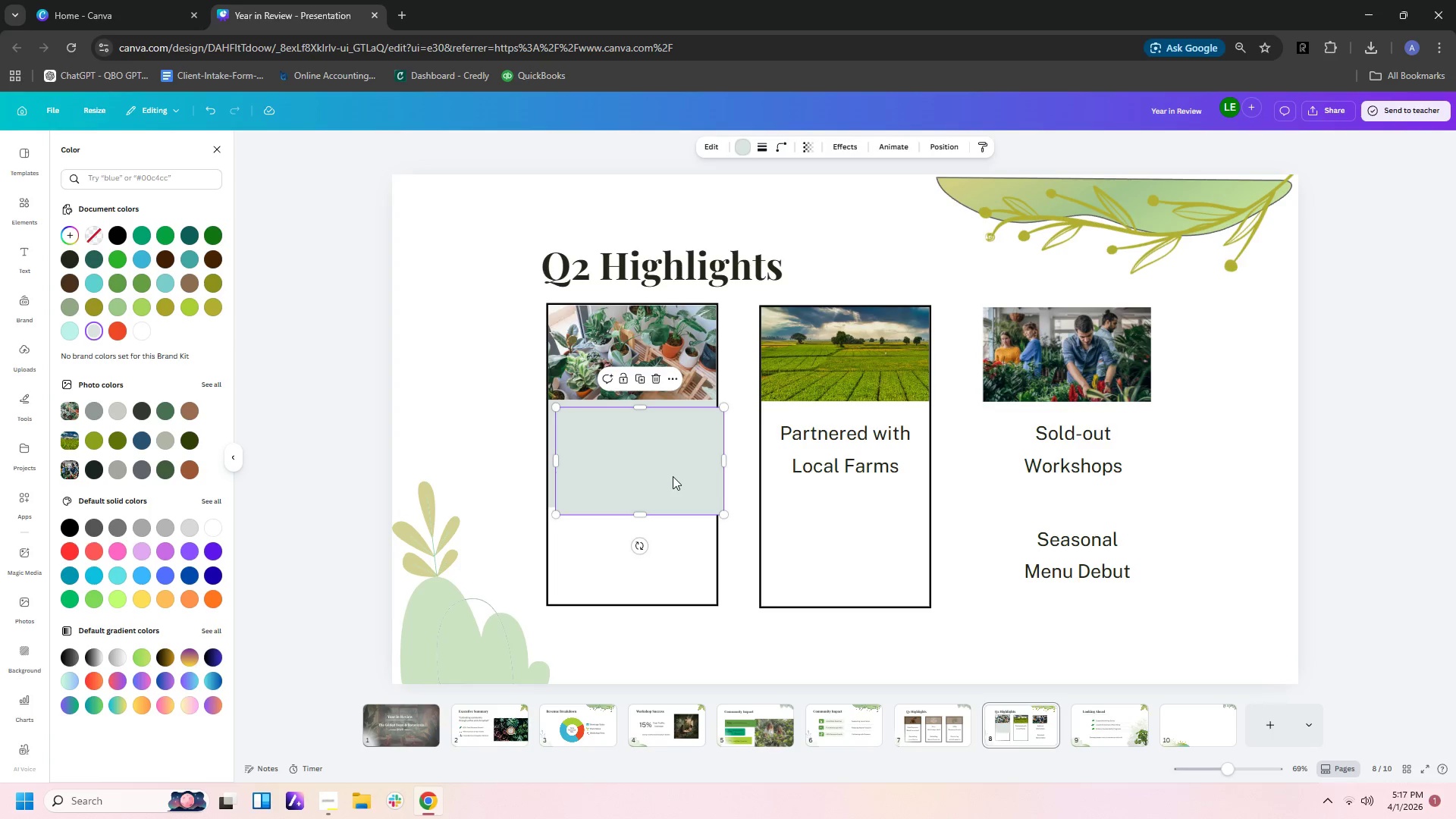 
left_click_drag(start_coordinate=[673, 476], to_coordinate=[877, 470])
 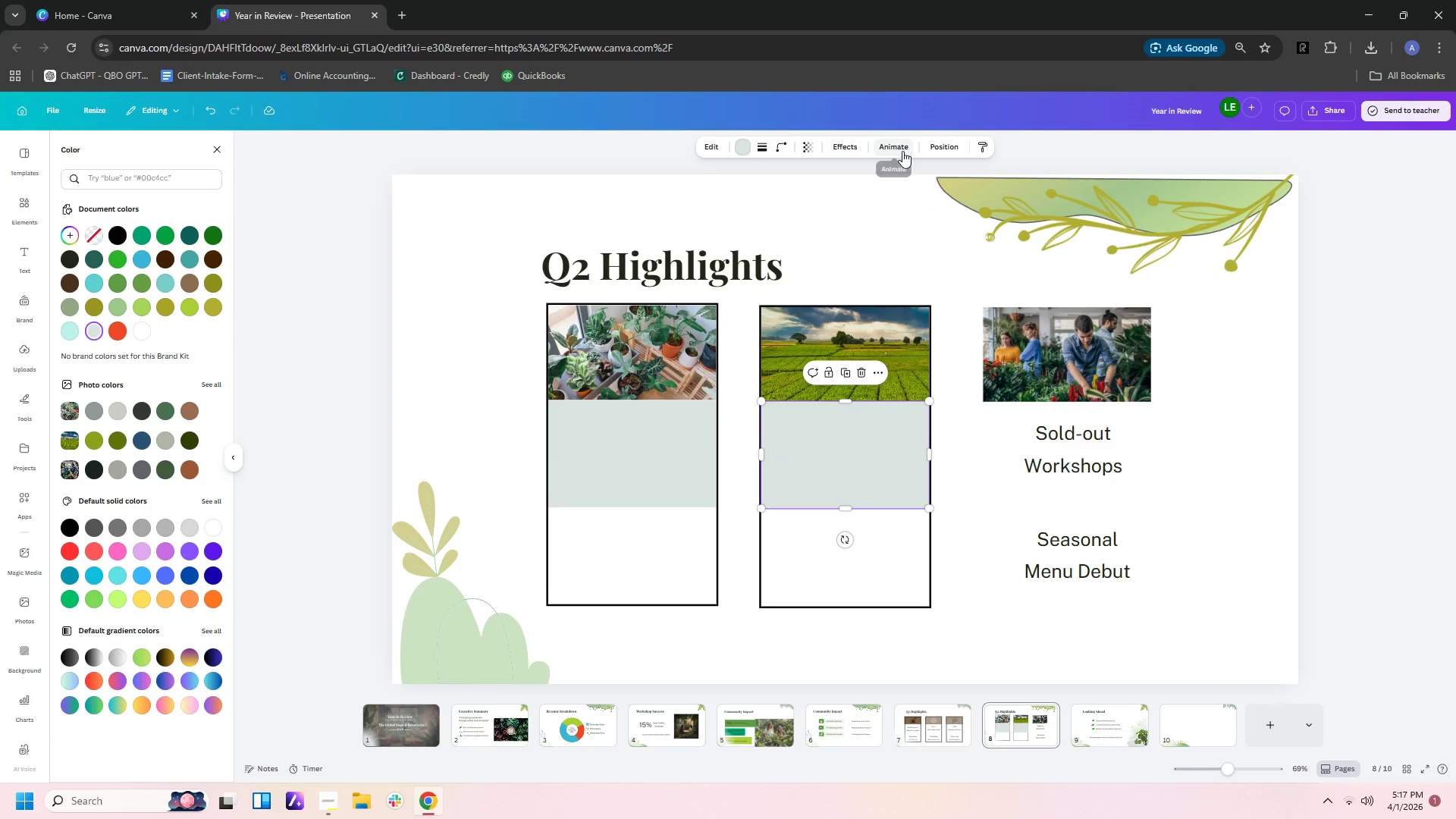 
left_click([942, 147])
 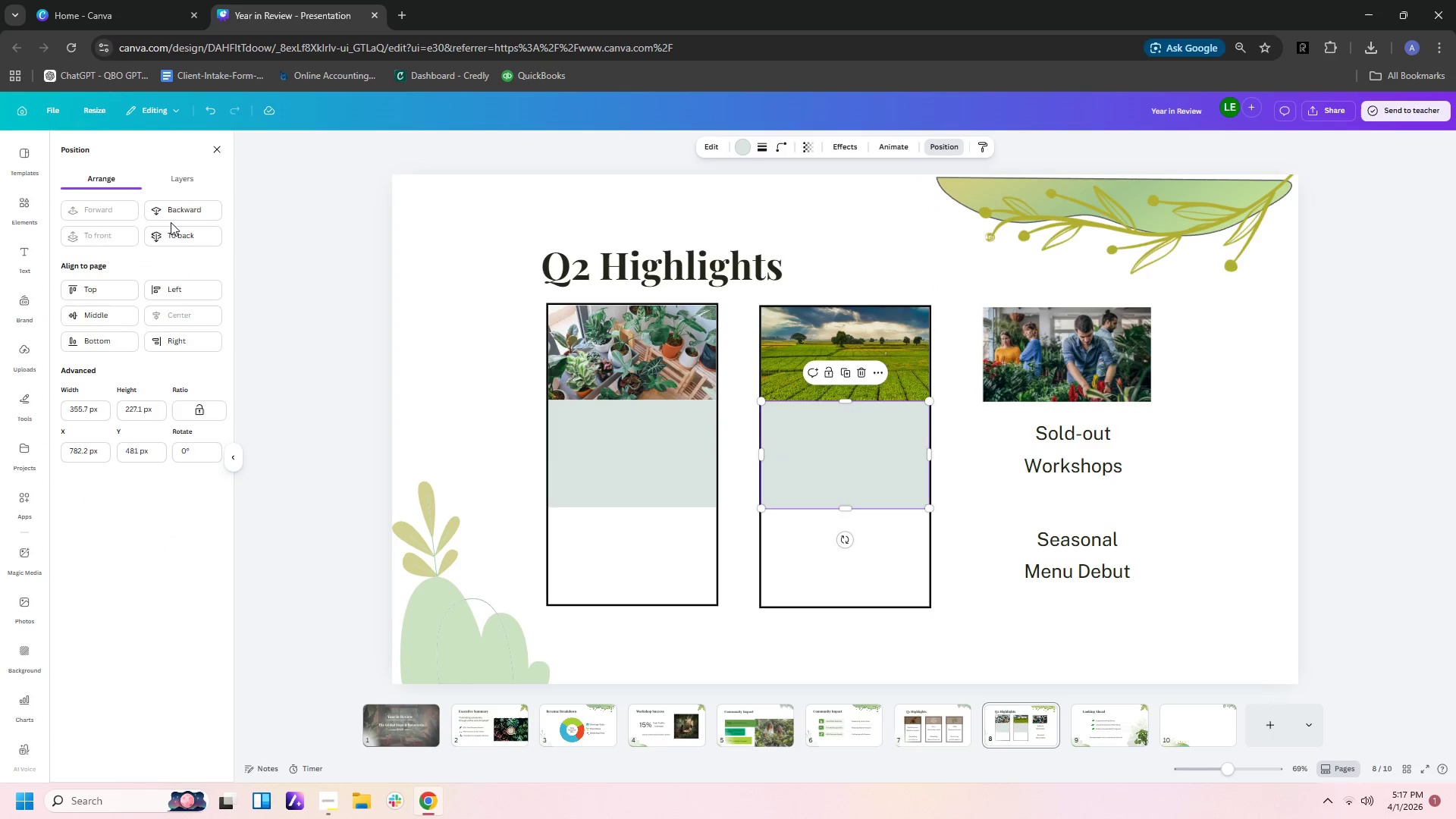 
left_click([184, 212])
 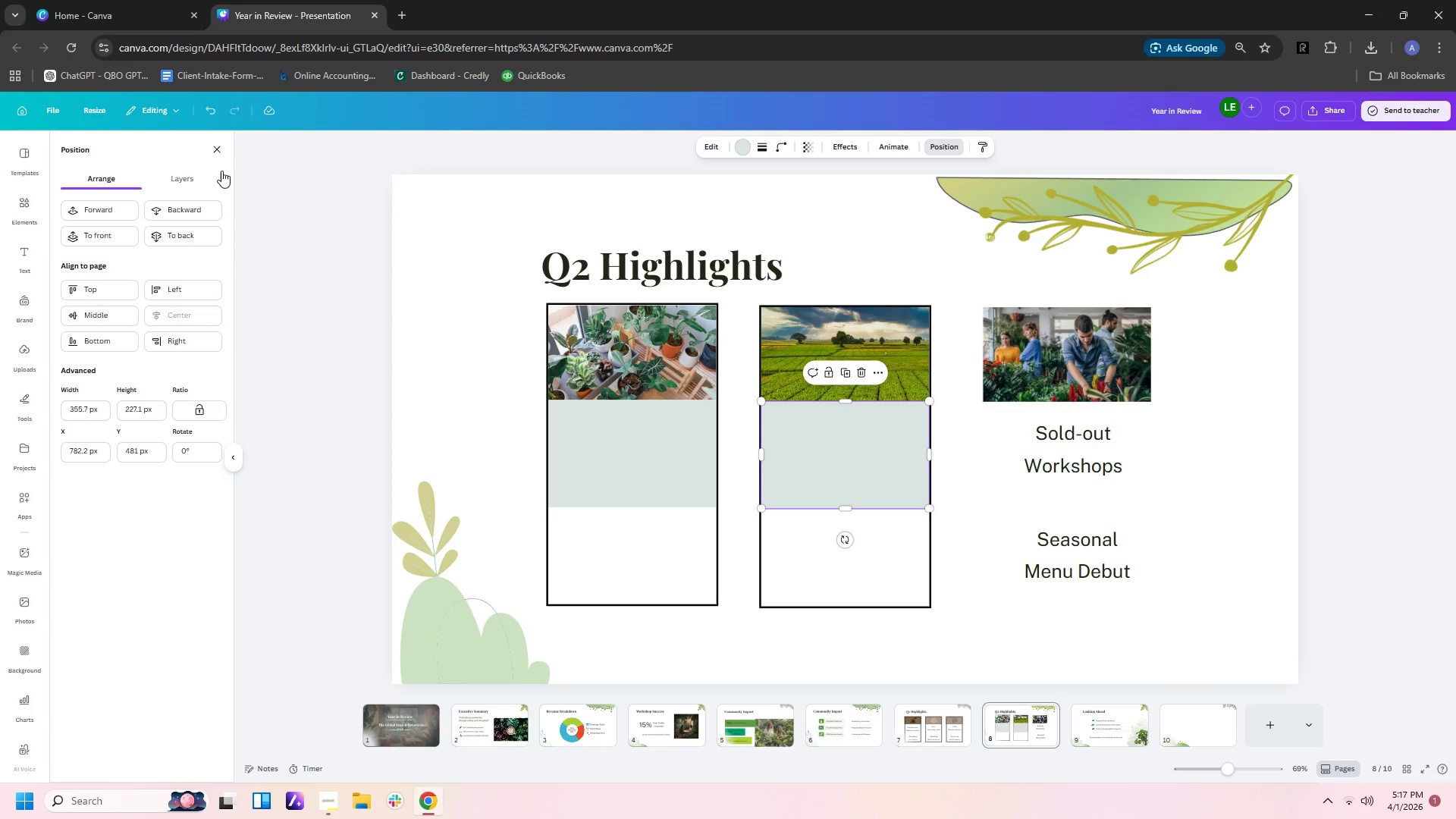 
left_click([177, 215])
 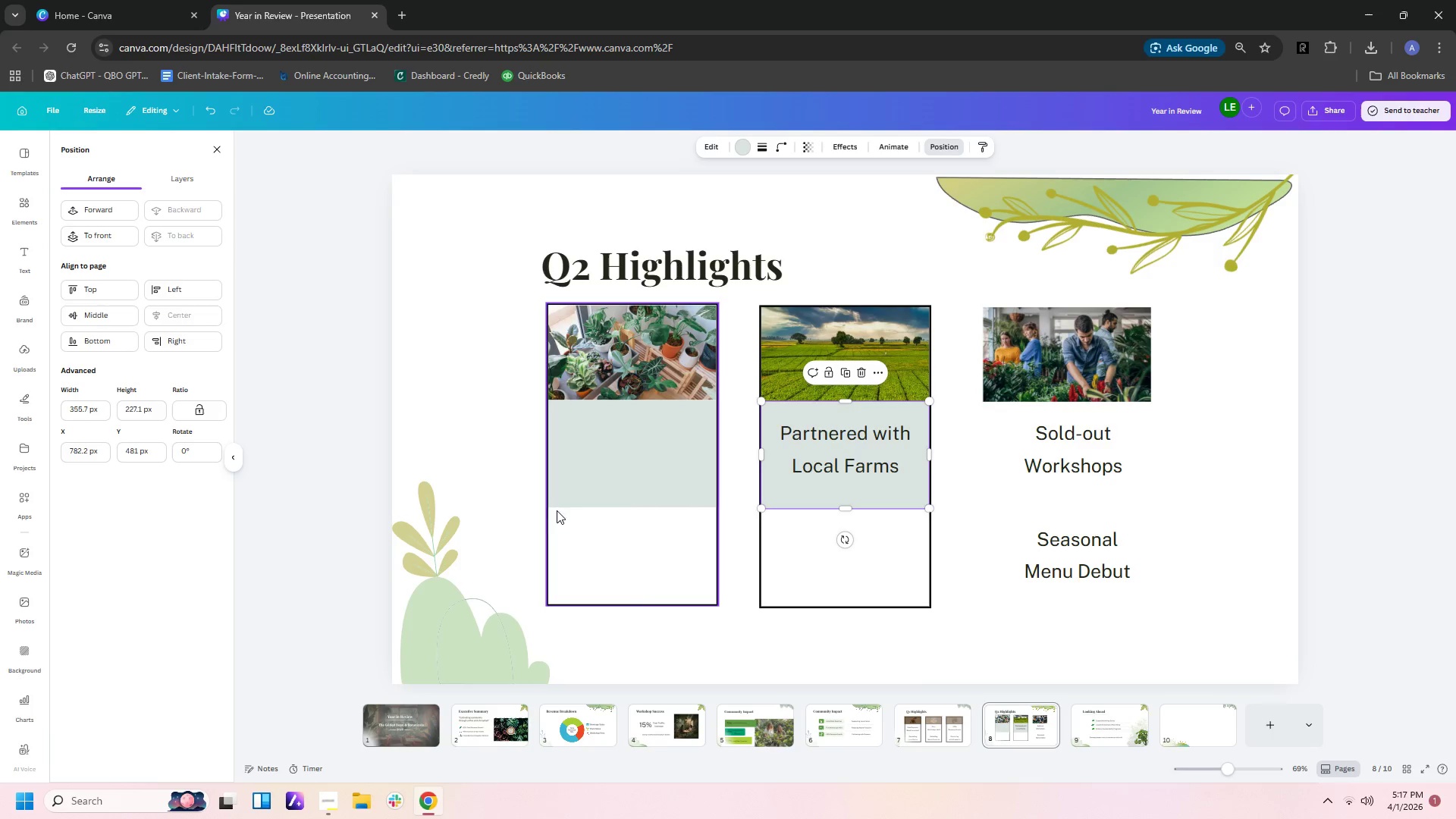 
left_click([618, 491])
 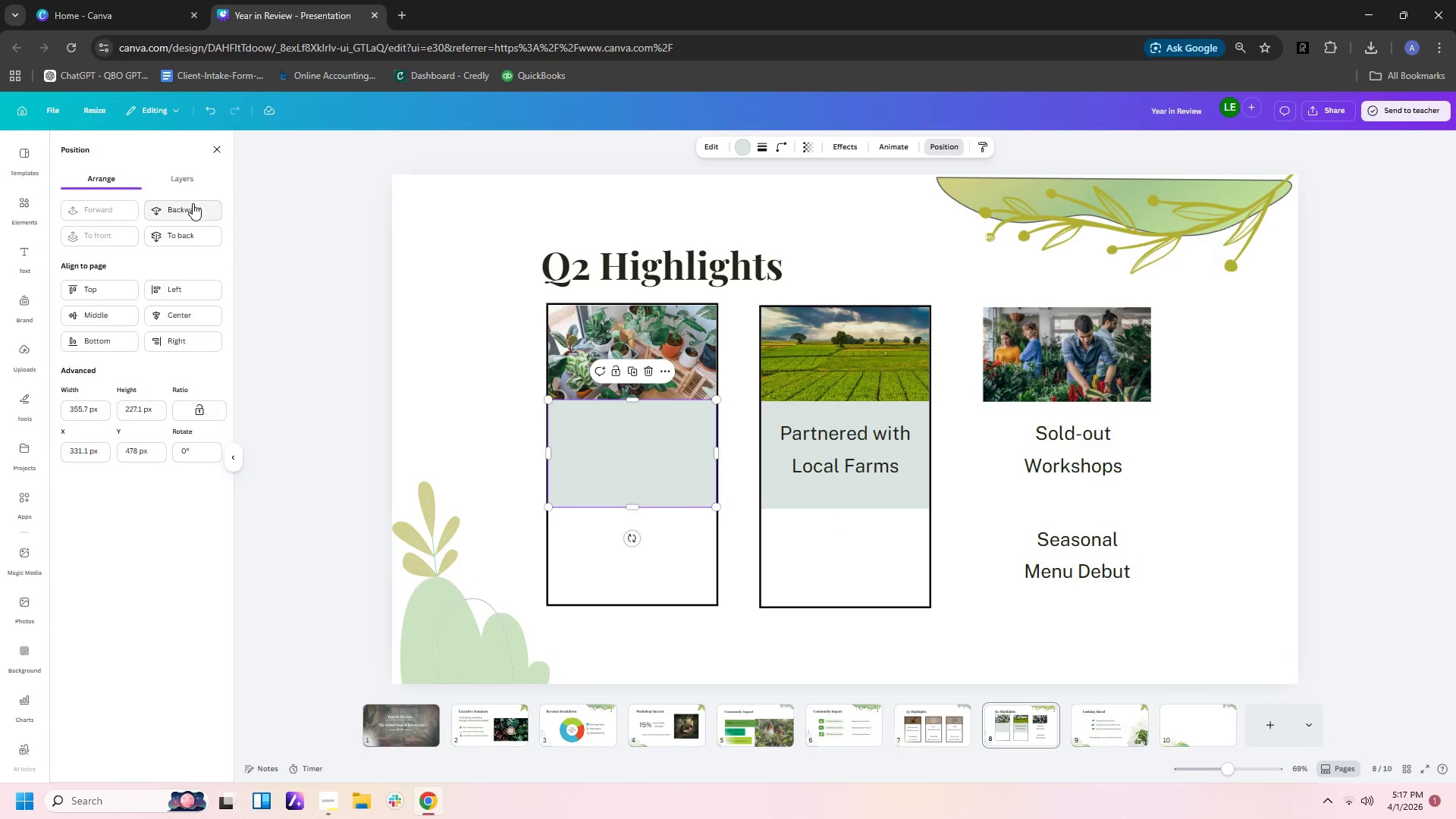 
double_click([193, 203])
 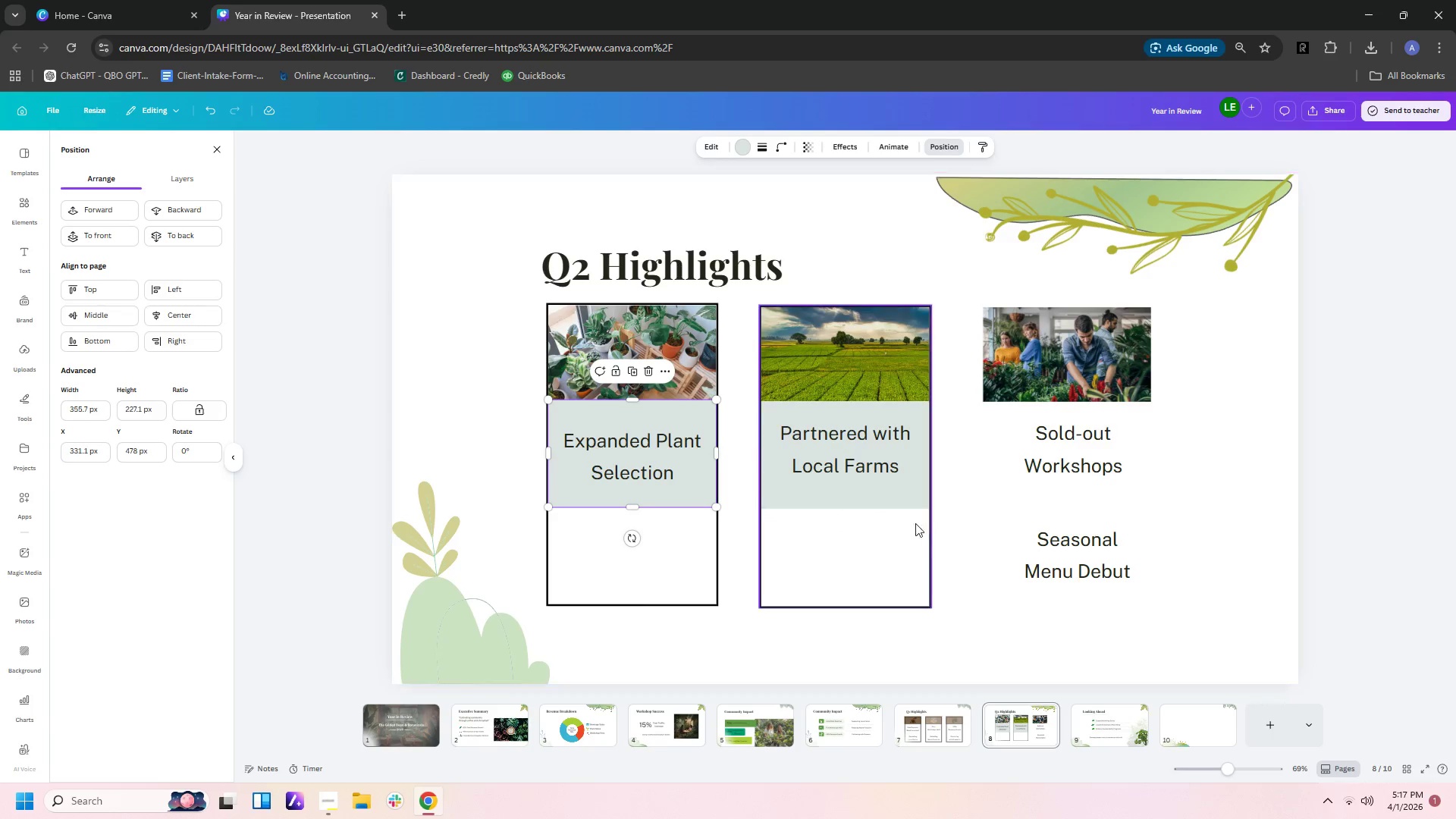 
left_click([906, 508])
 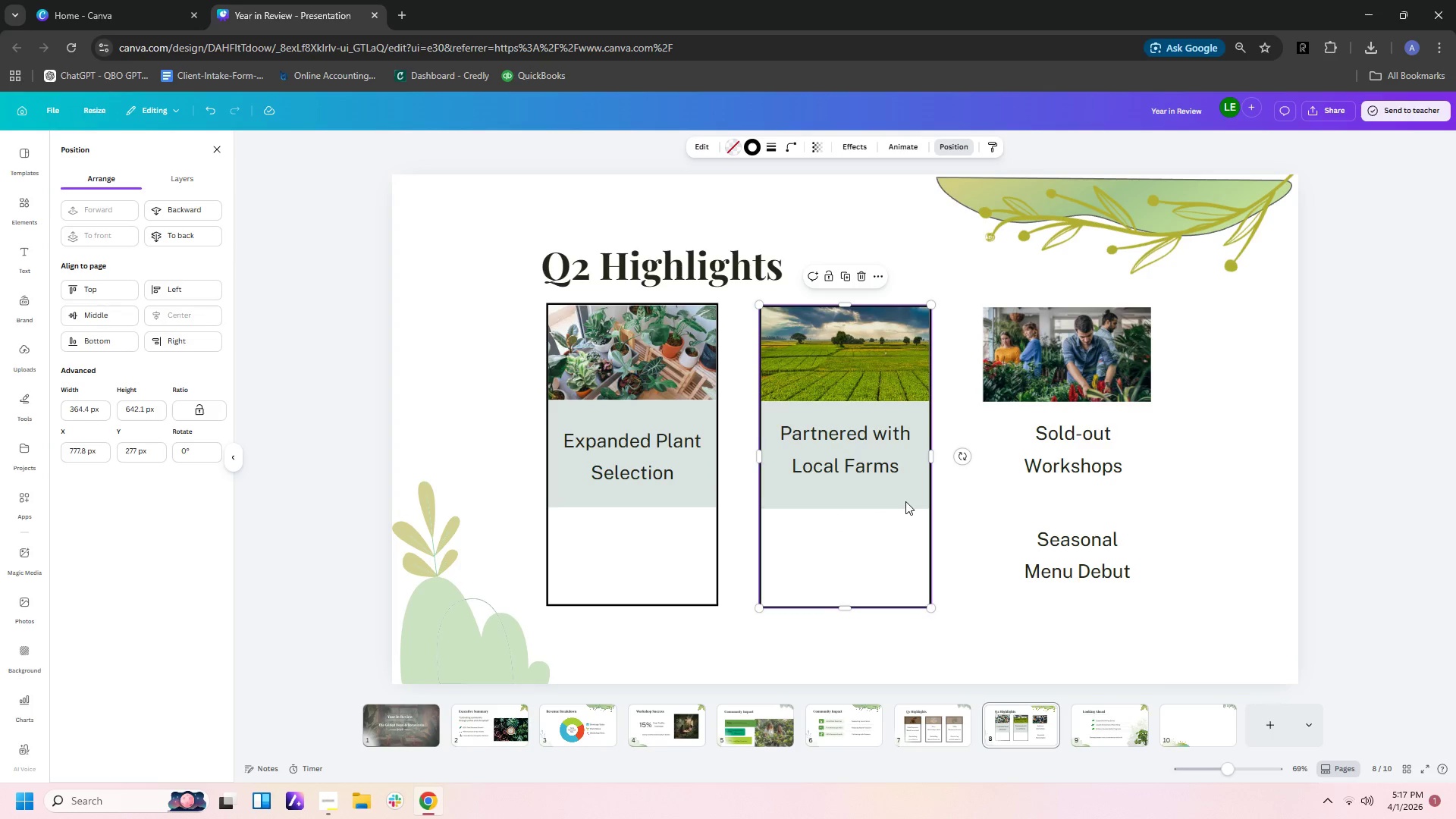 
left_click([905, 501])
 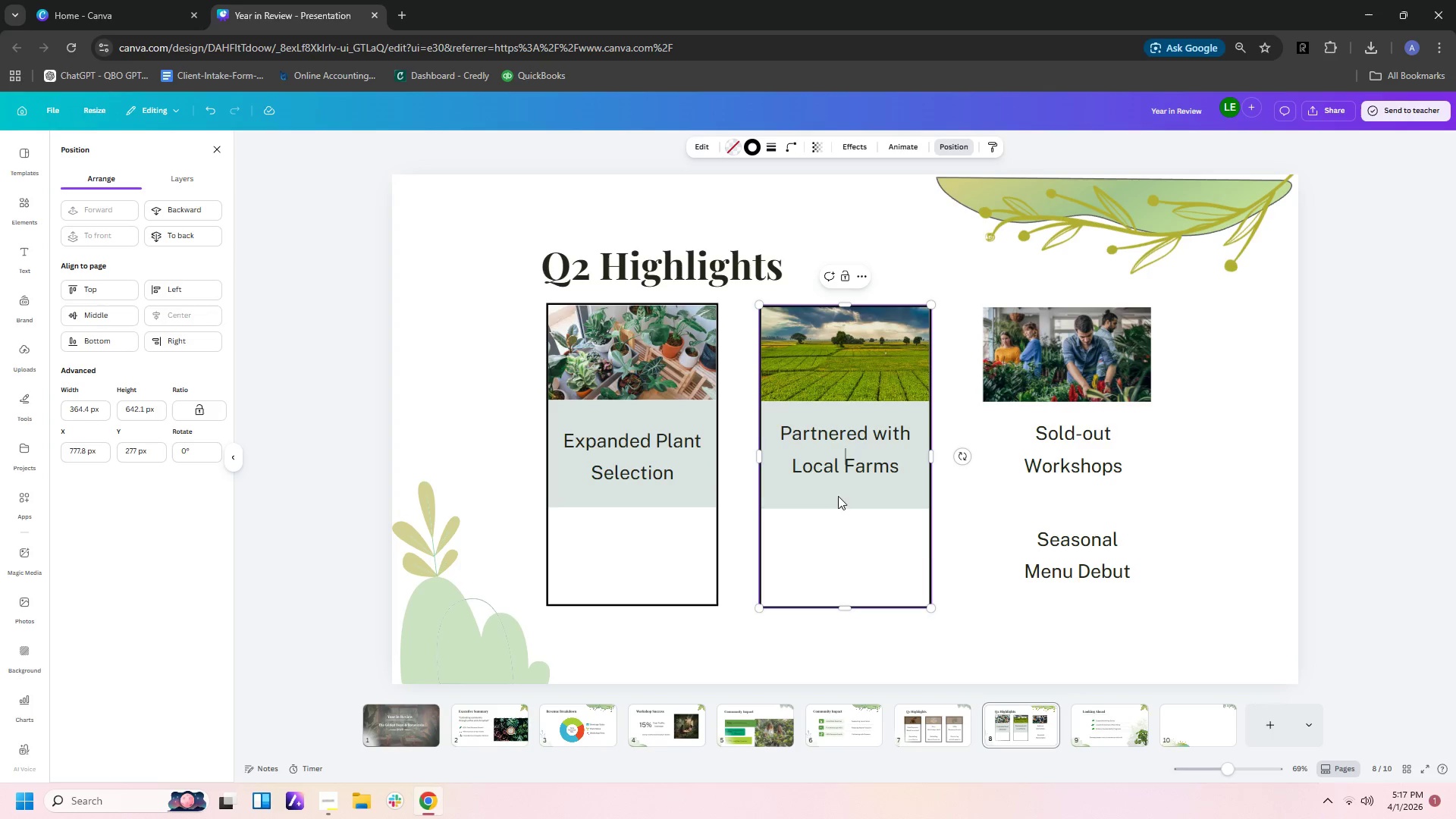 
double_click([838, 496])
 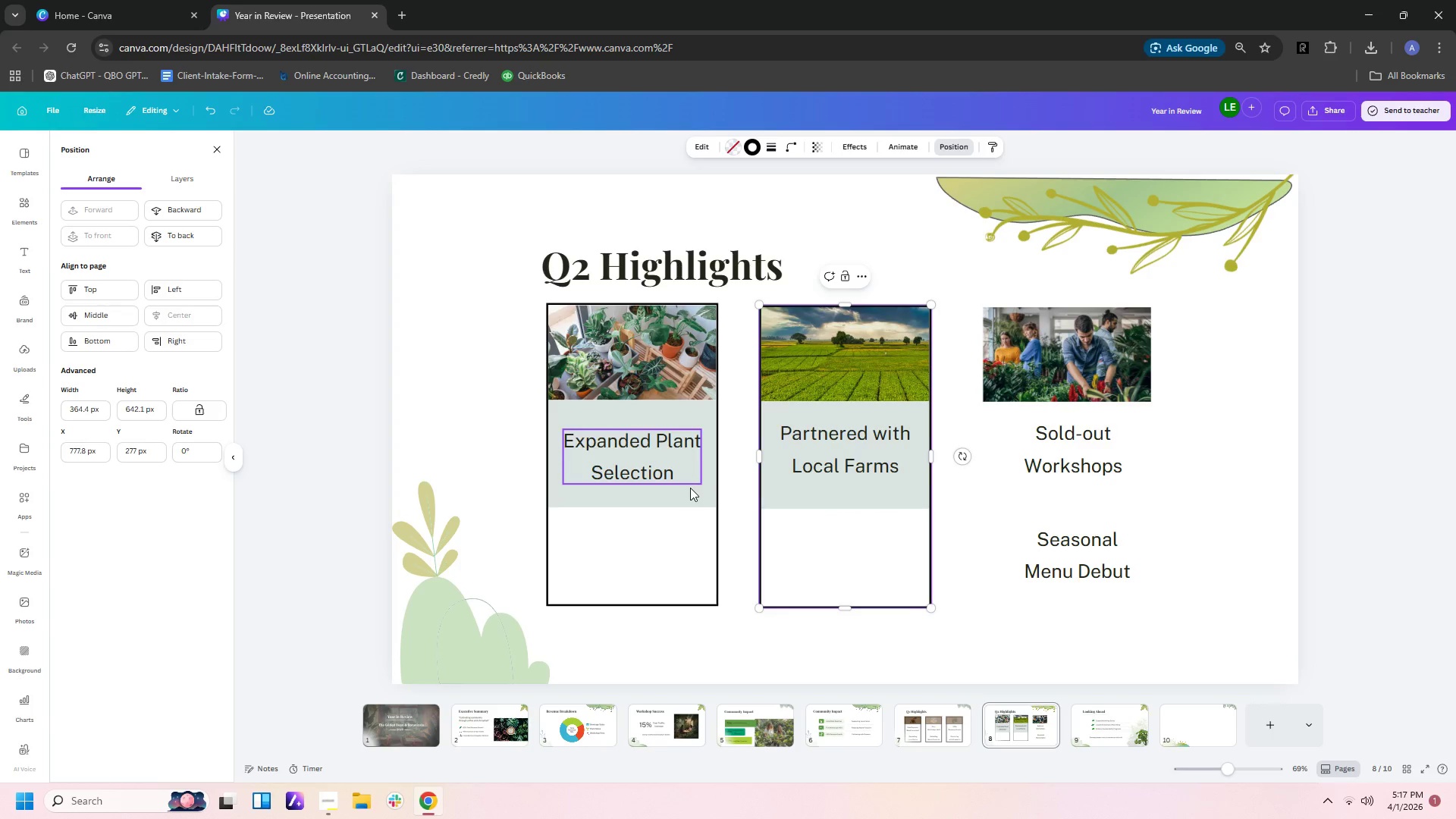 
triple_click([689, 488])
 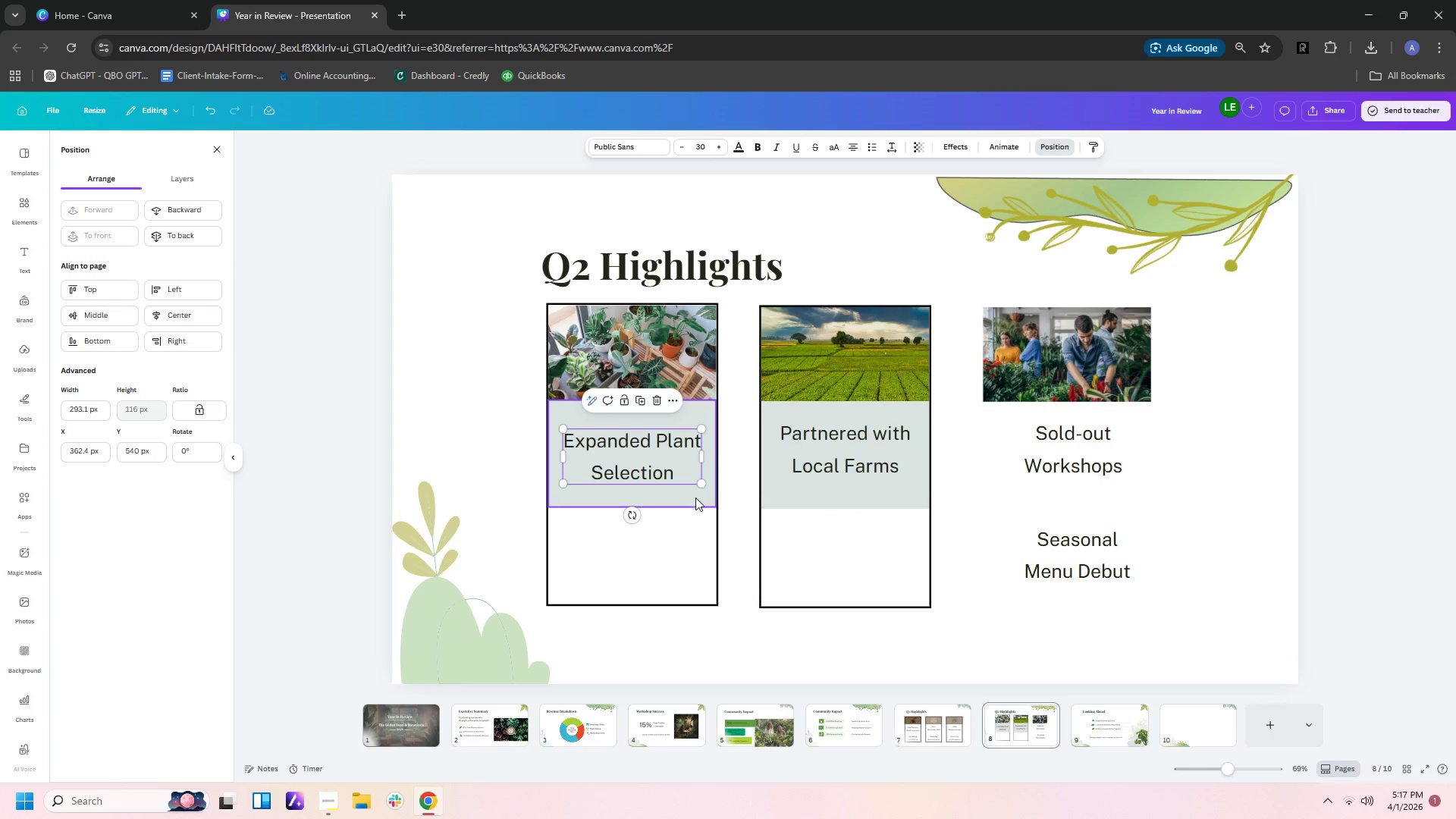 
triple_click([695, 497])
 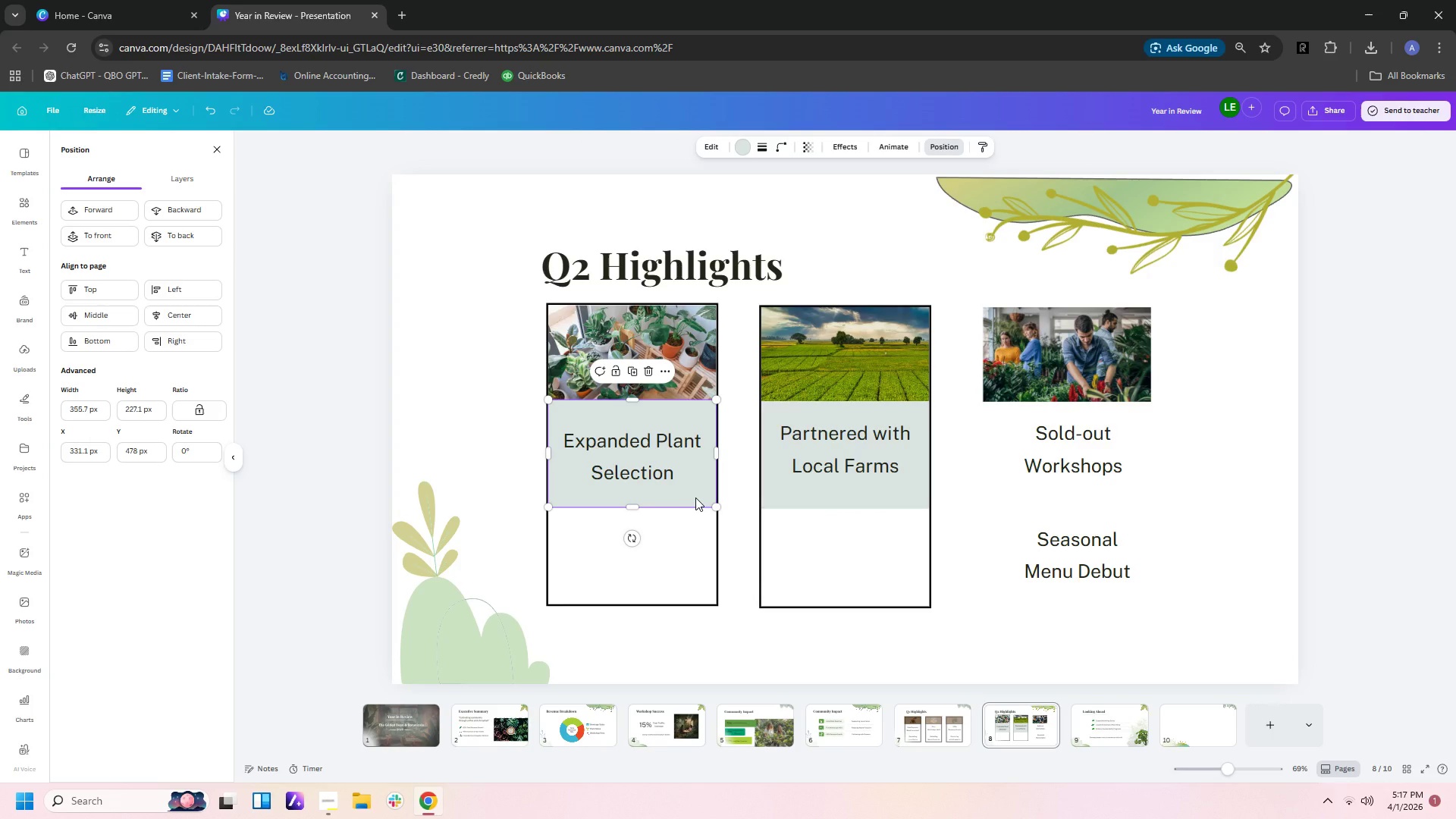 
key(Control+C)
 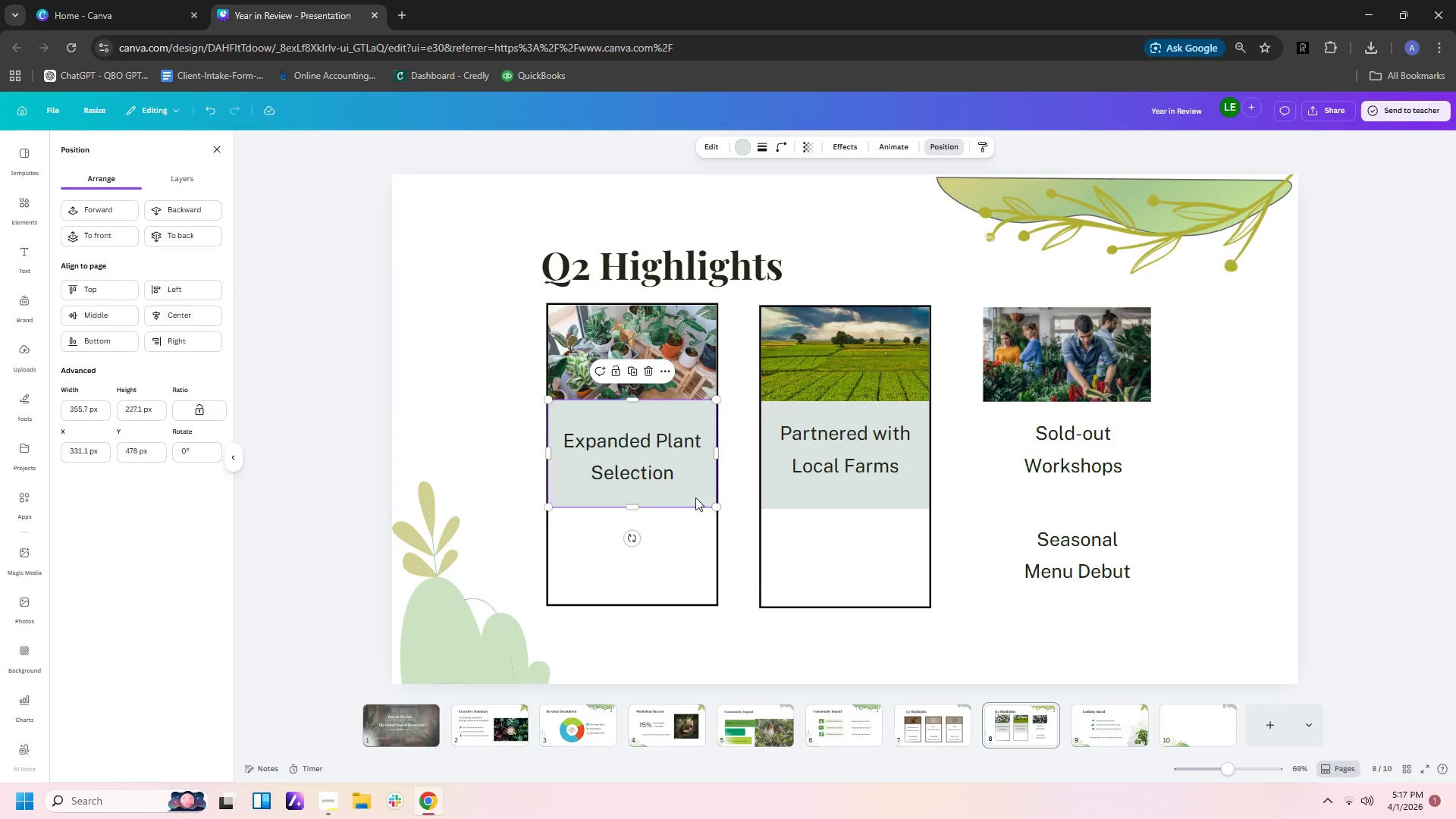 
key(Control+V)
 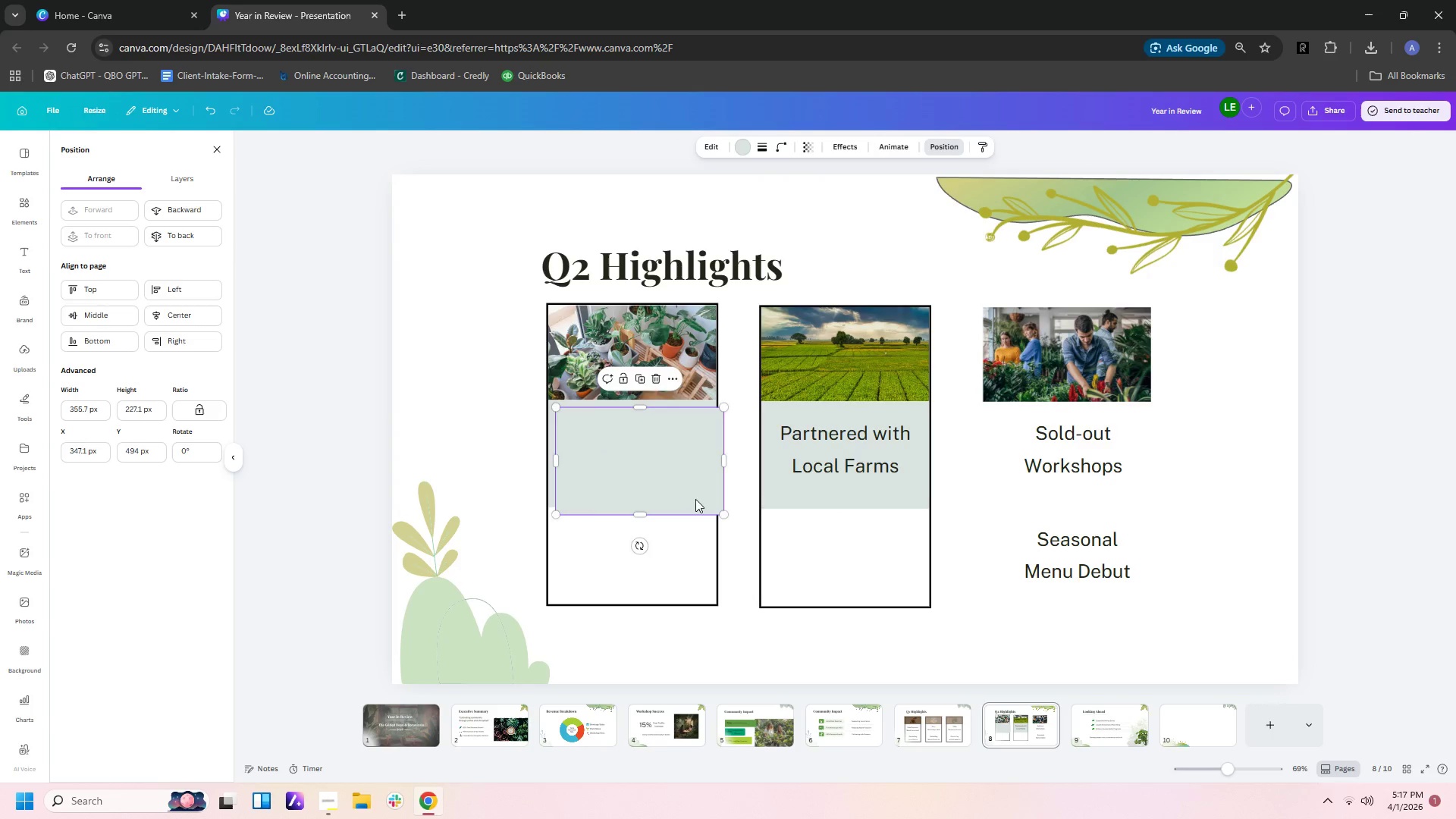 
left_click_drag(start_coordinate=[695, 499], to_coordinate=[1125, 496])
 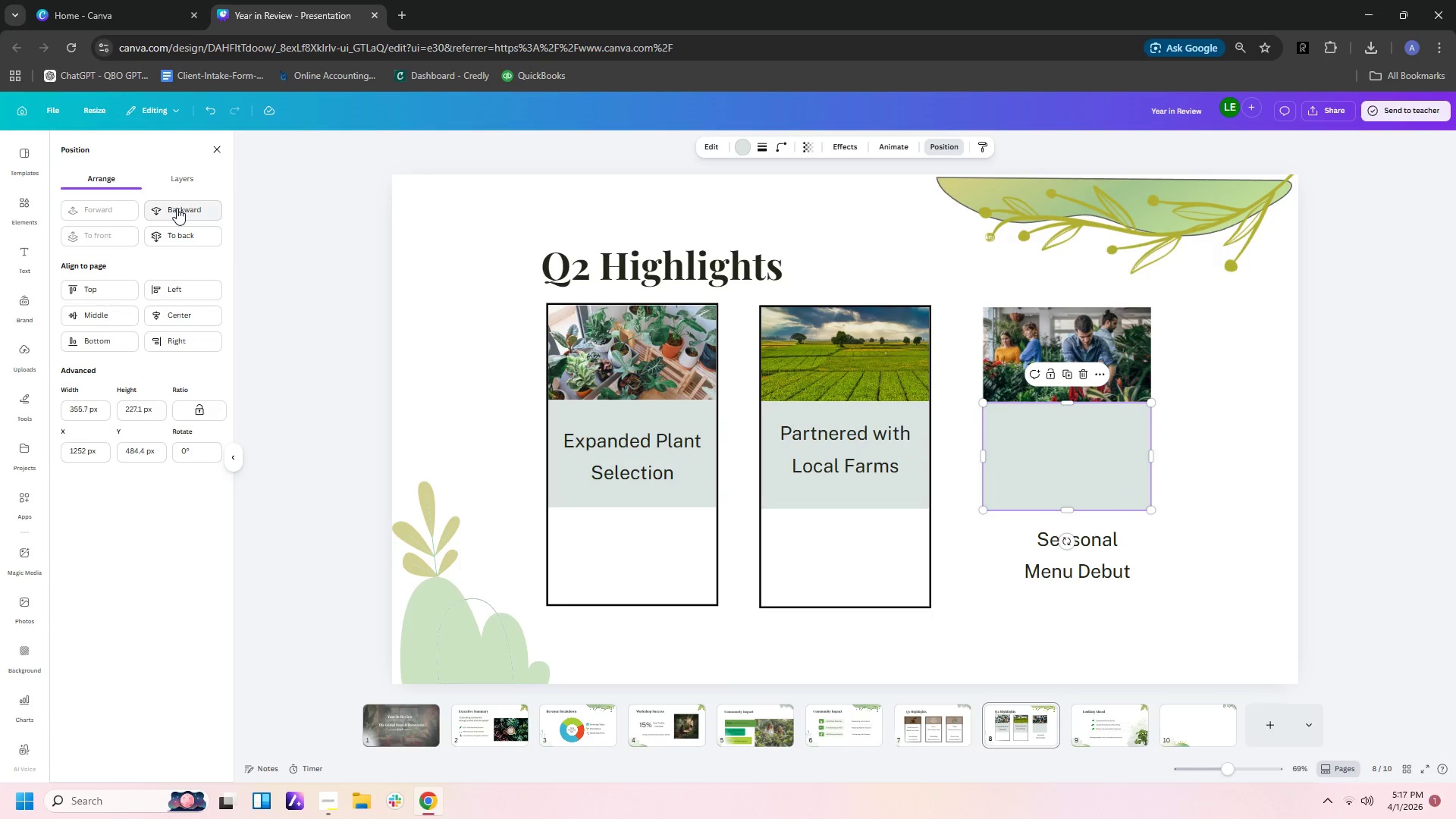 
double_click([177, 208])
 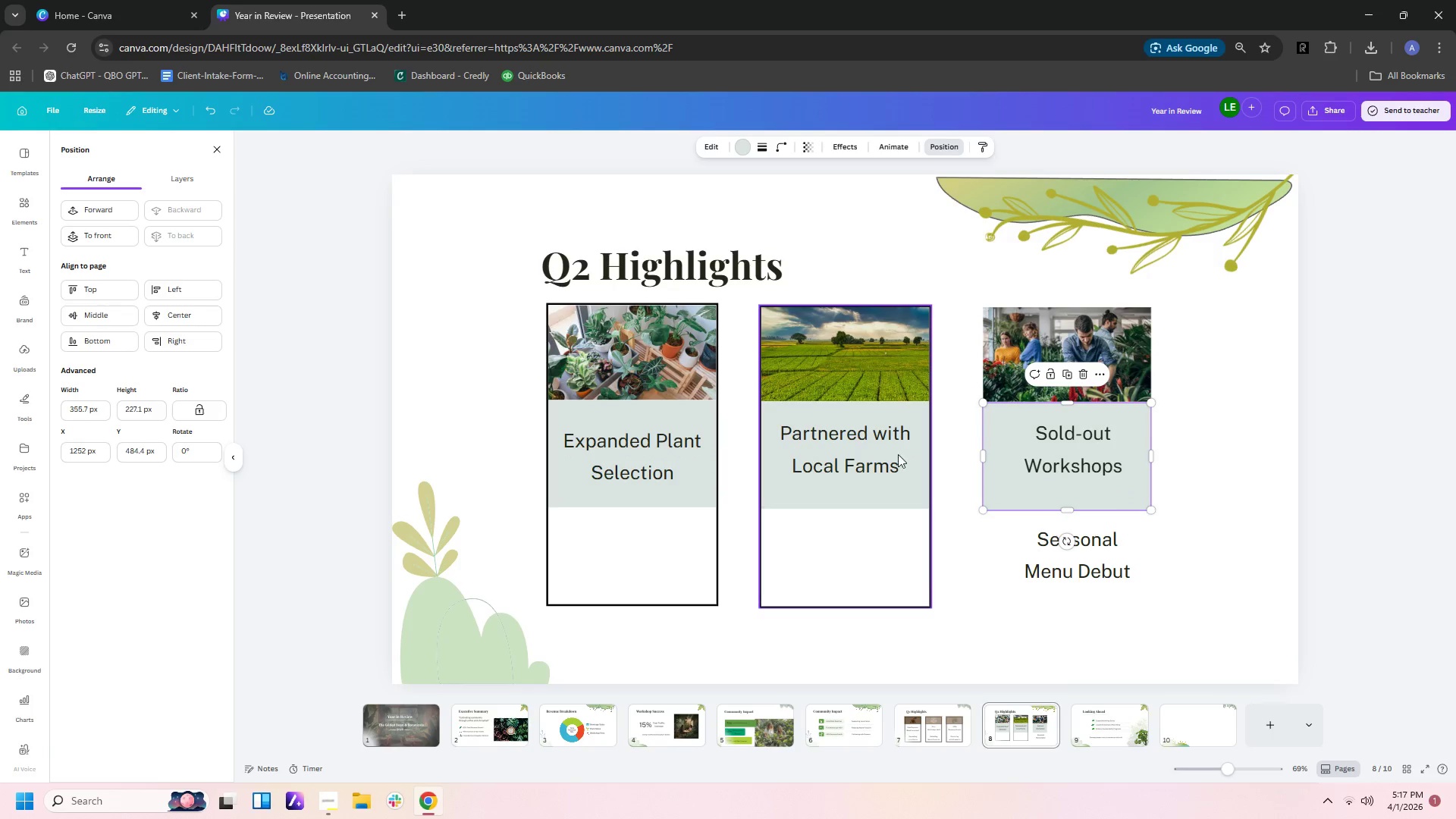 
left_click([900, 600])
 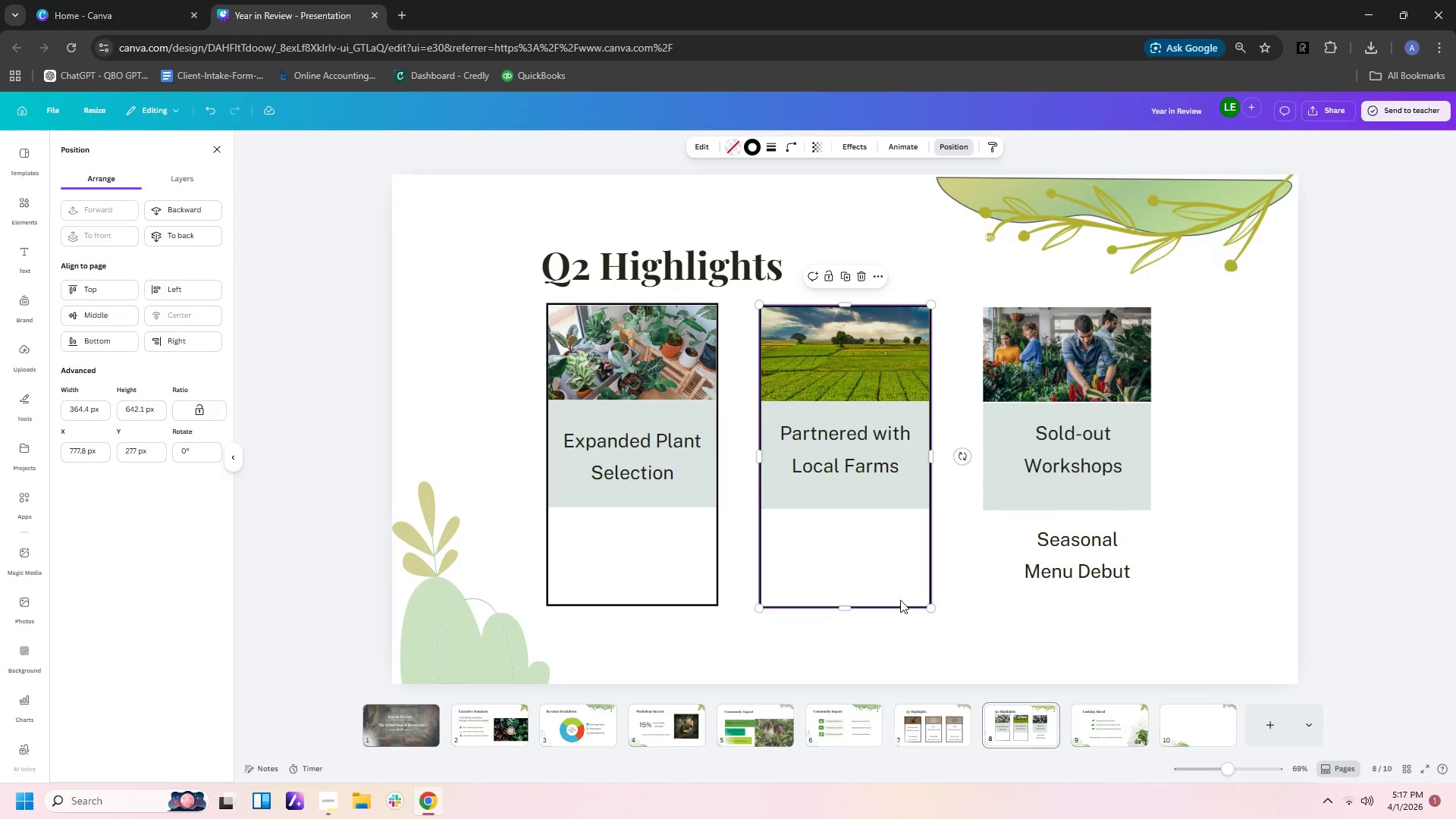 
key(Control+C)
 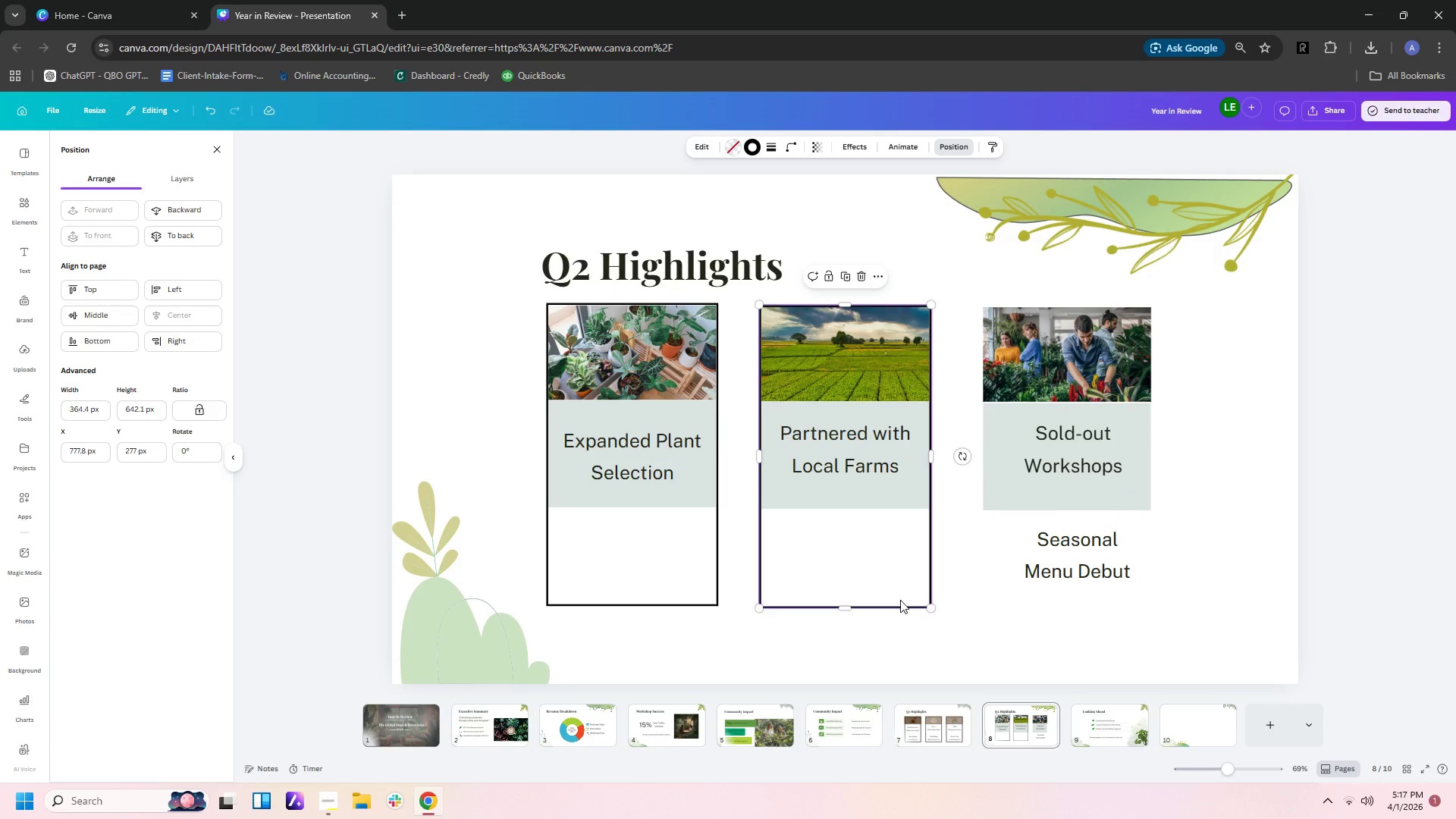 
key(Control+V)
 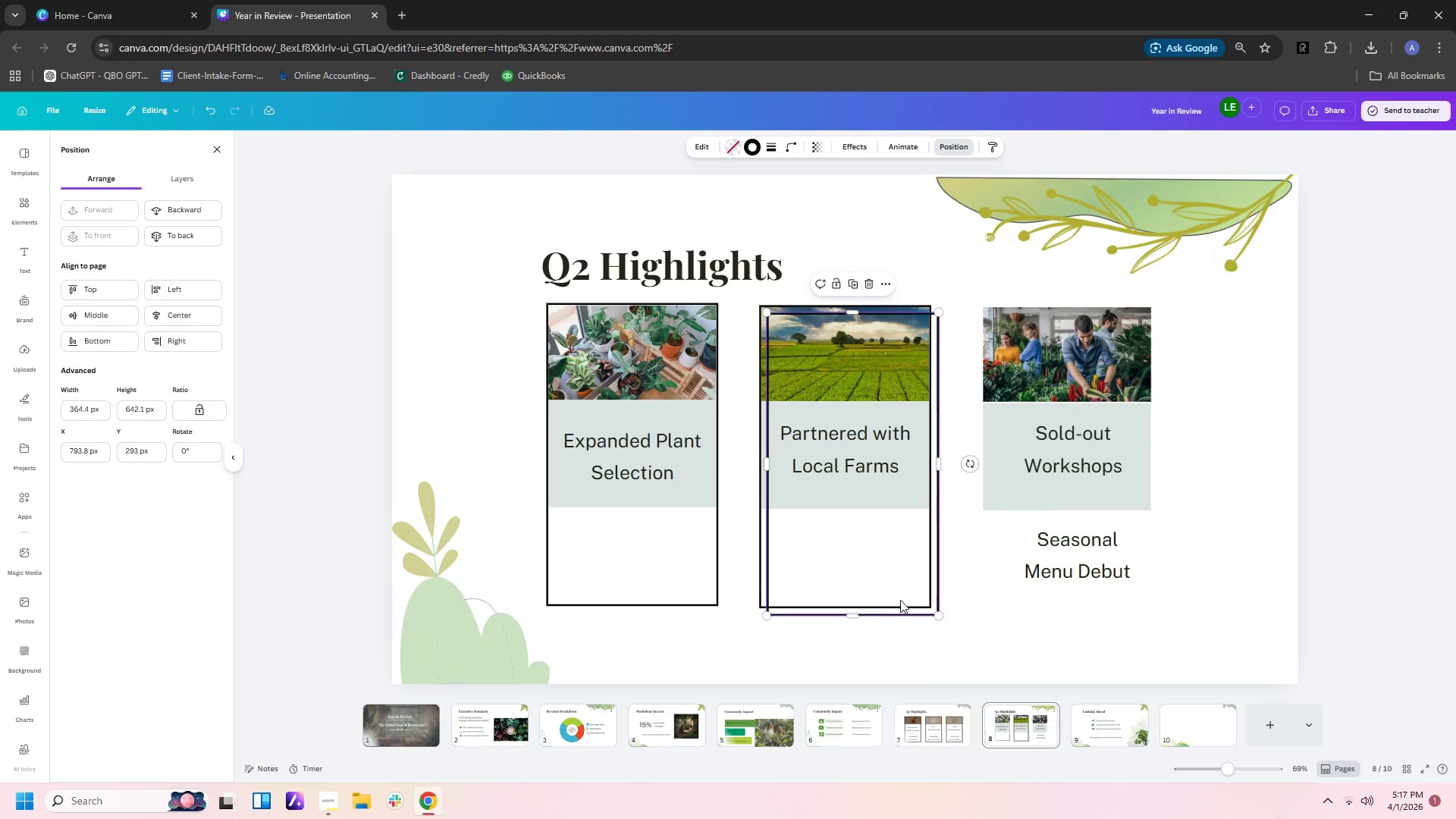 
left_click_drag(start_coordinate=[900, 600], to_coordinate=[1113, 592])
 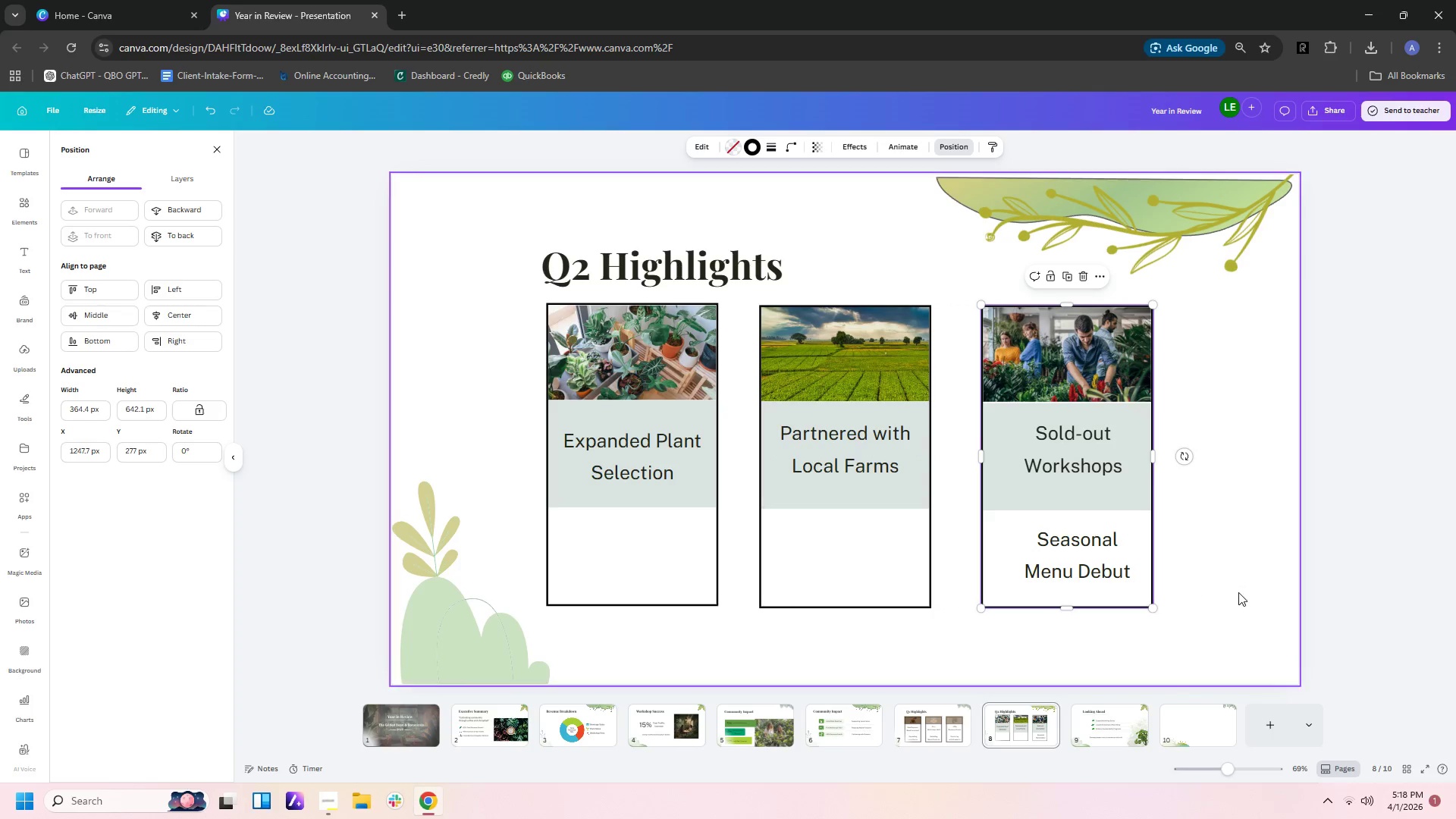 
left_click([1238, 592])
 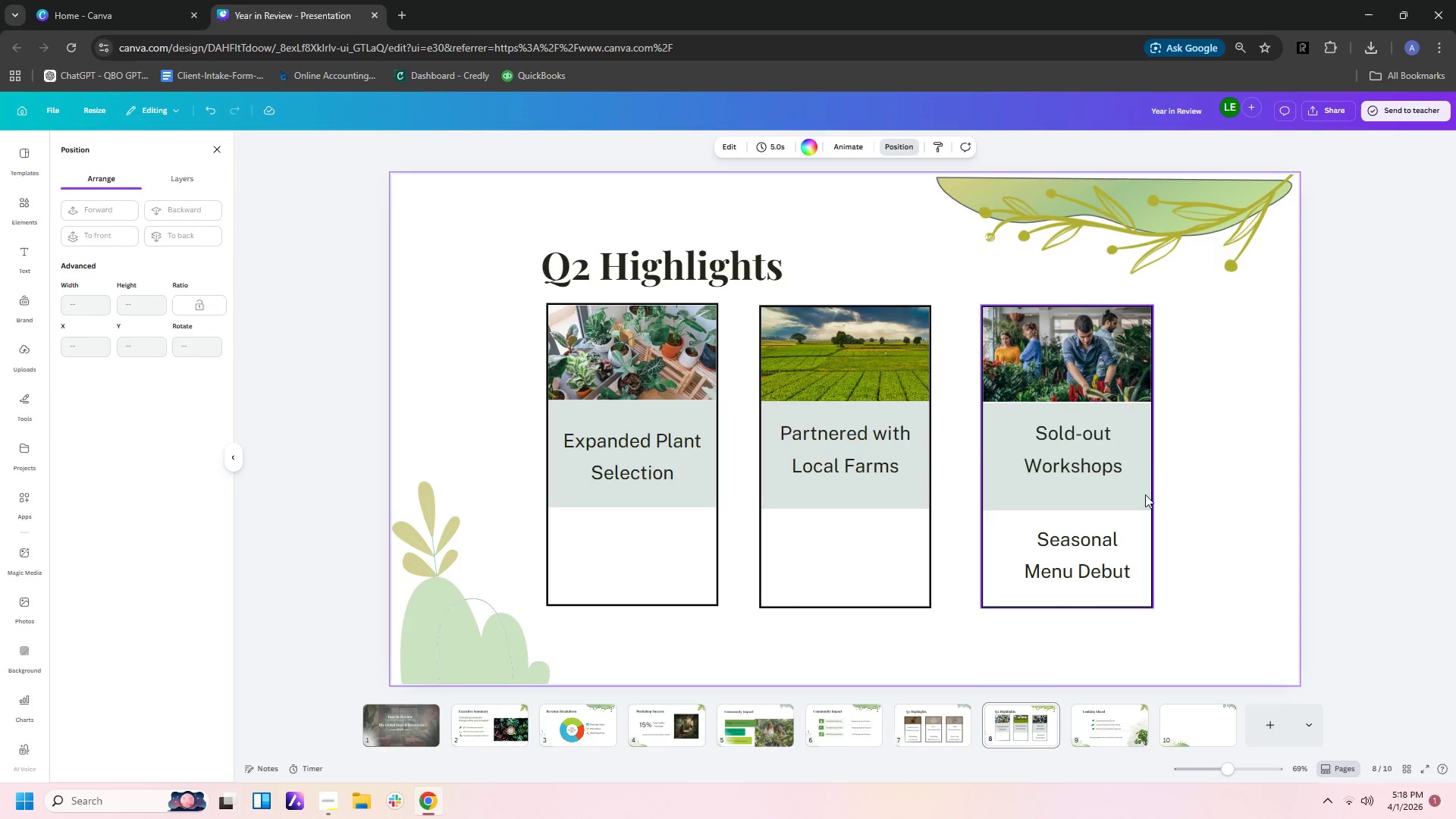 
left_click_drag(start_coordinate=[1136, 495], to_coordinate=[192, 209])
 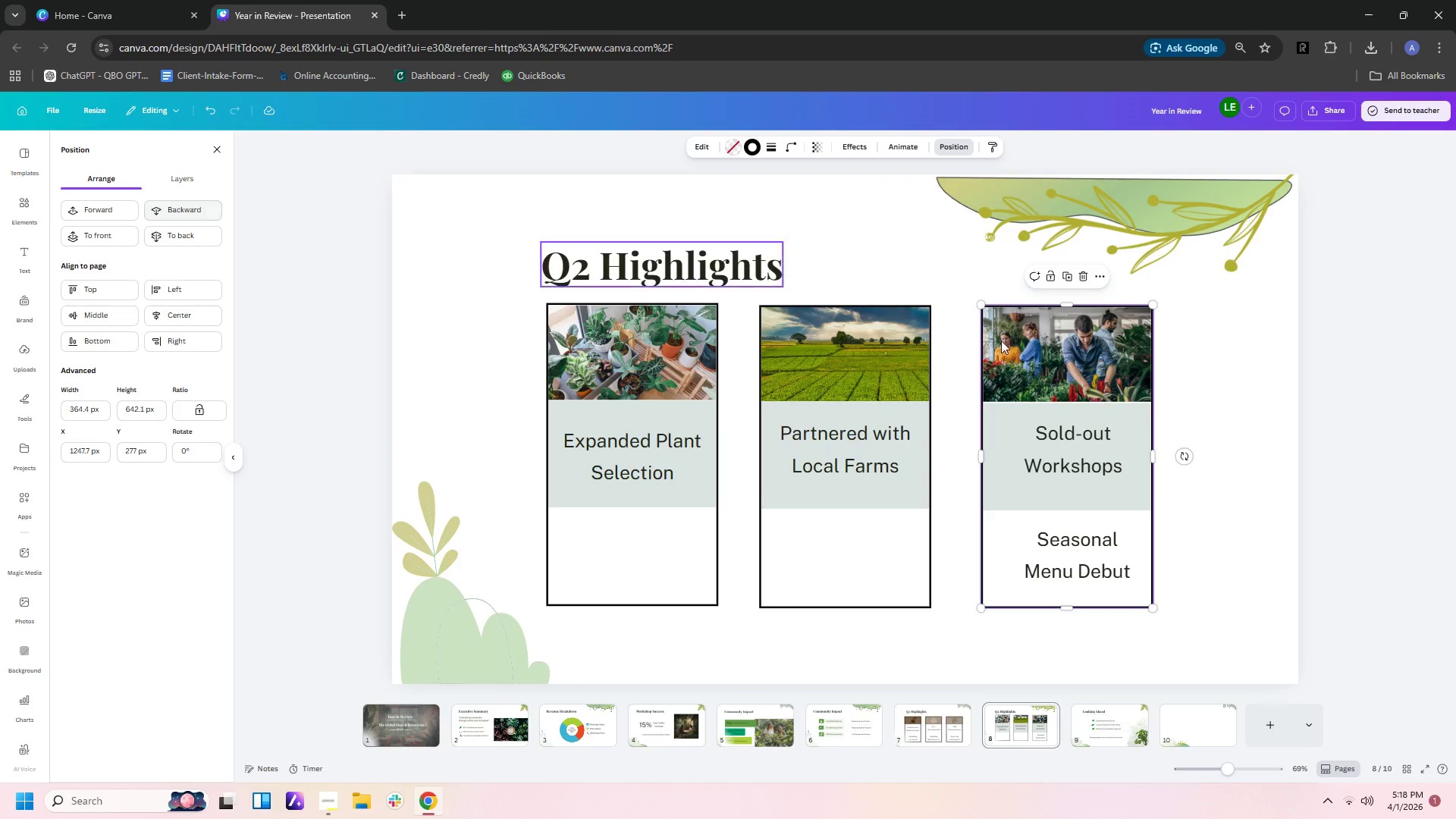 
key(ArrowUp)
 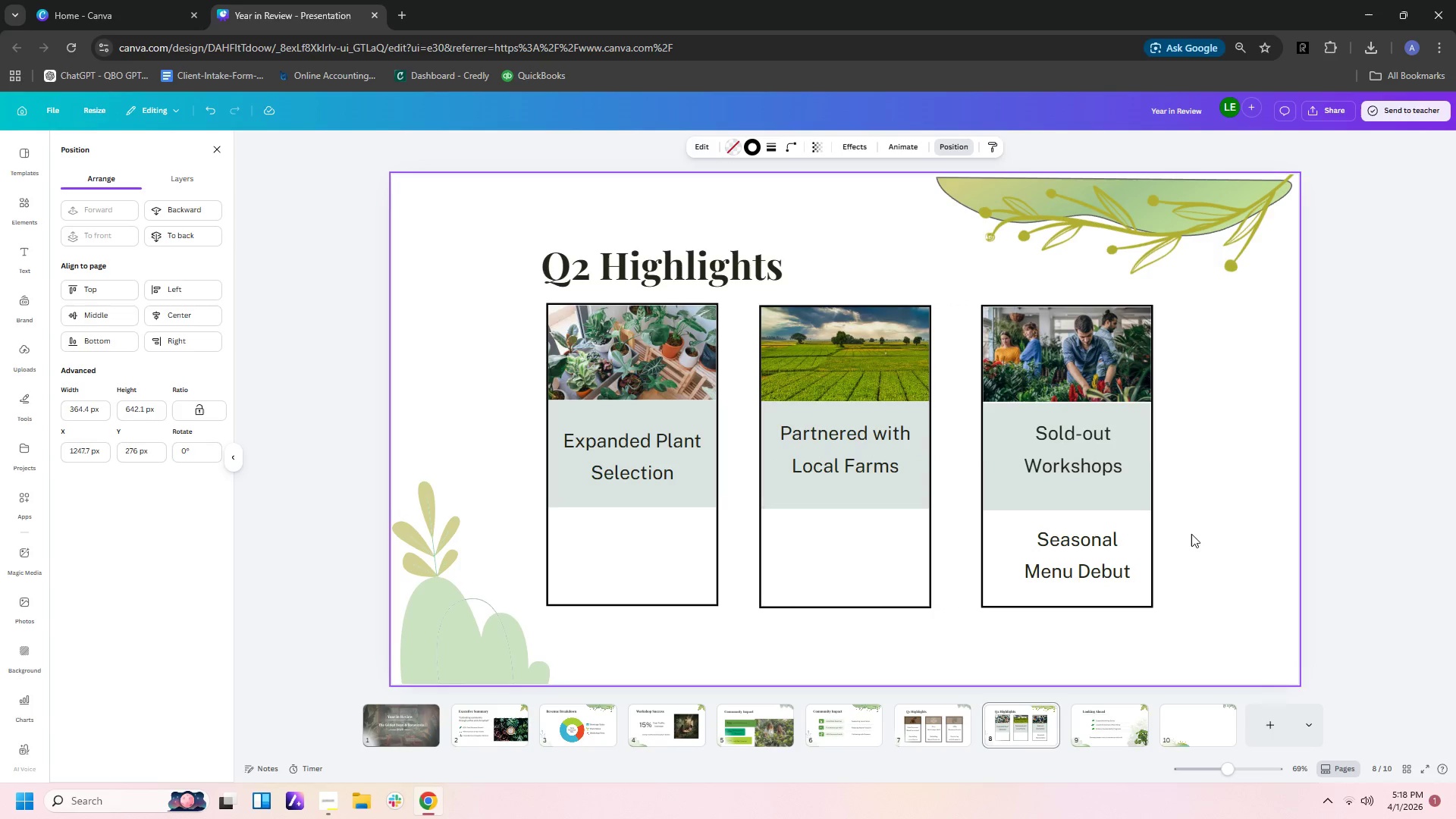 
key(ArrowDown)
 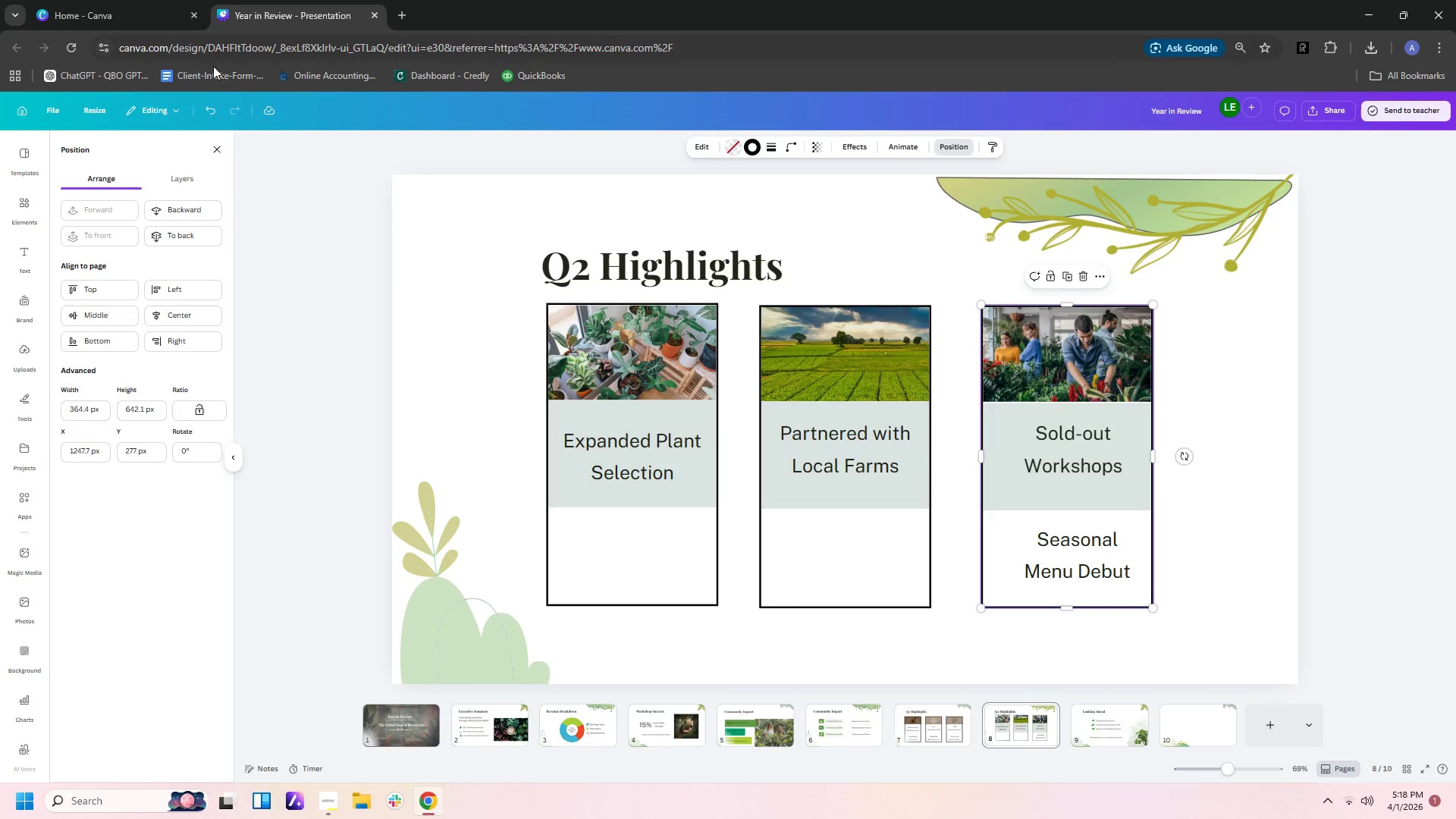 
double_click([192, 209])
 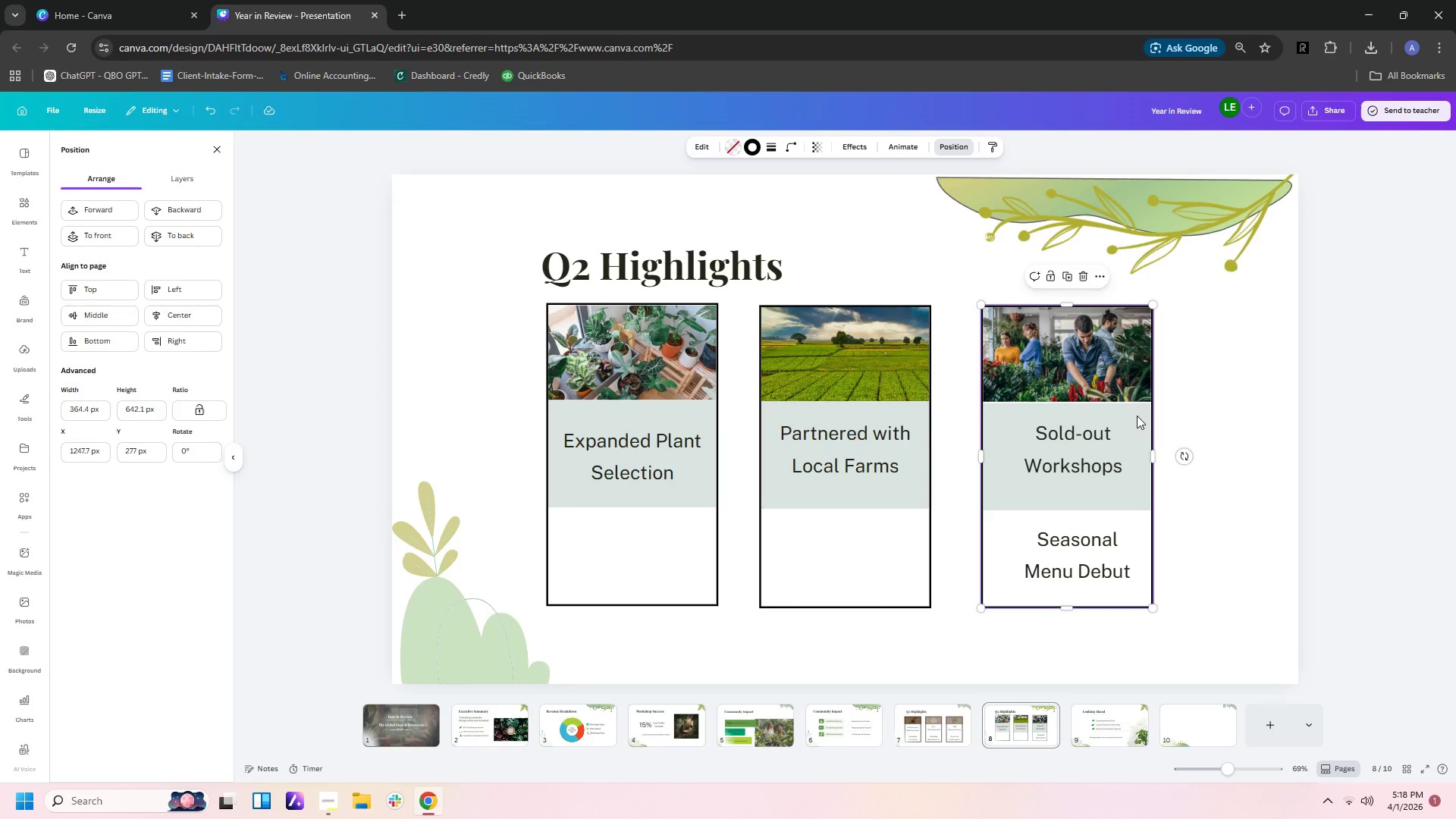 
left_click([1136, 414])
 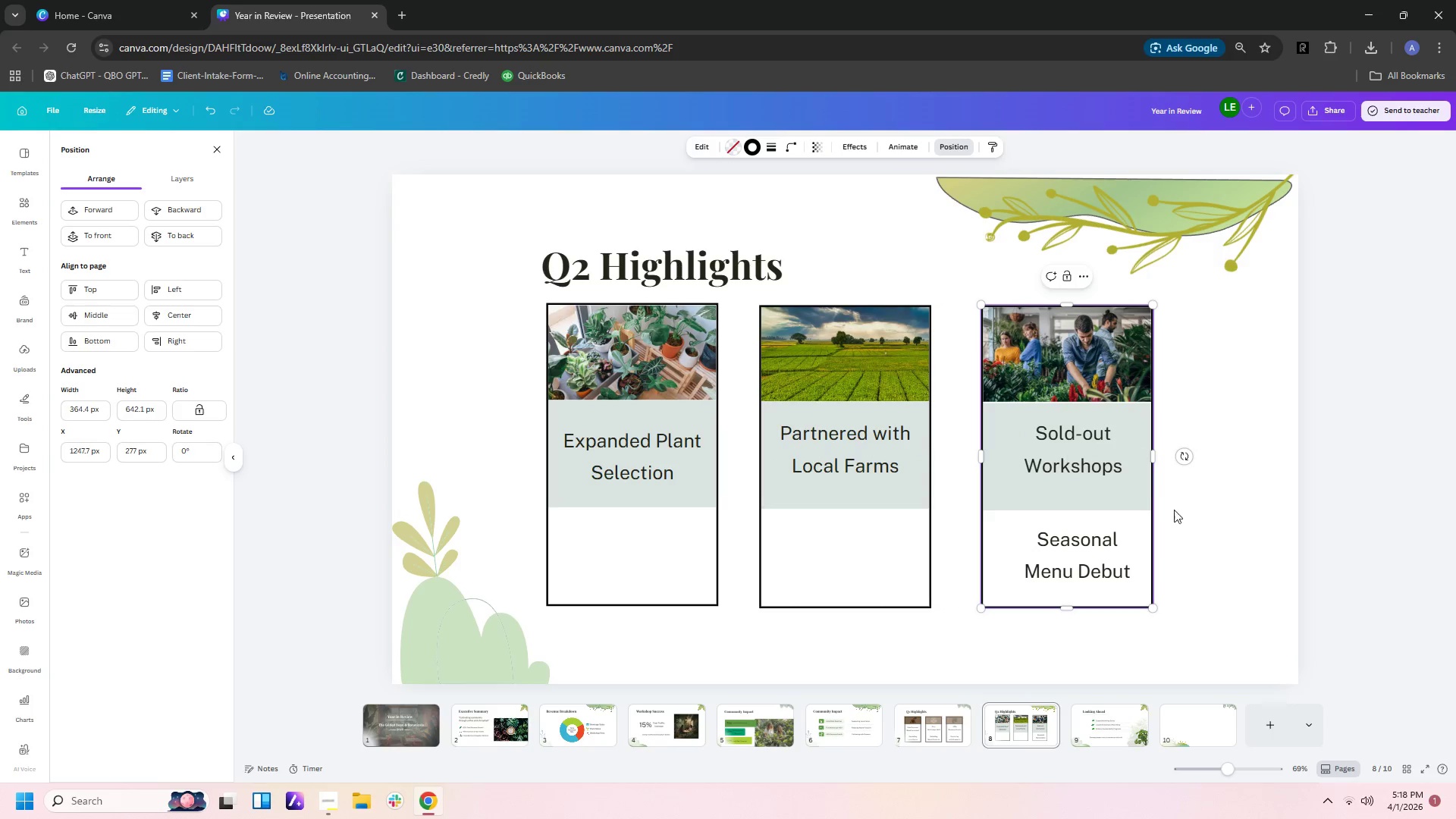 
left_click([1321, 529])
 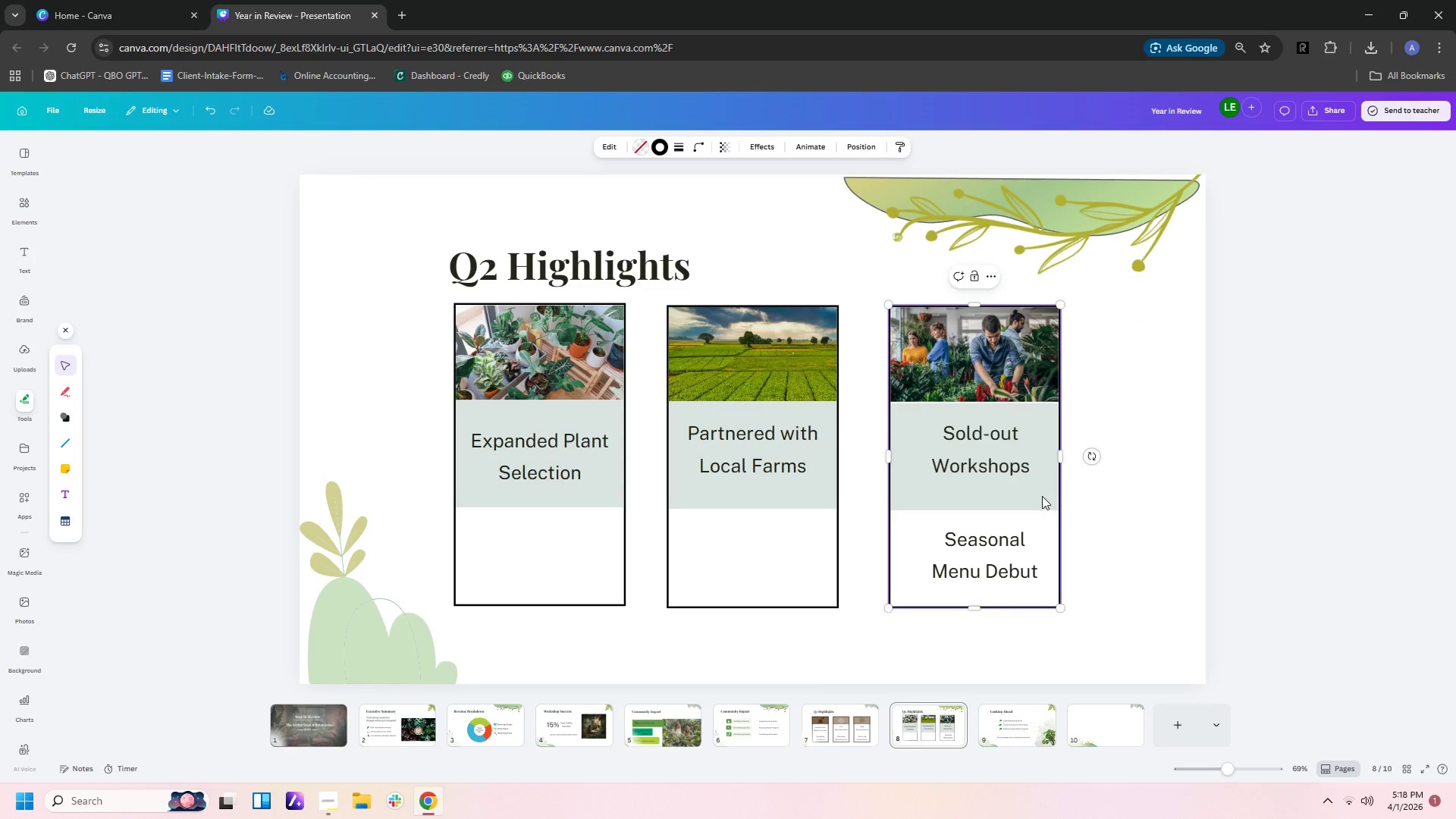 
left_click([1034, 496])
 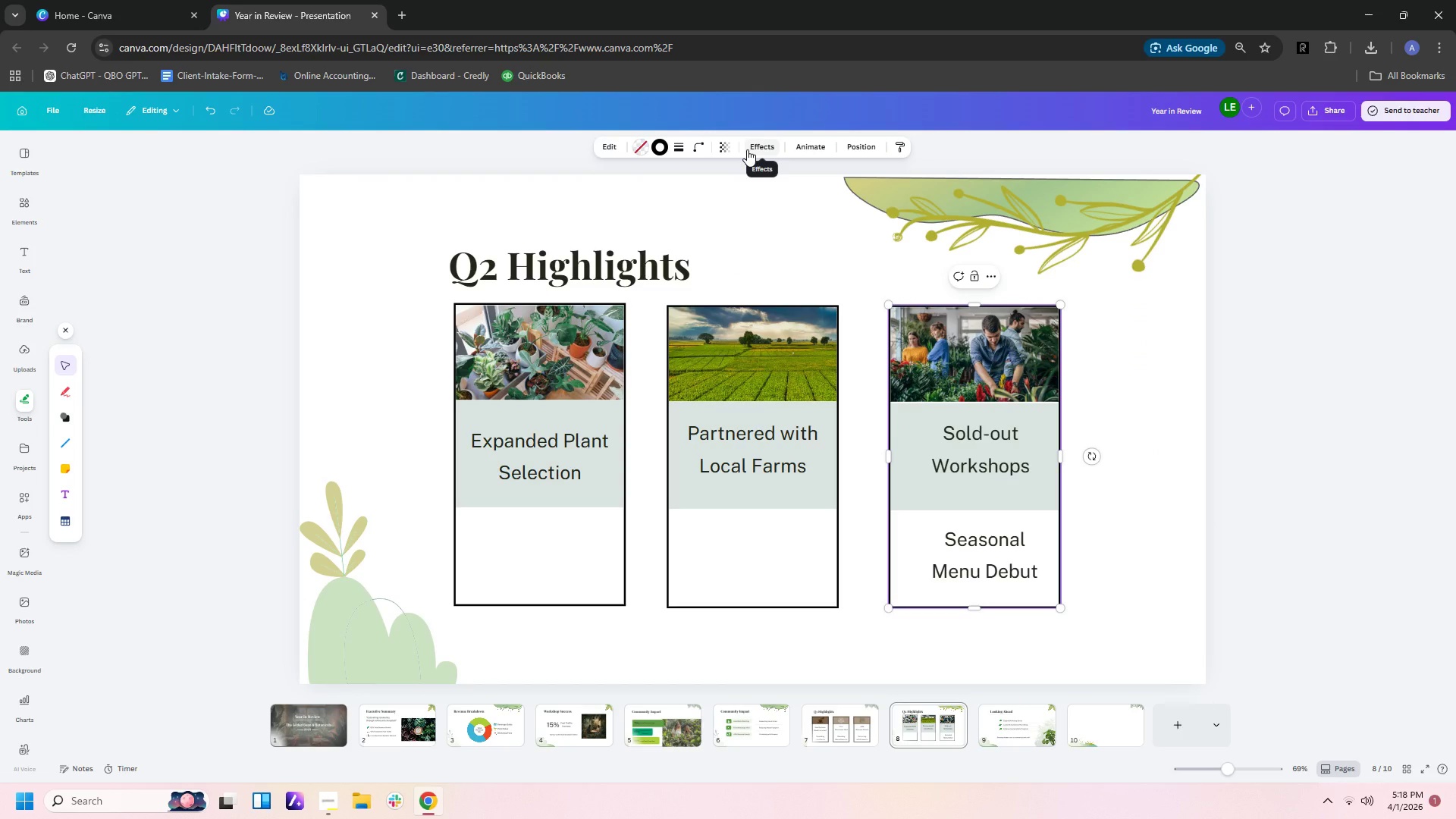 
wait(6.72)
 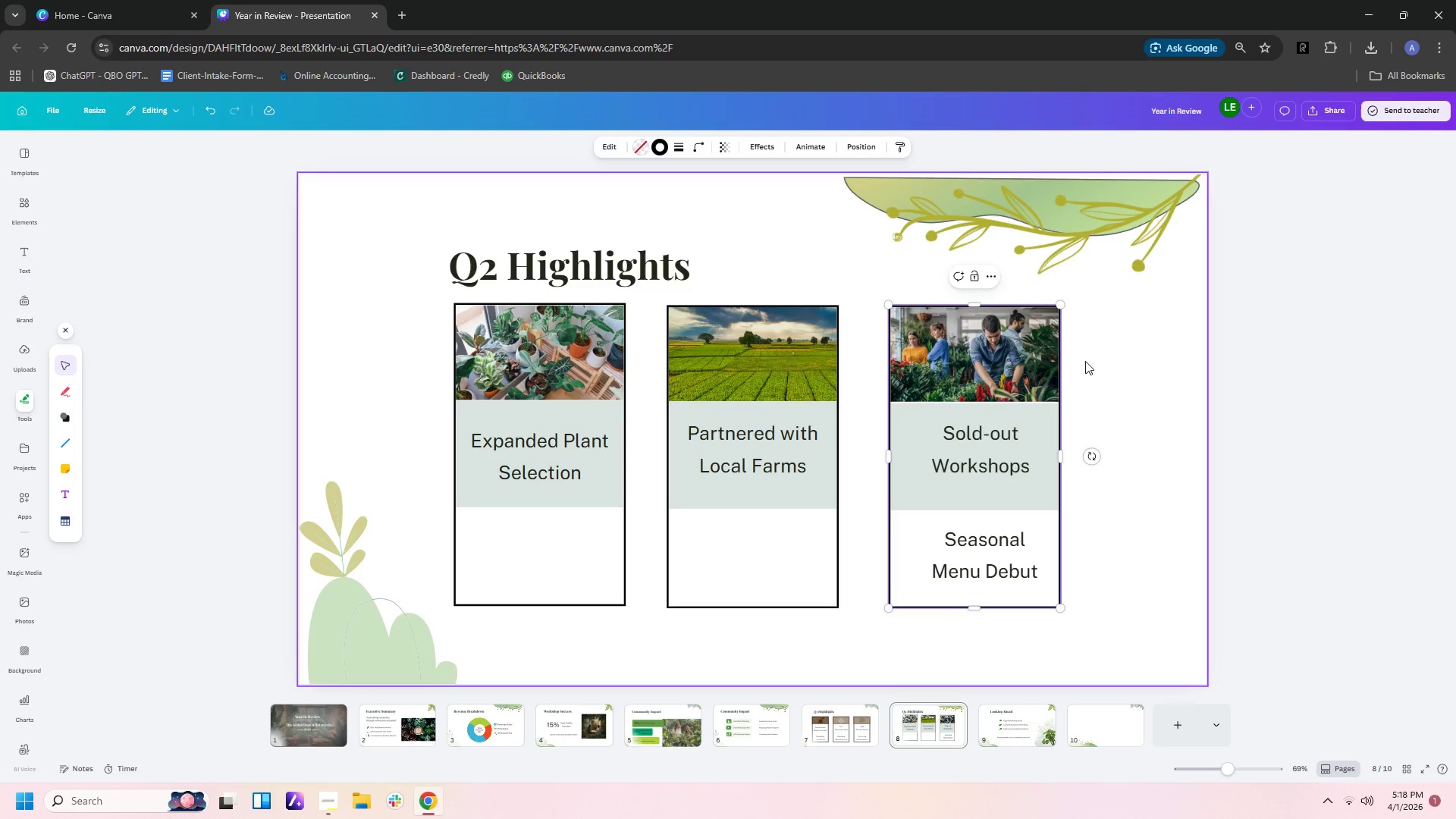 
left_click([1166, 414])
 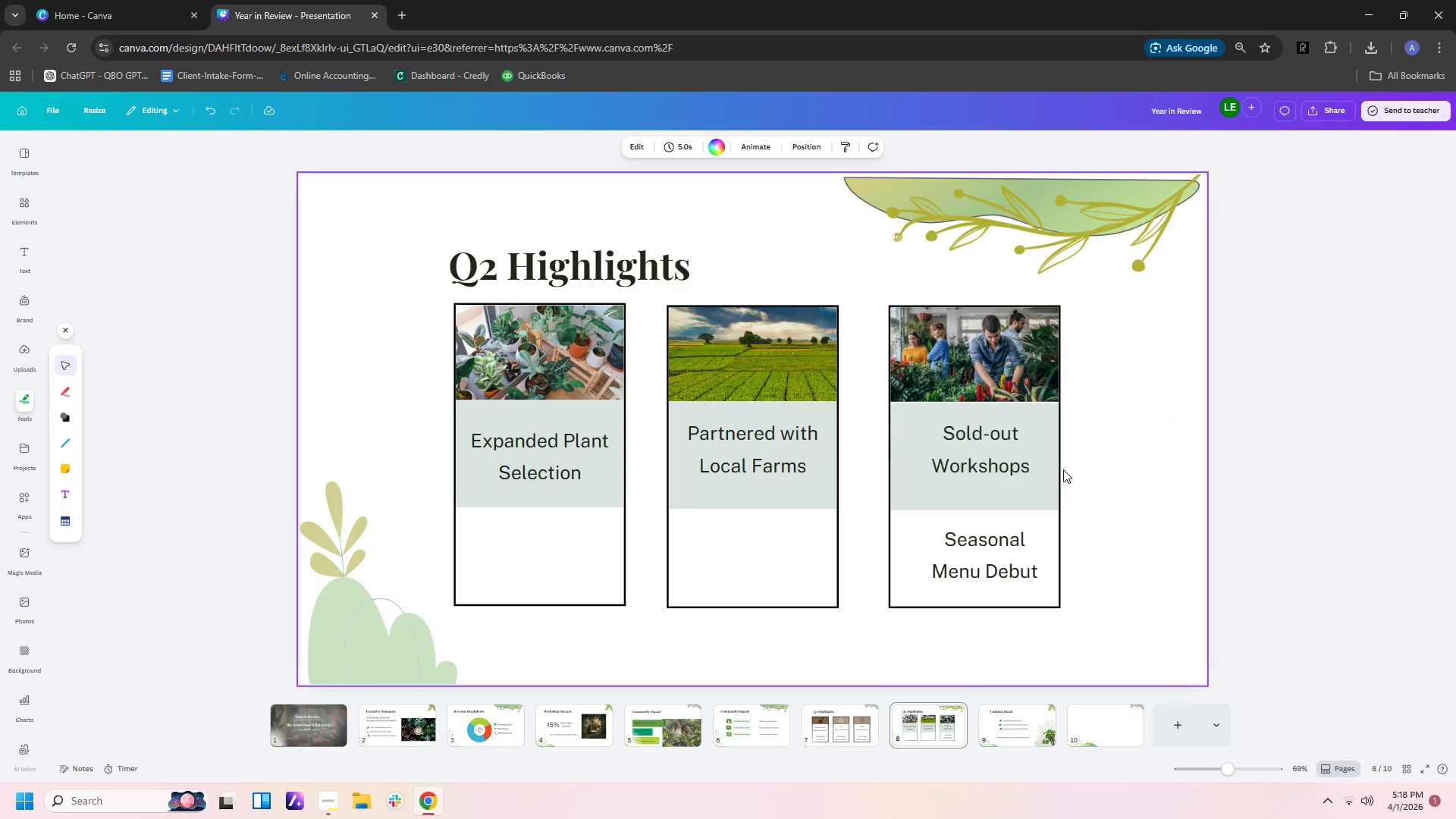 
left_click([1059, 469])
 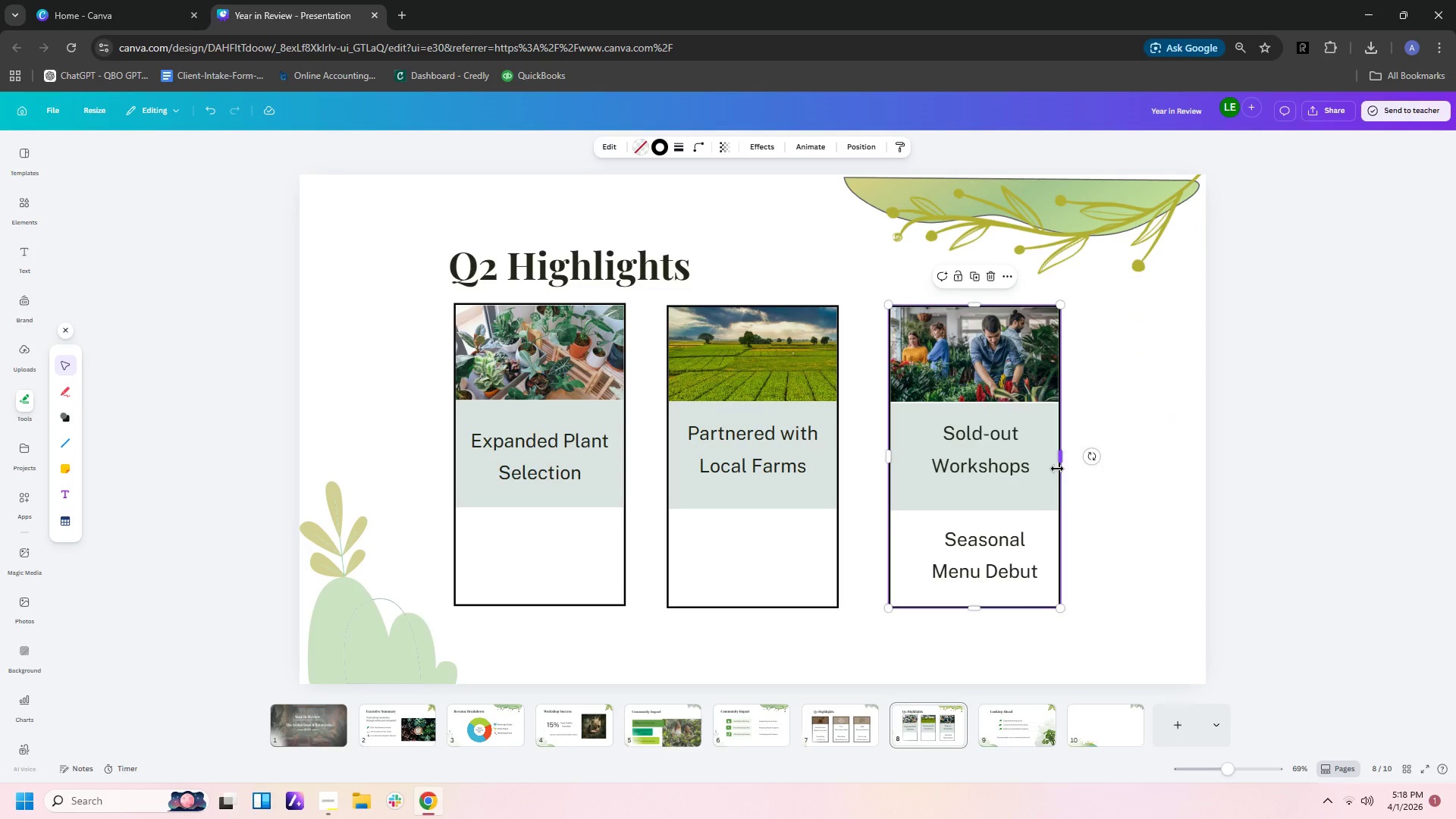 
key(ArrowUp)
 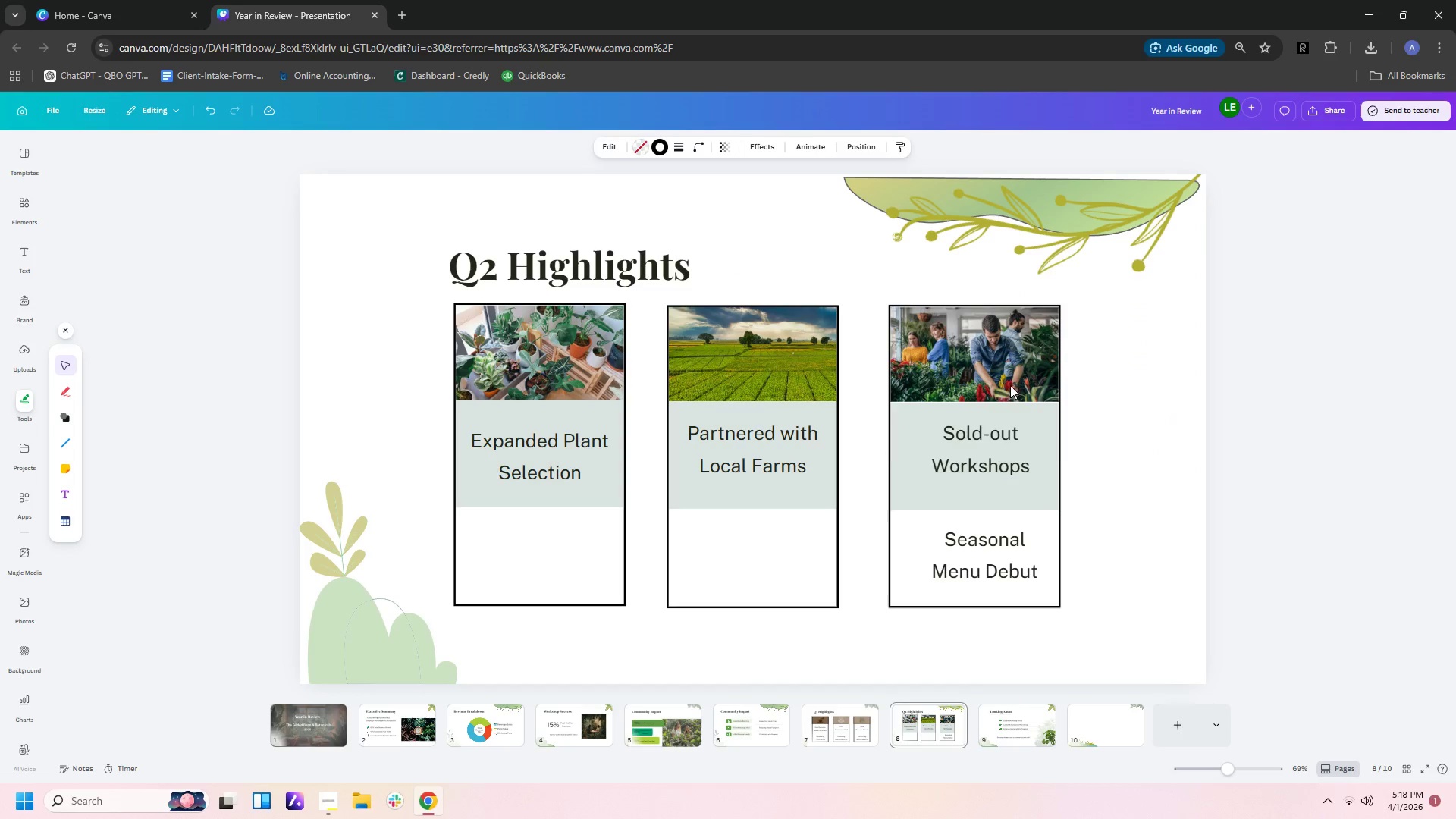 
key(ArrowUp)
 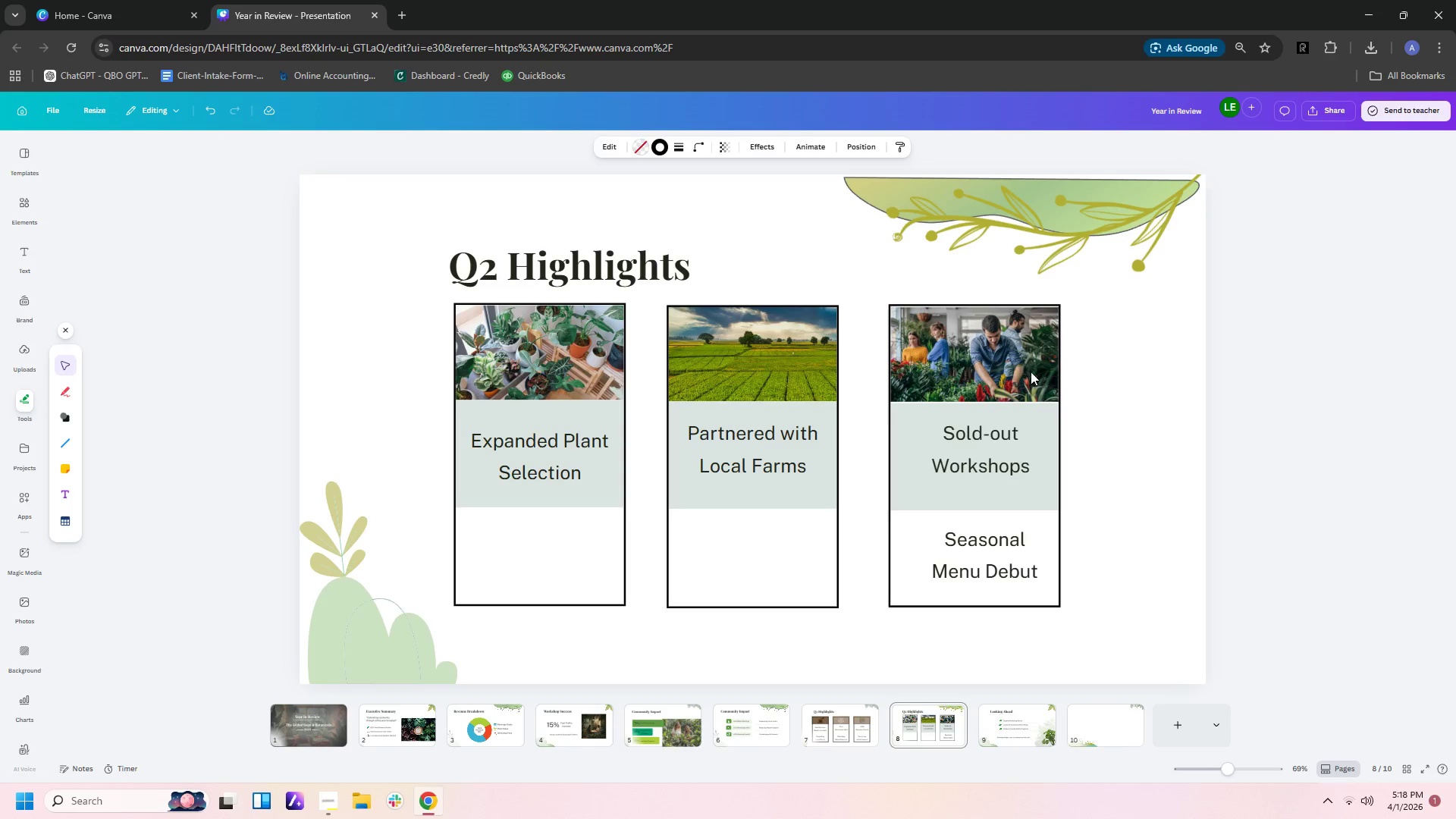 
left_click([1028, 370])
 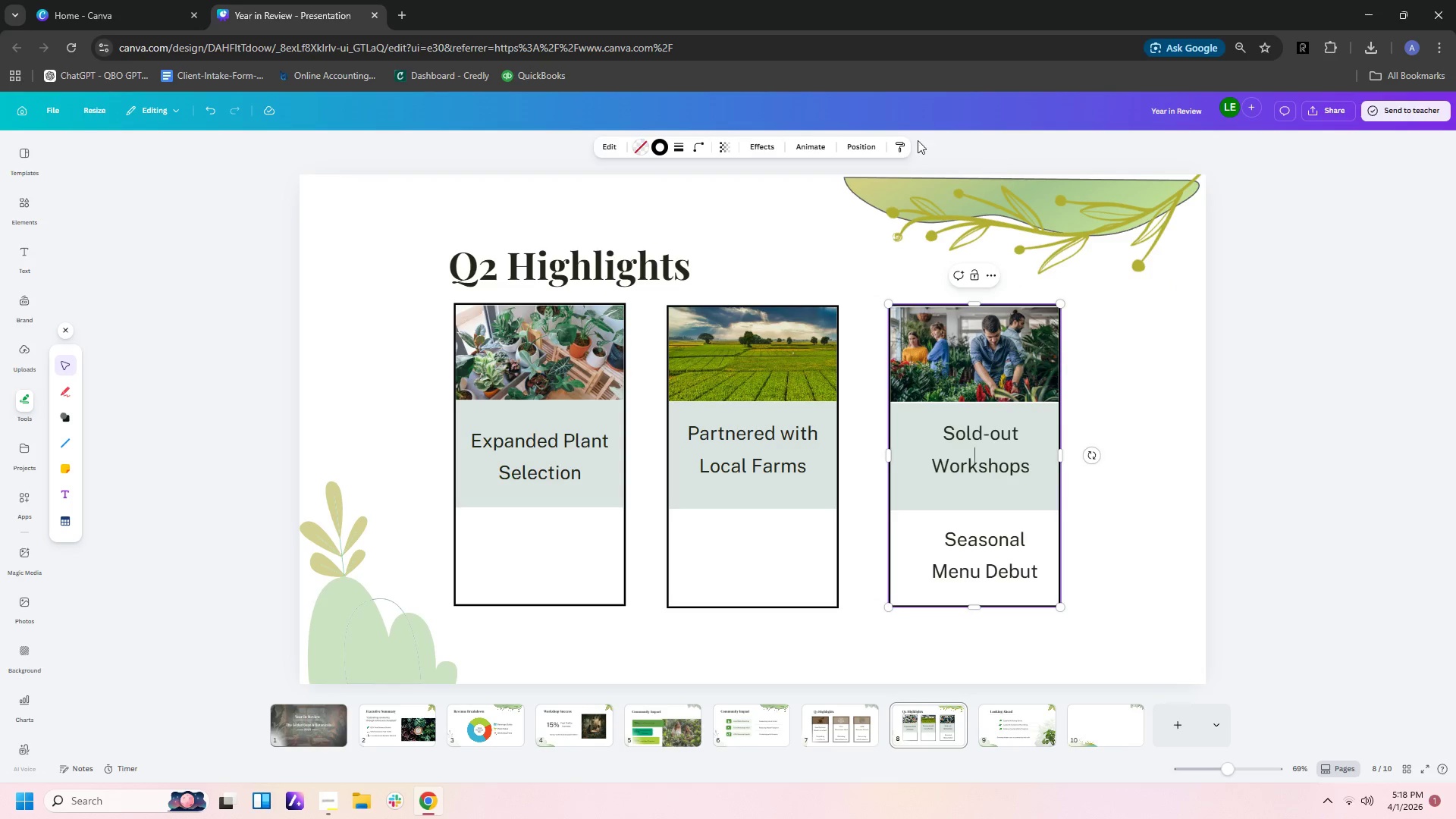 
left_click([851, 145])
 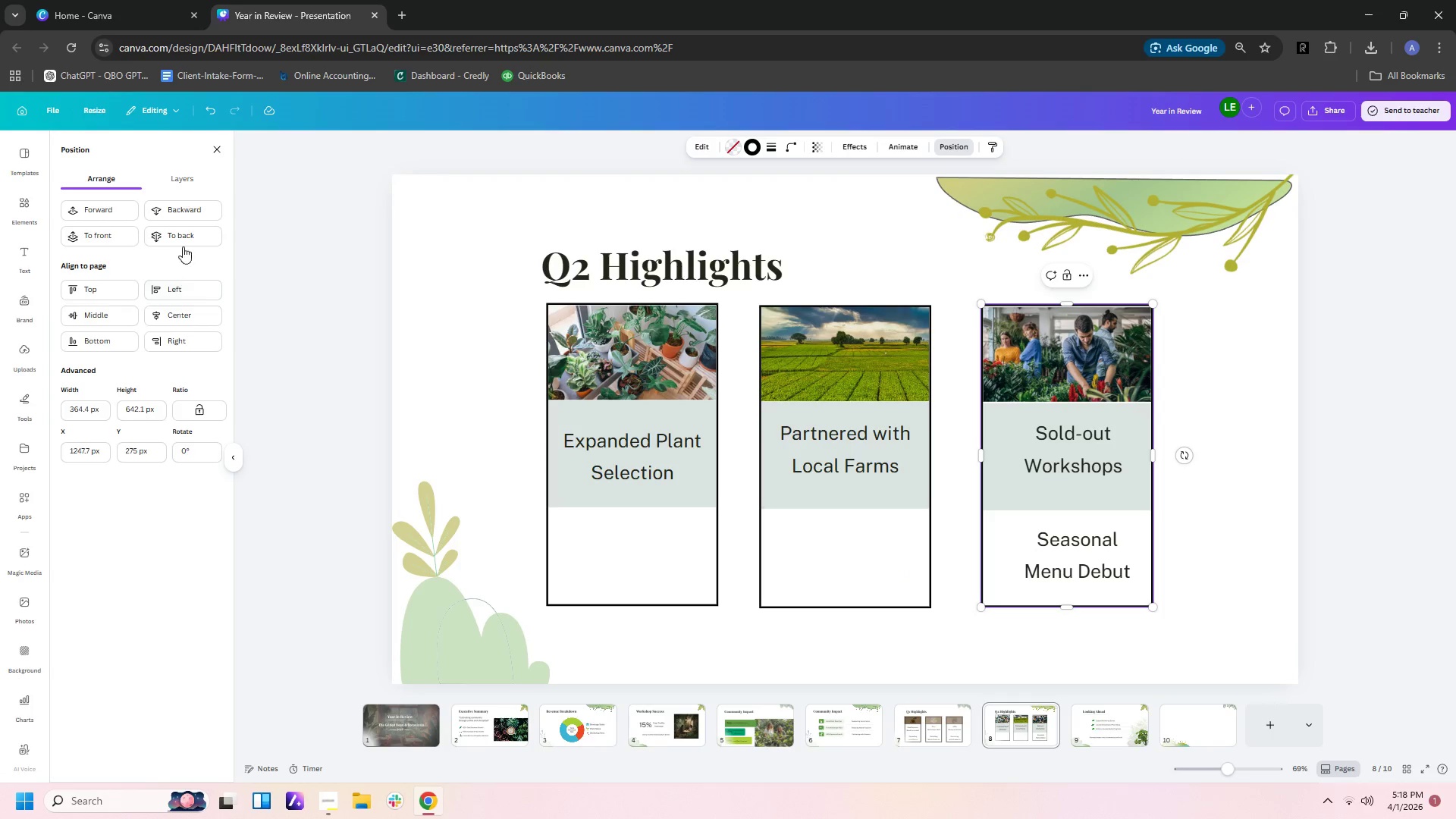 
left_click([184, 242])
 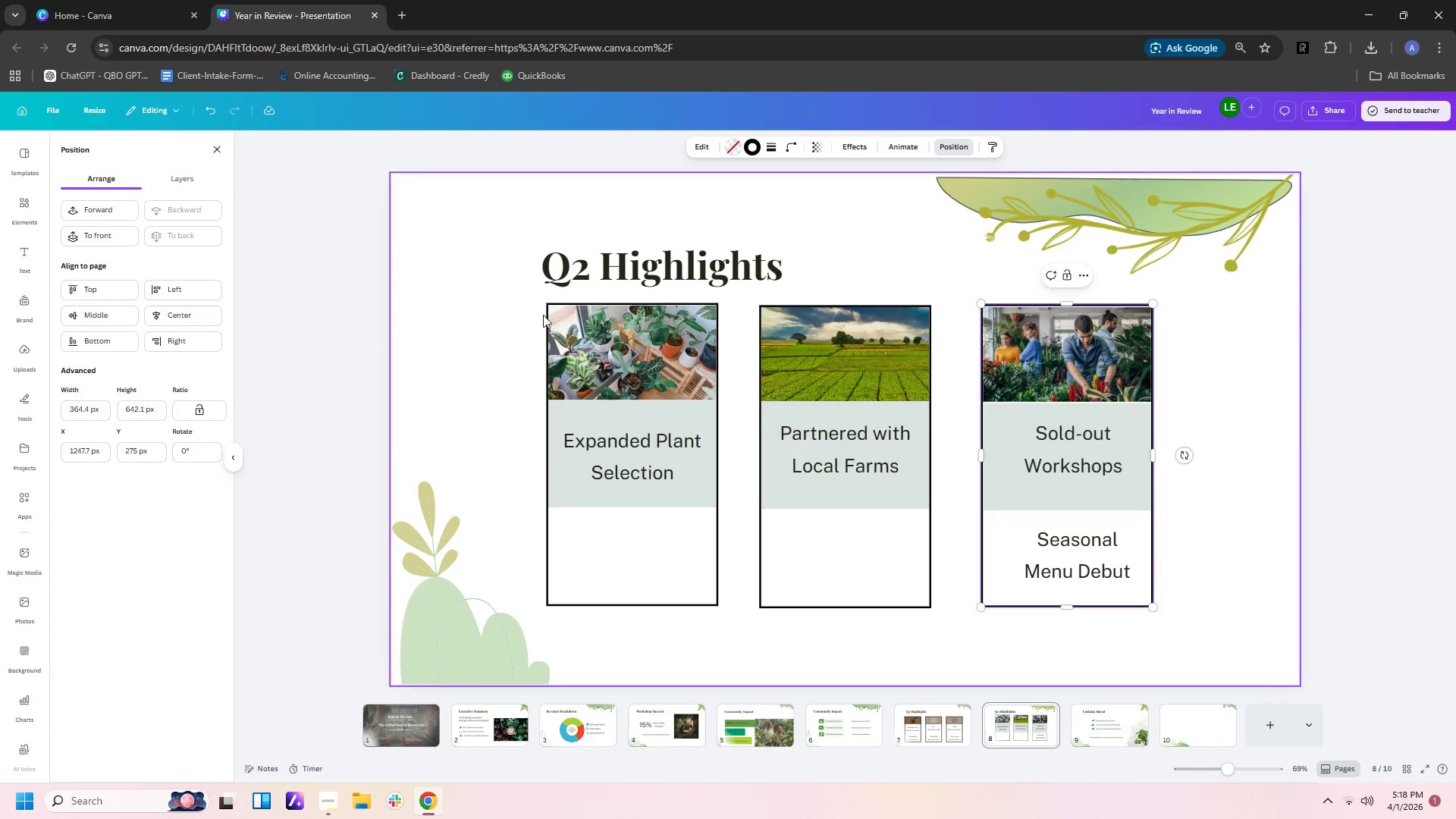 
left_click([1358, 405])
 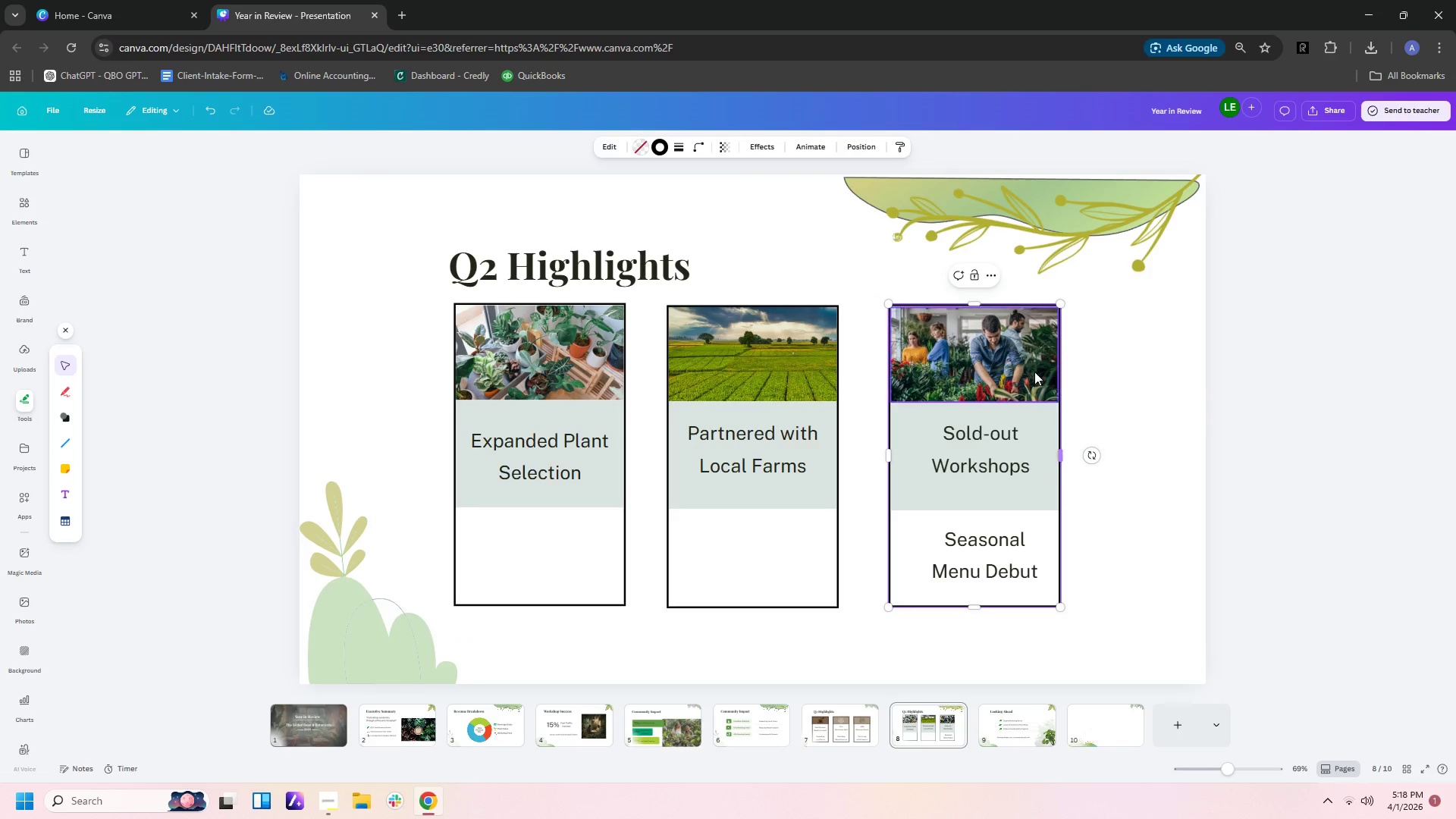 
left_click([1032, 370])
 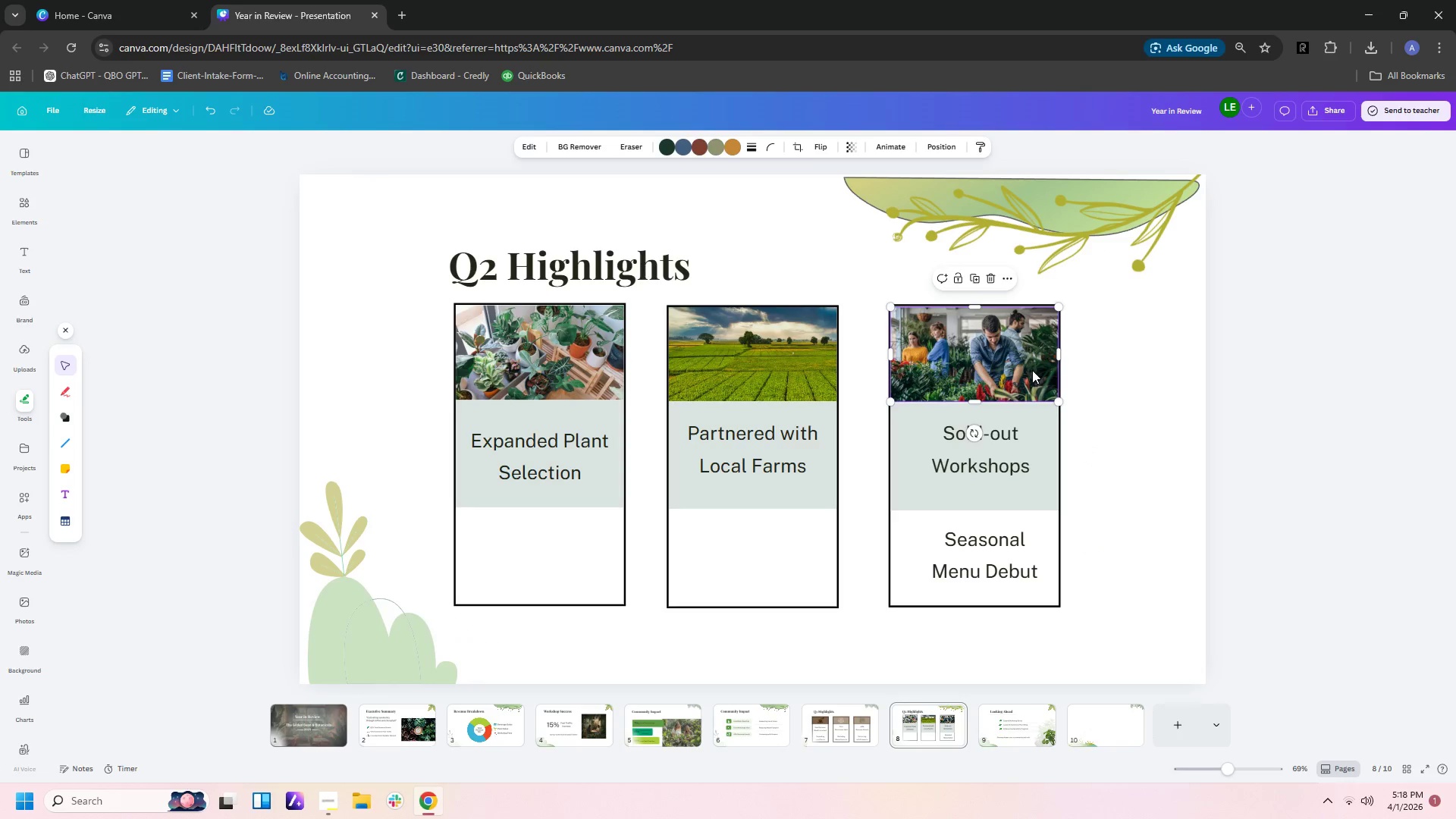 
key(ArrowUp)
 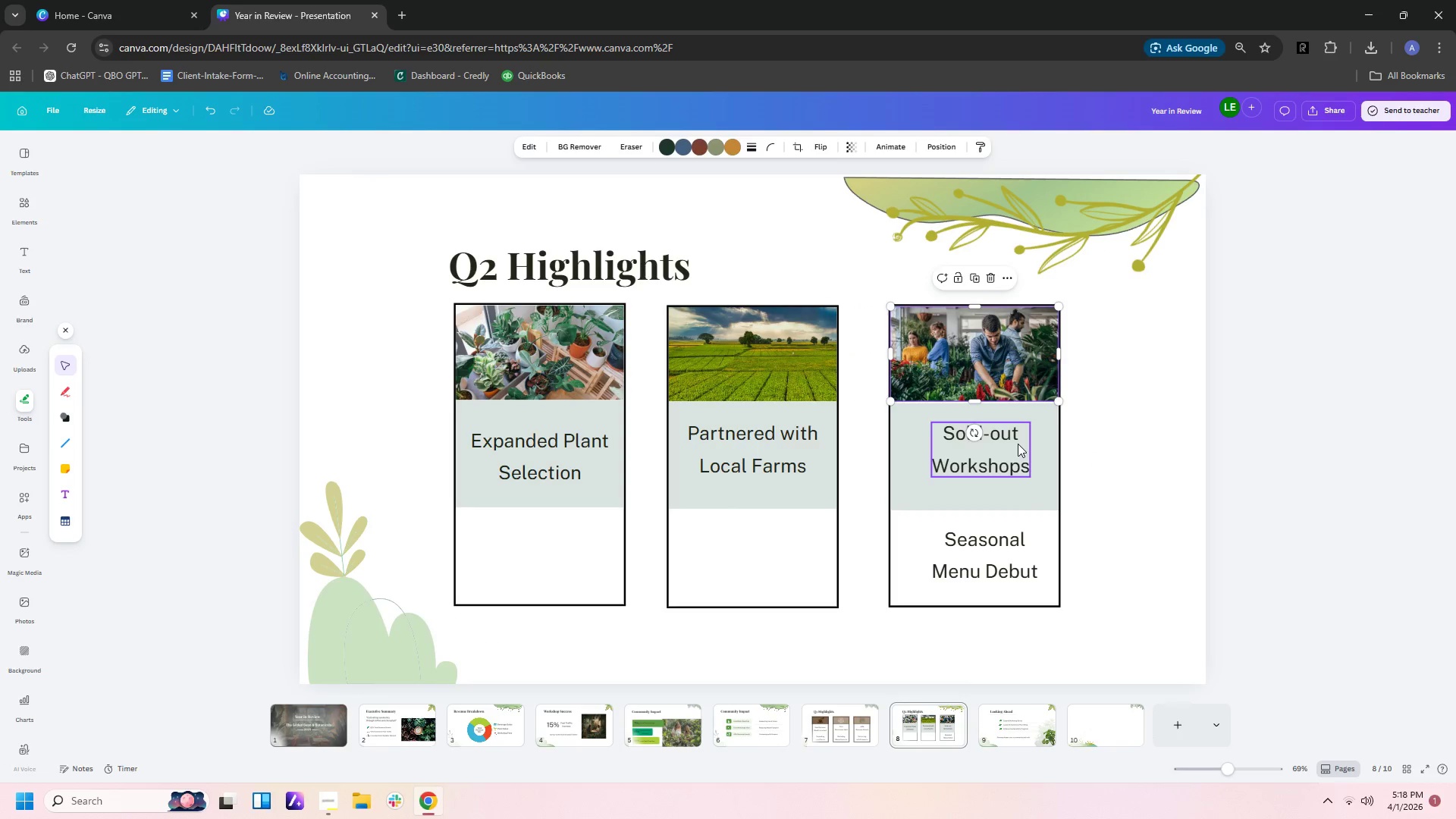 
double_click([1028, 444])
 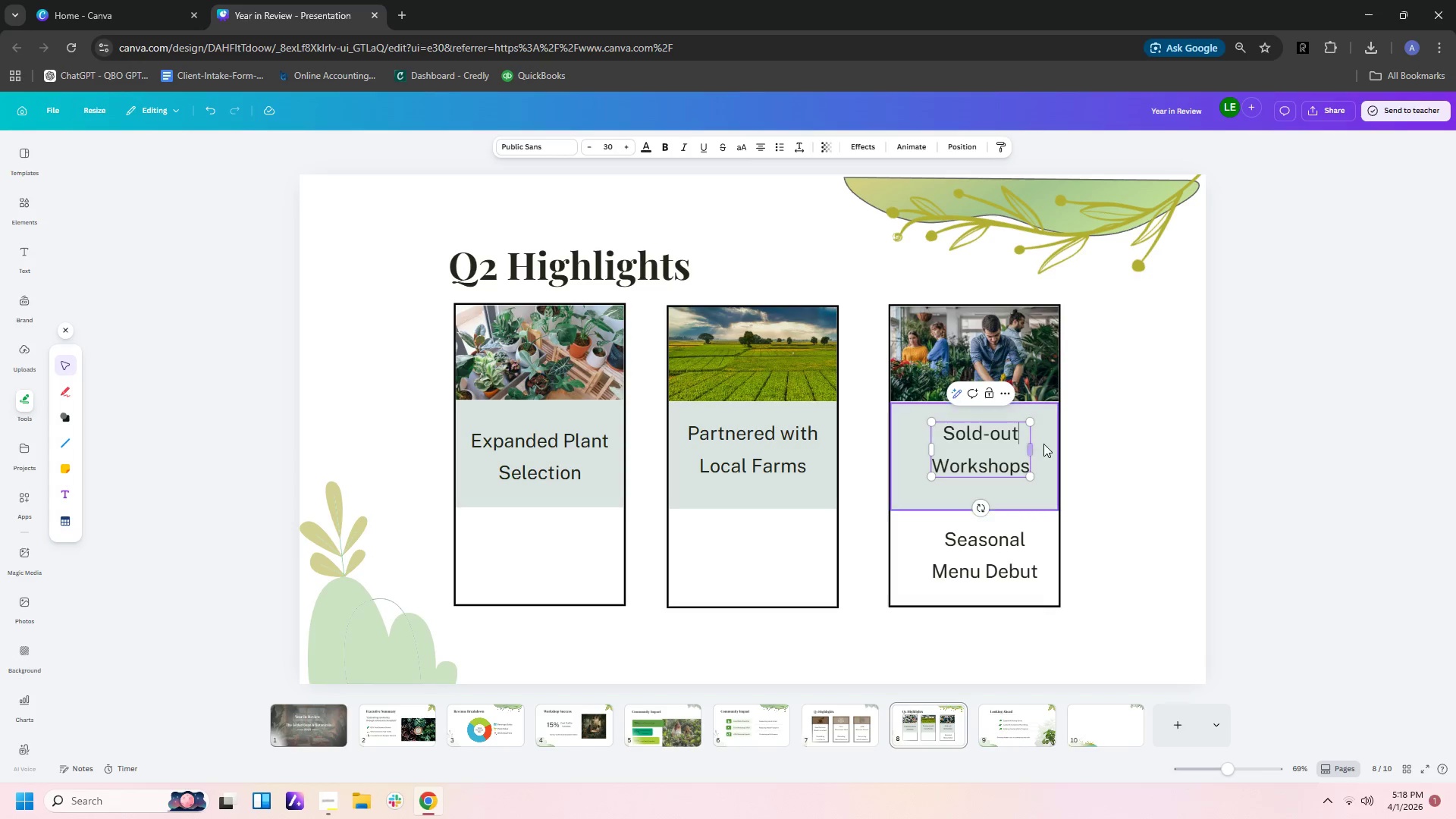 
triple_click([1043, 444])
 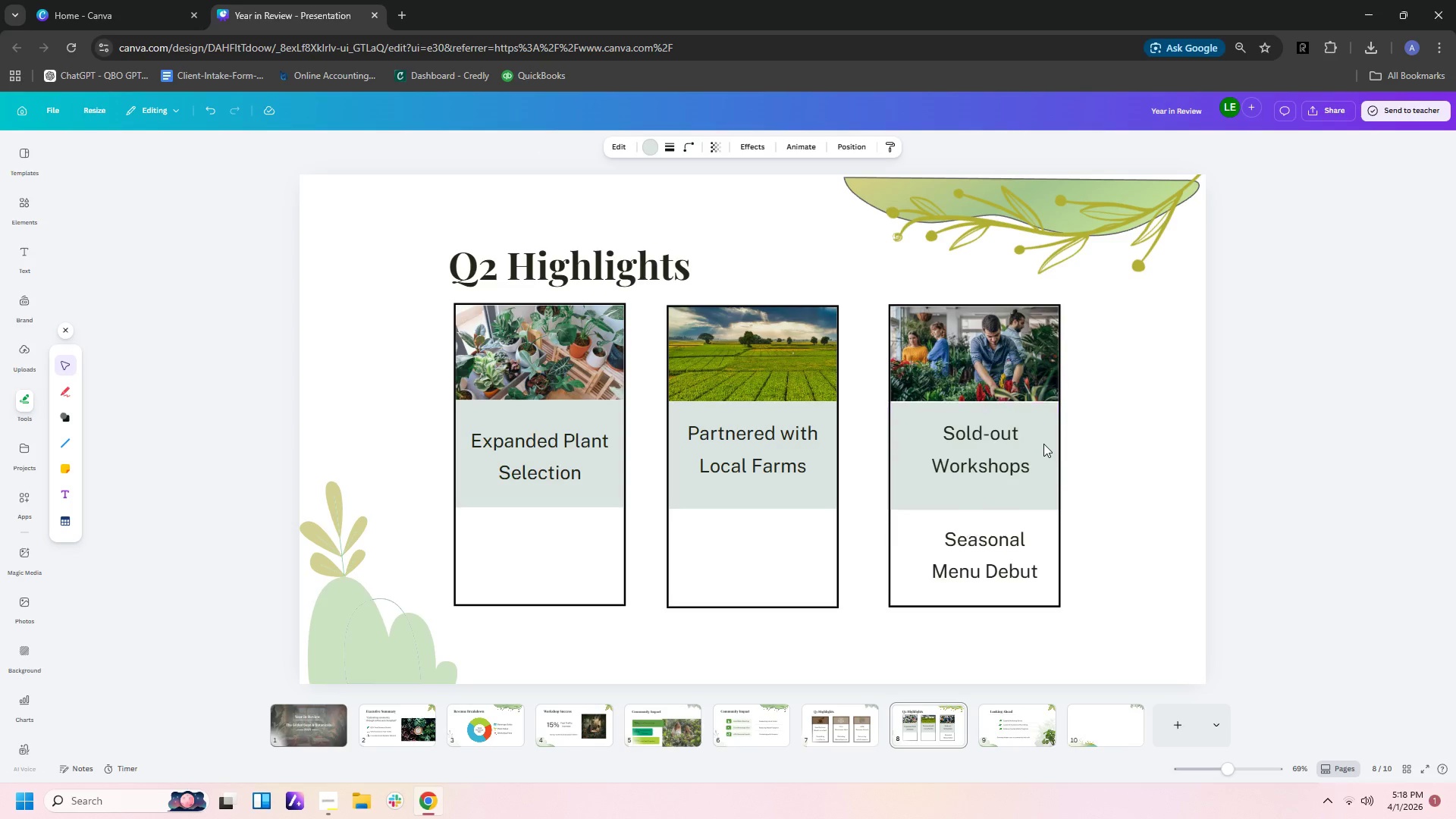 
key(ArrowUp)
 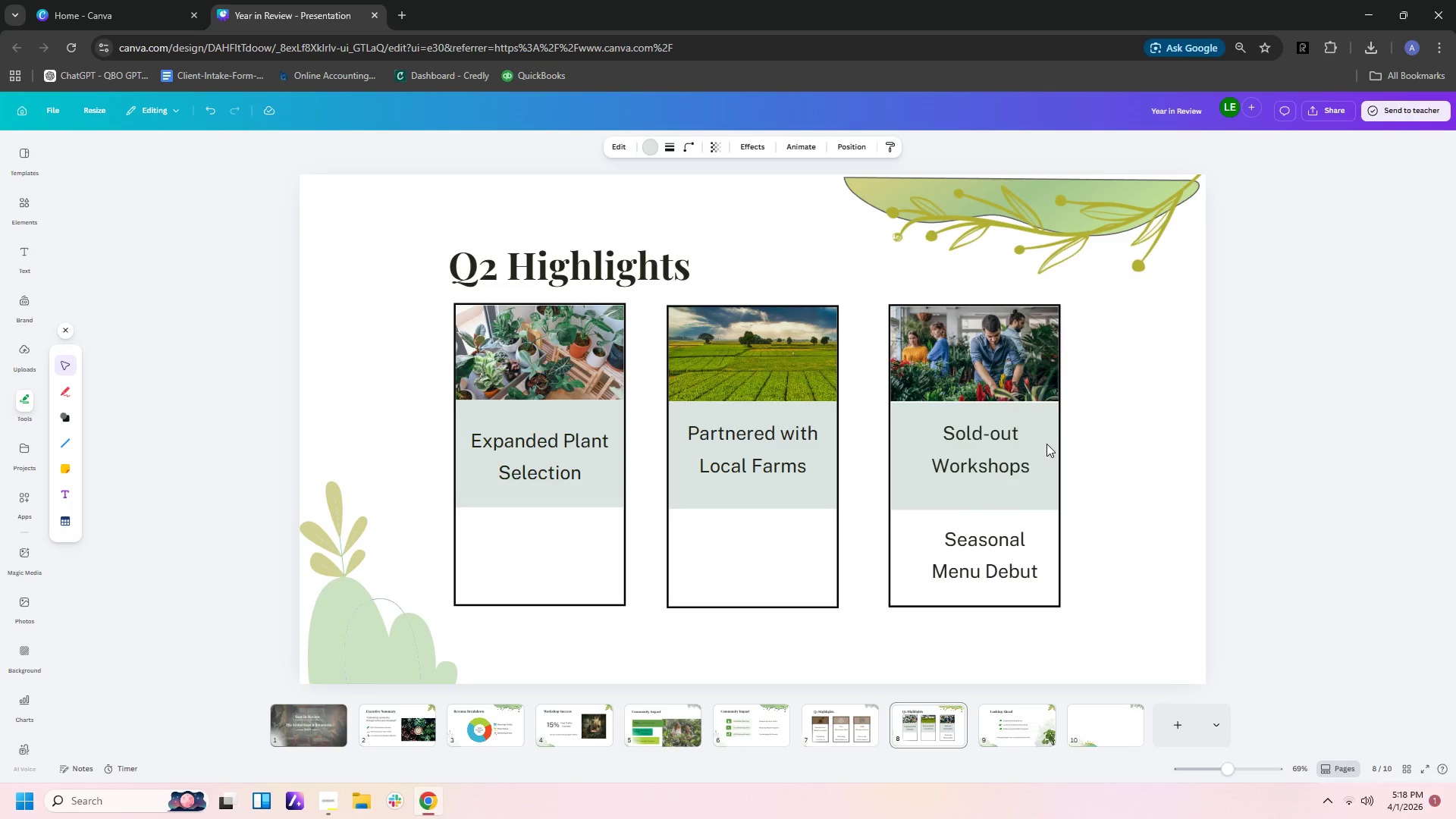 
key(ArrowUp)
 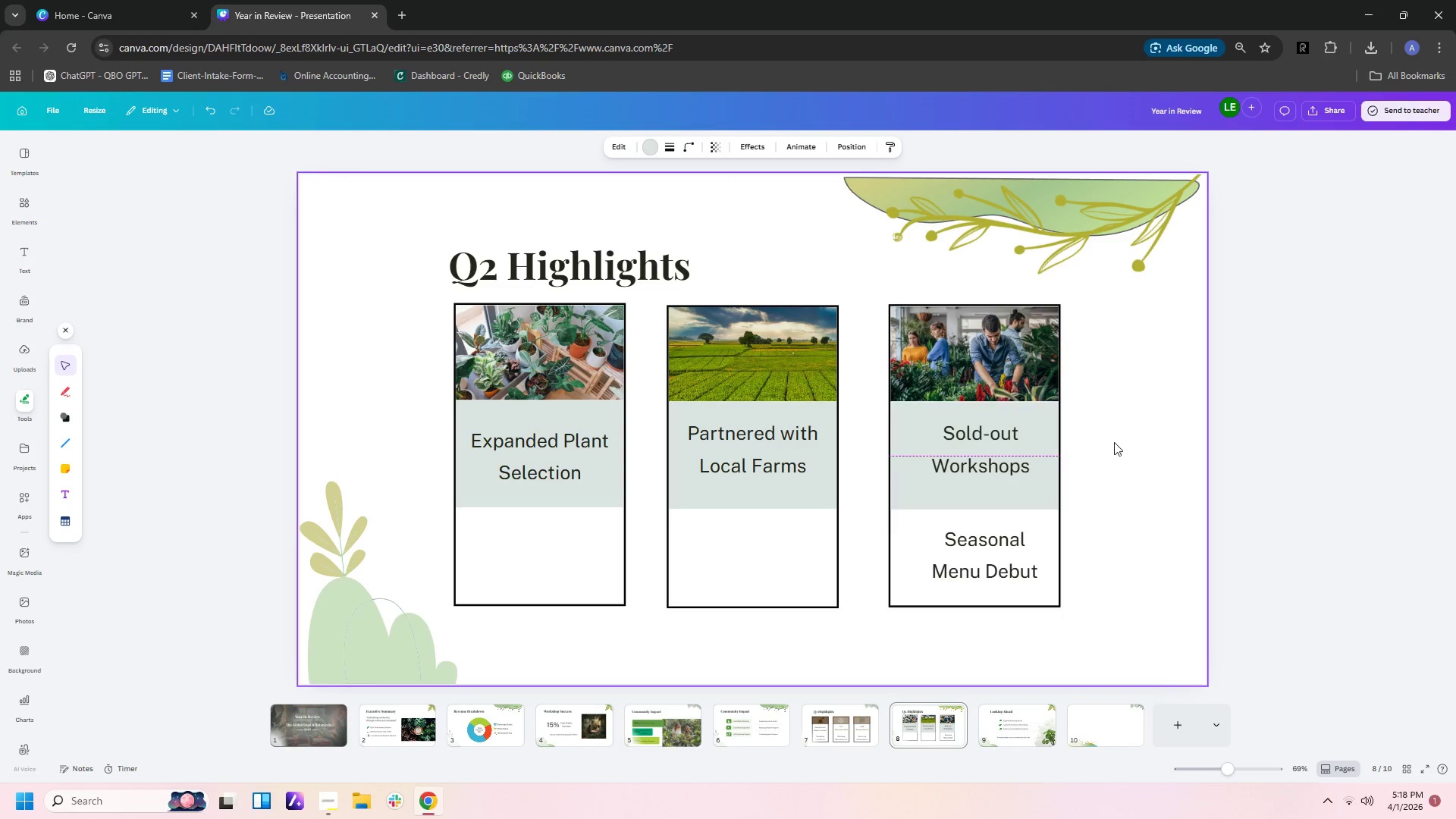 
left_click([1116, 442])
 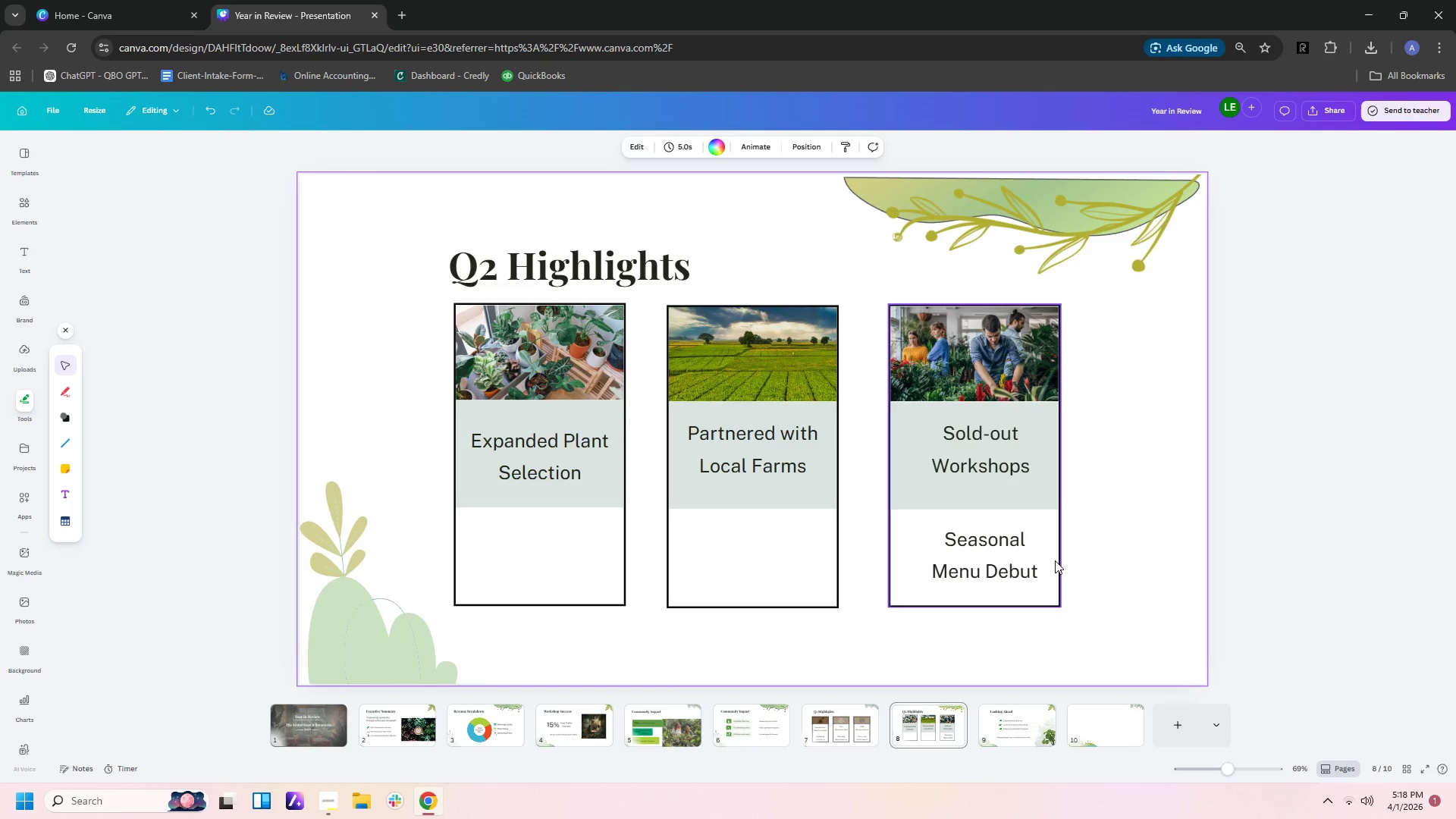 
left_click([984, 564])
 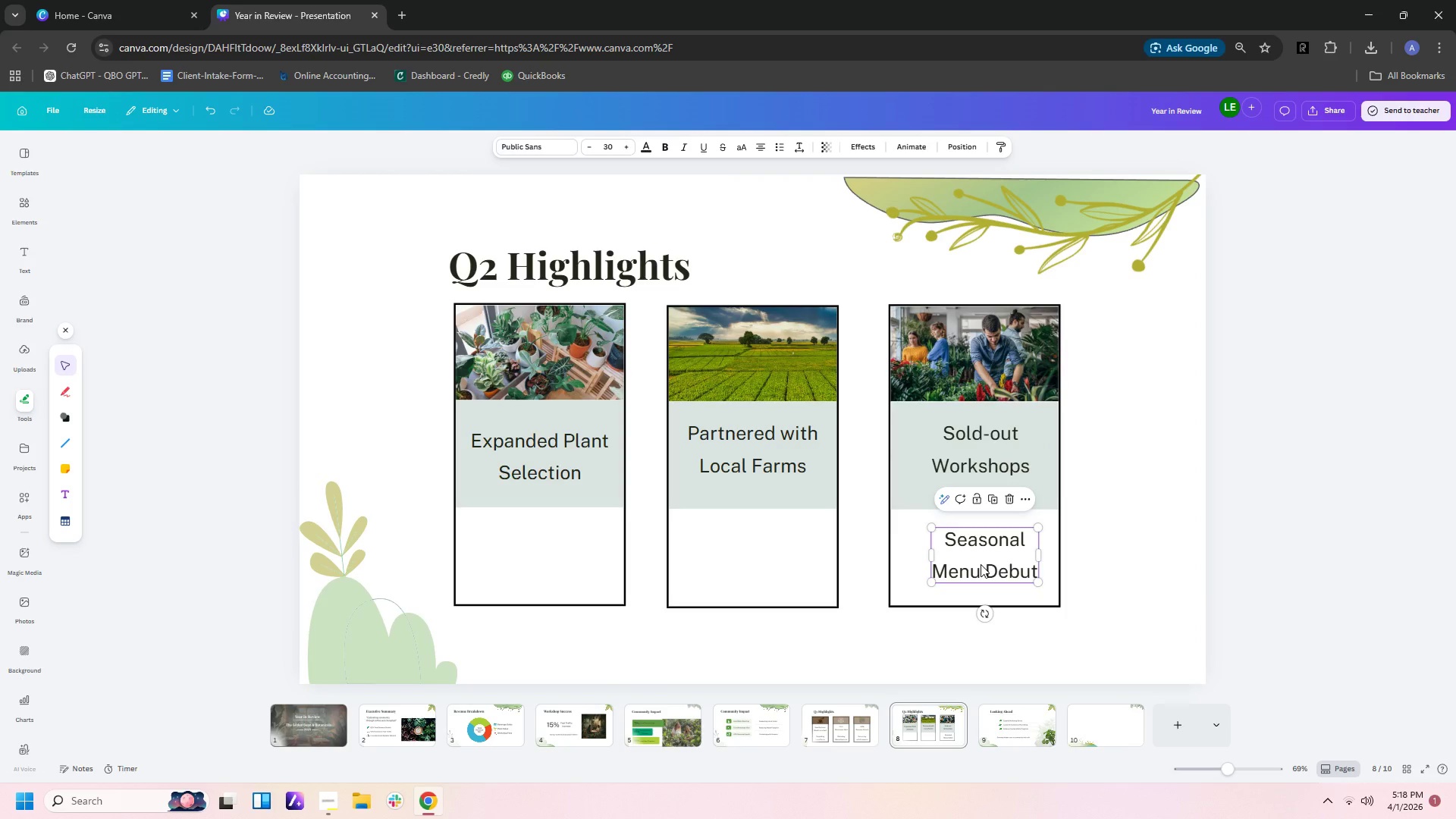 
left_click_drag(start_coordinate=[981, 564], to_coordinate=[971, 565])
 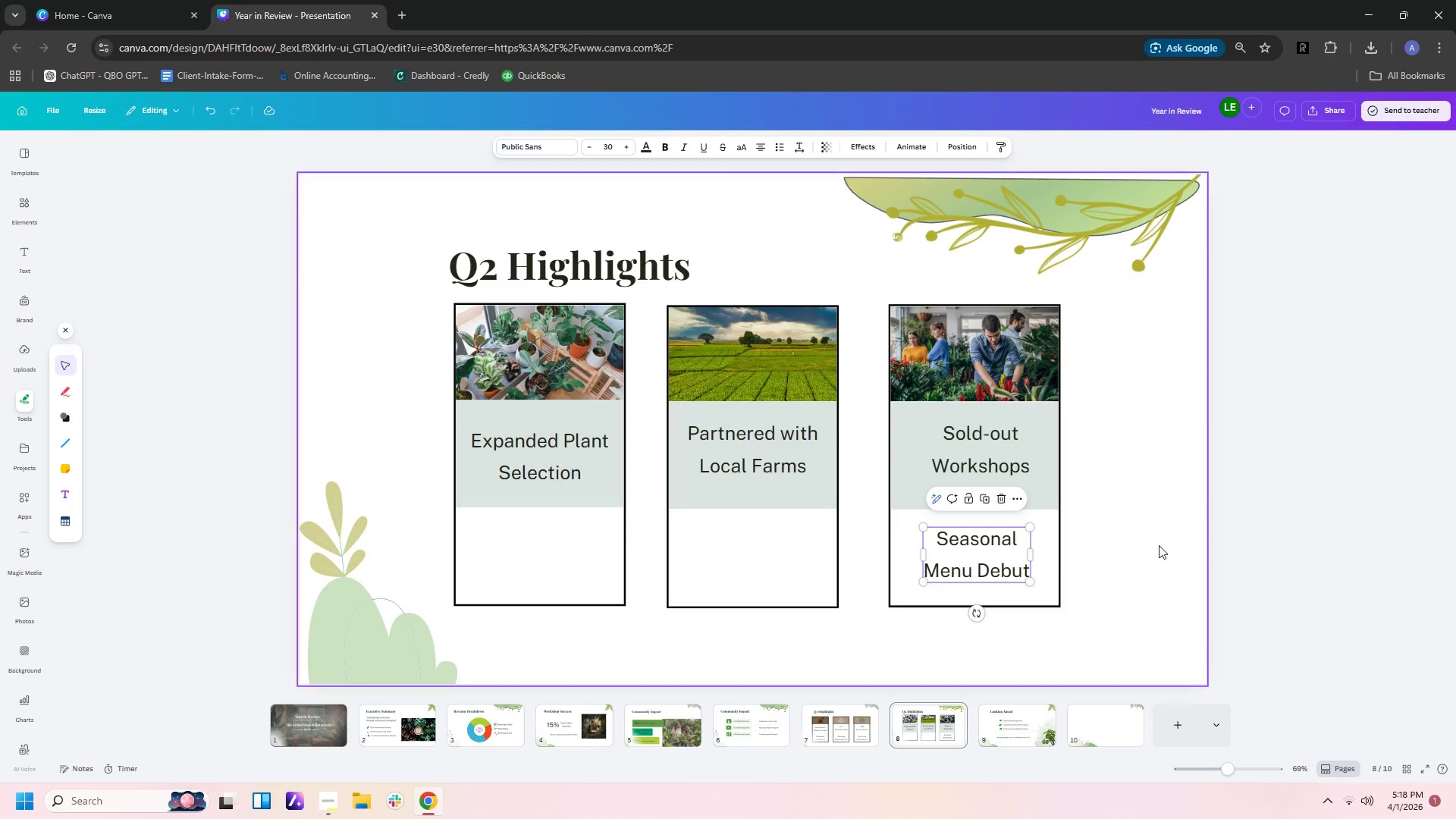 
left_click([1159, 545])
 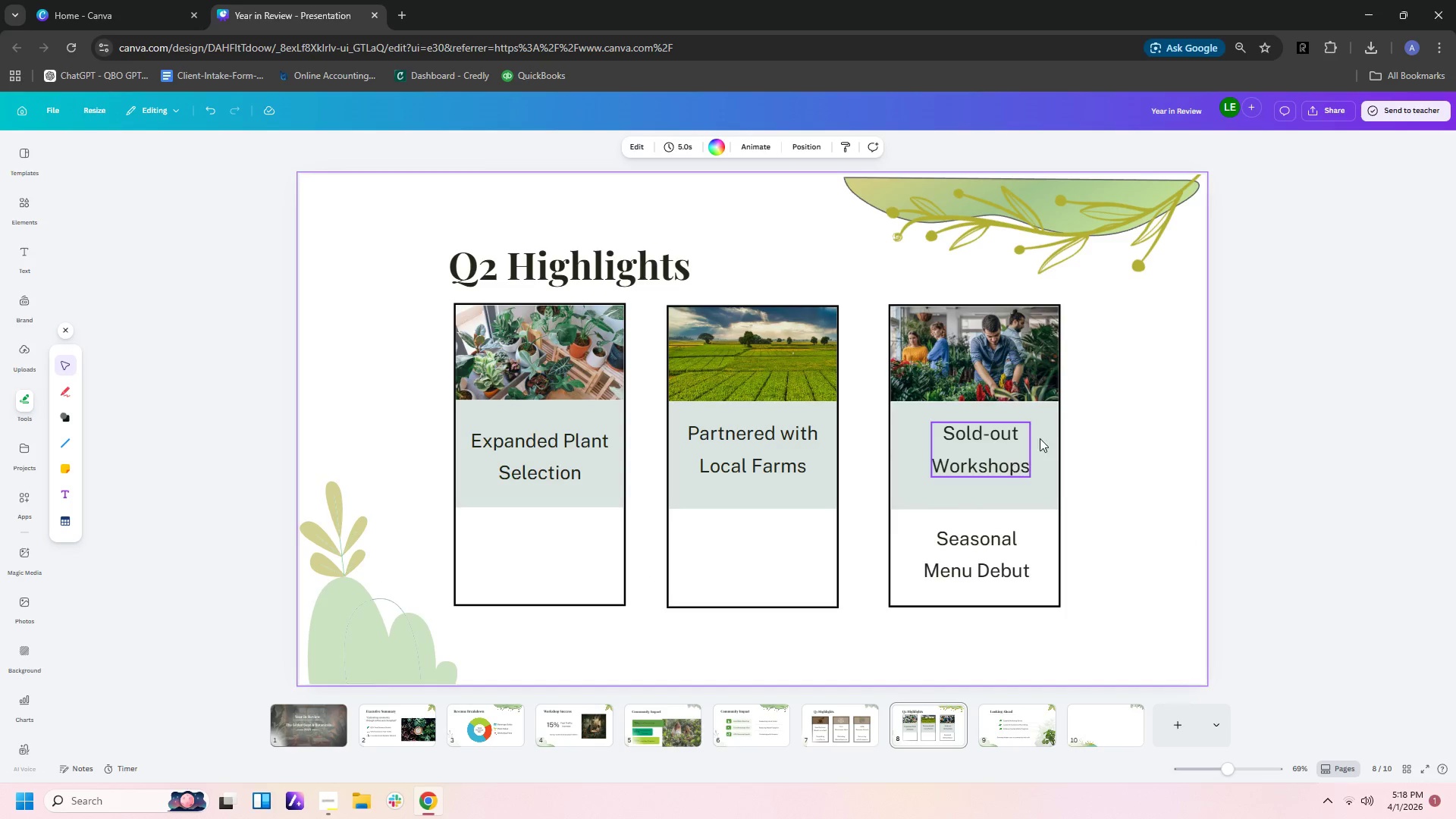 
left_click([1131, 399])
 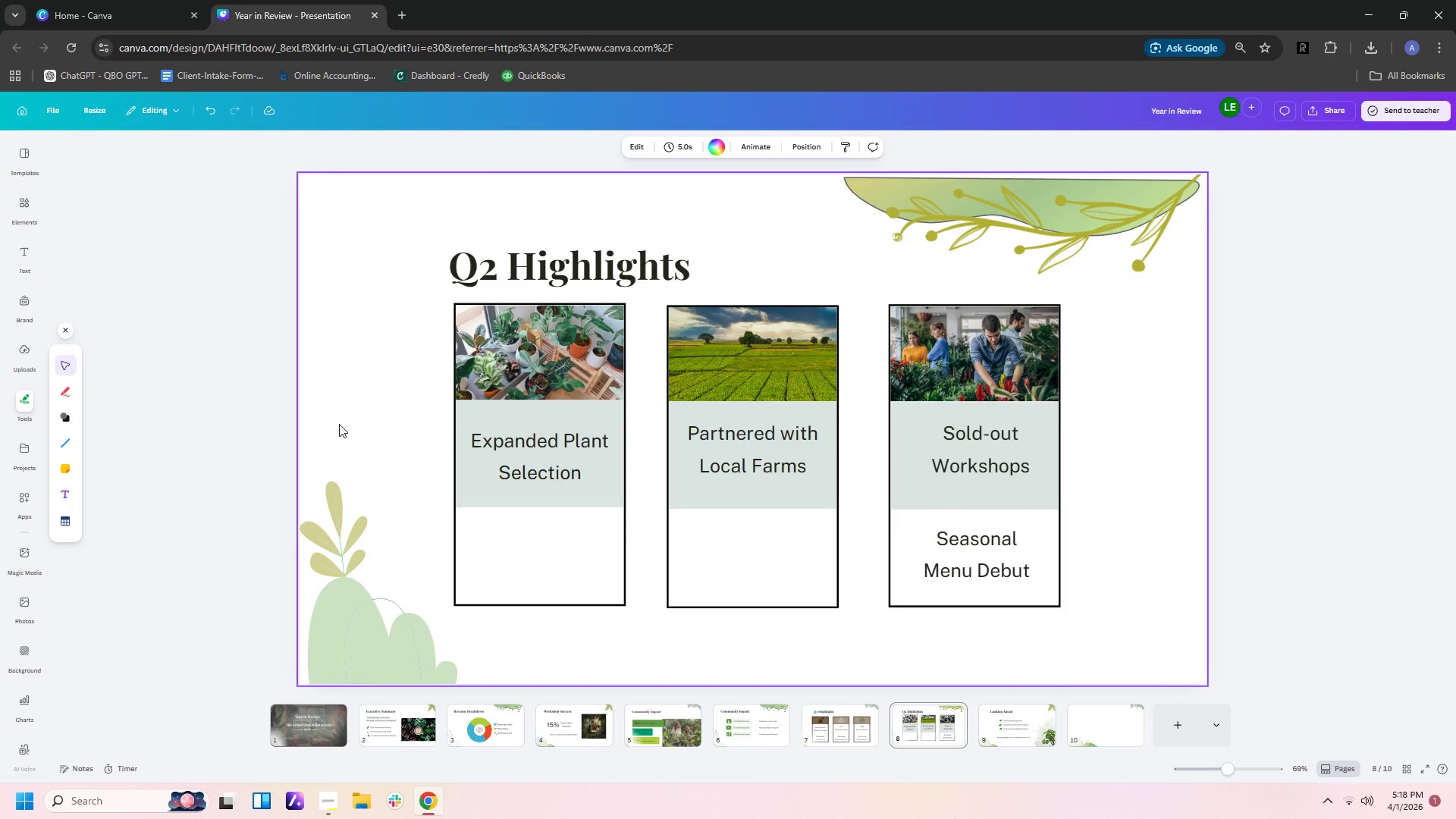 
left_click([617, 495])
 